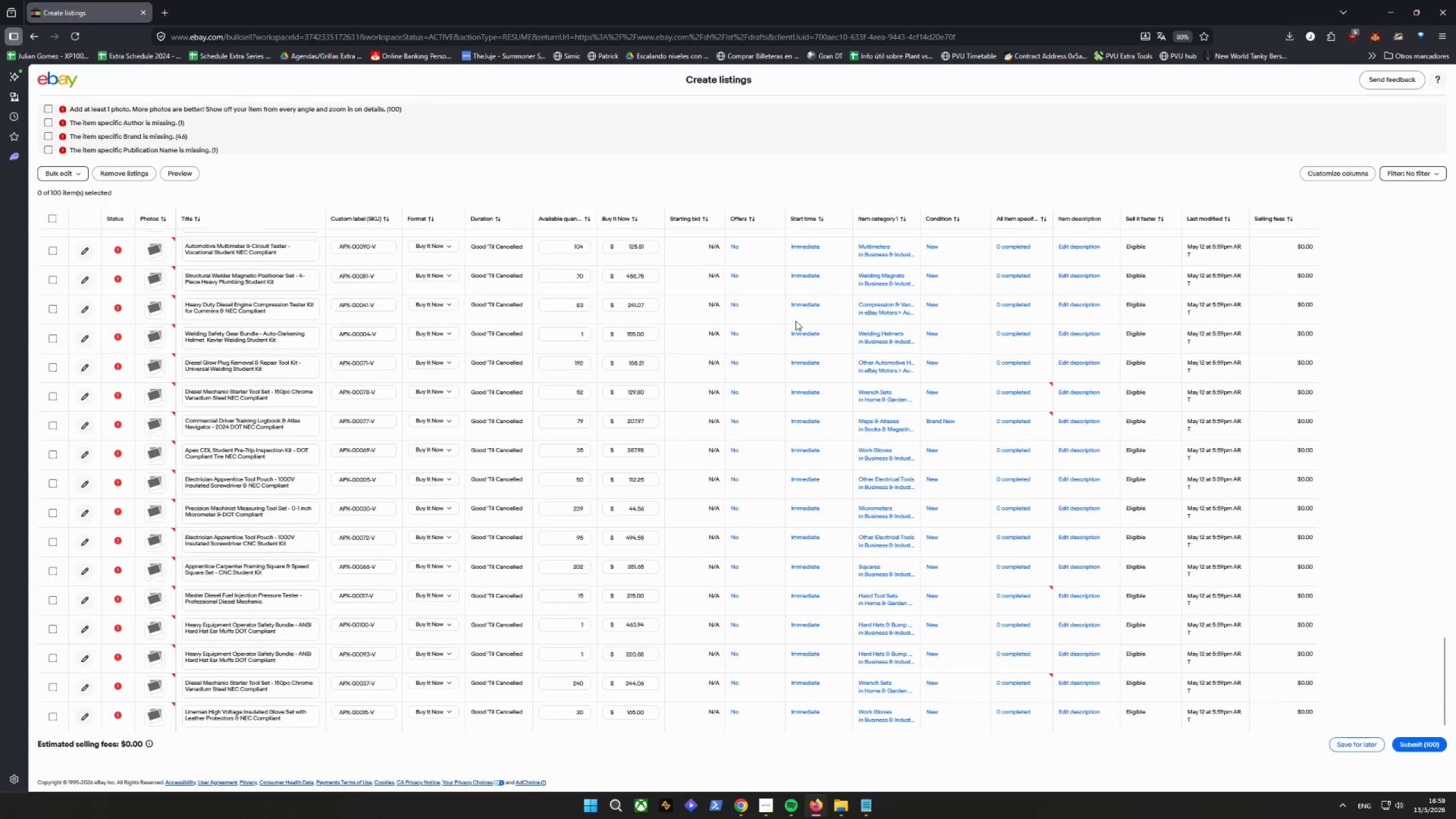 
scroll: coordinate [810, 335], scroll_direction: up, amount: 62.0
 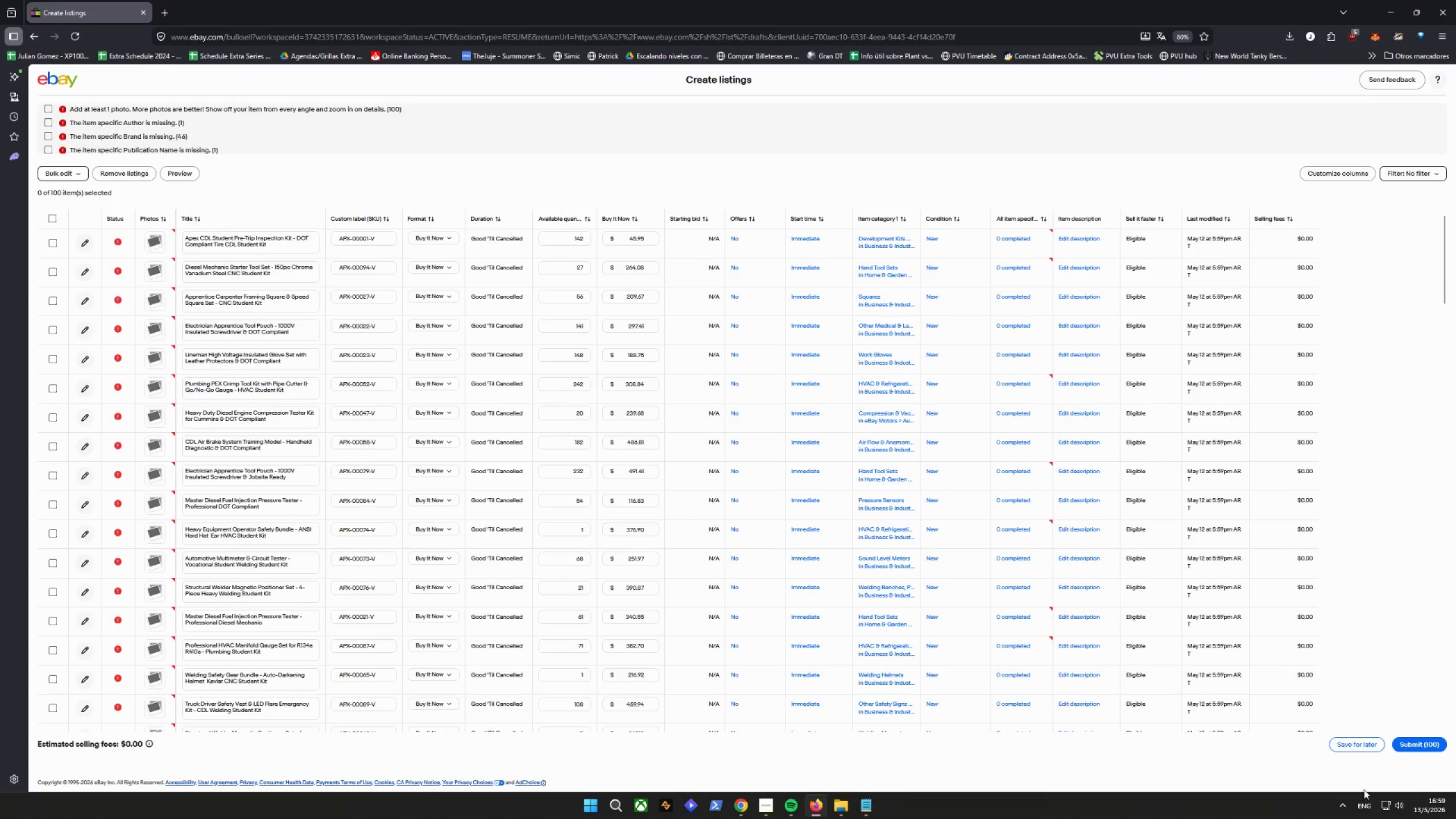 
left_click([1417, 749])
 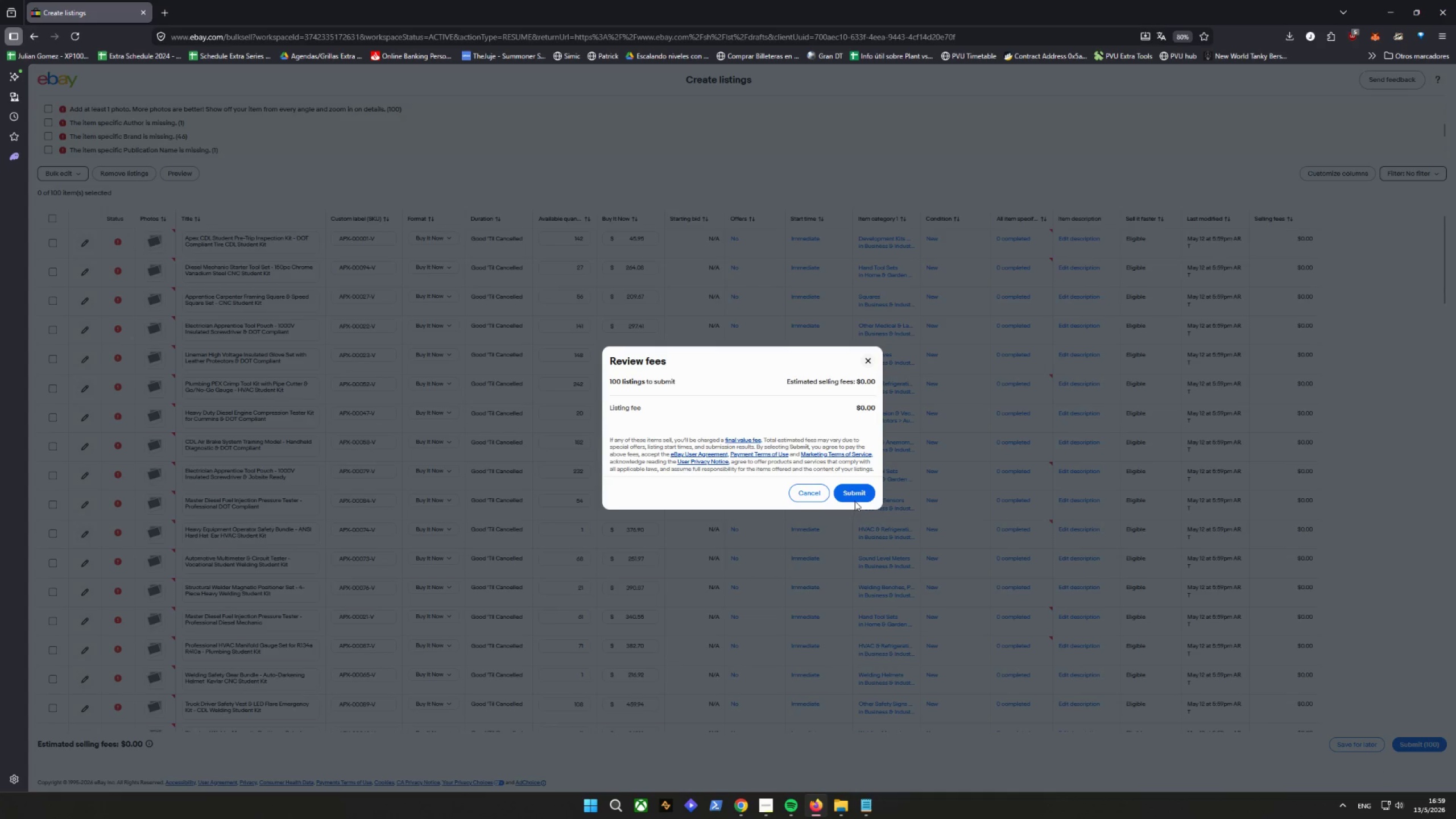 
left_click([813, 493])
 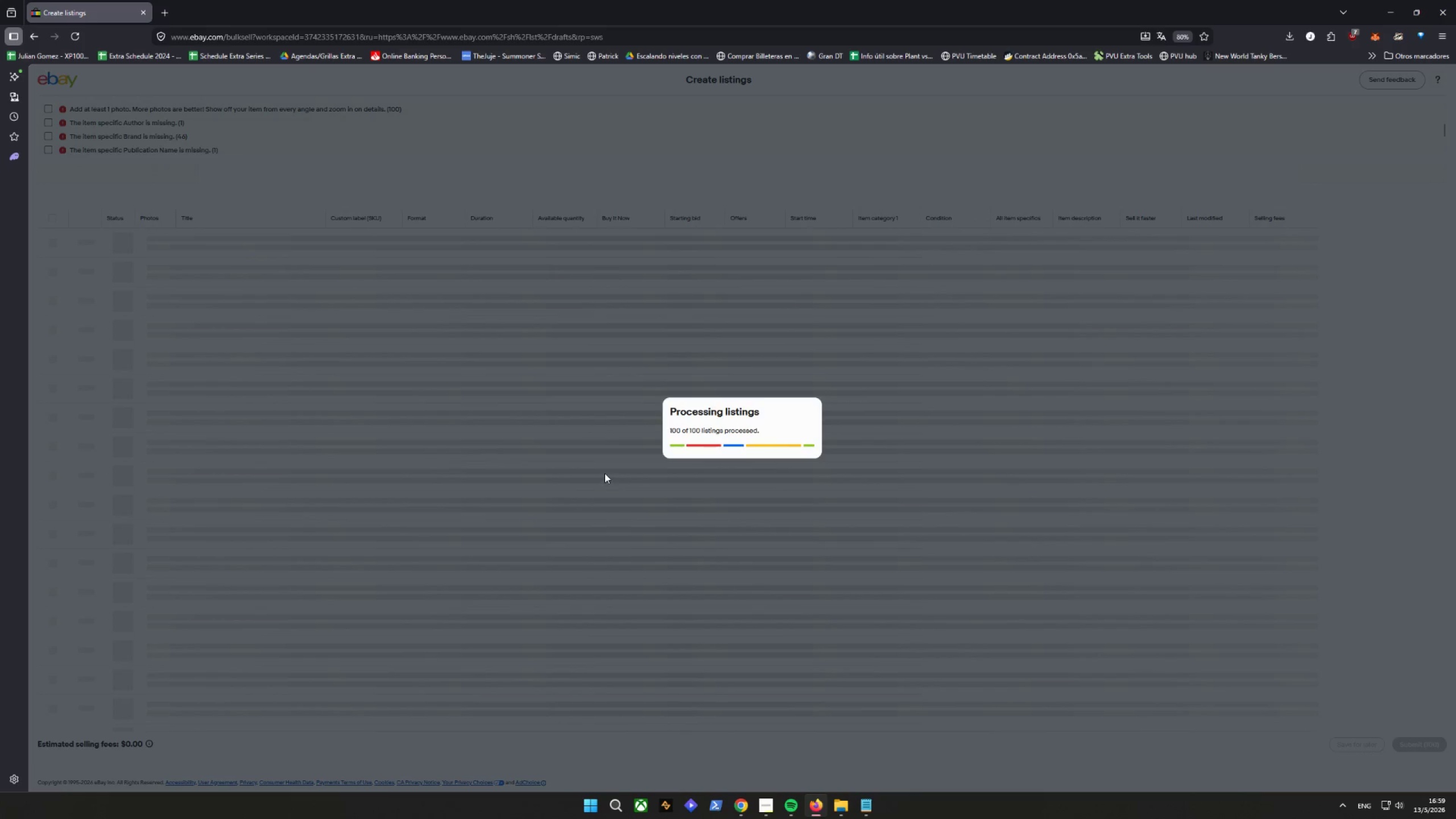 
left_click([861, 458])
 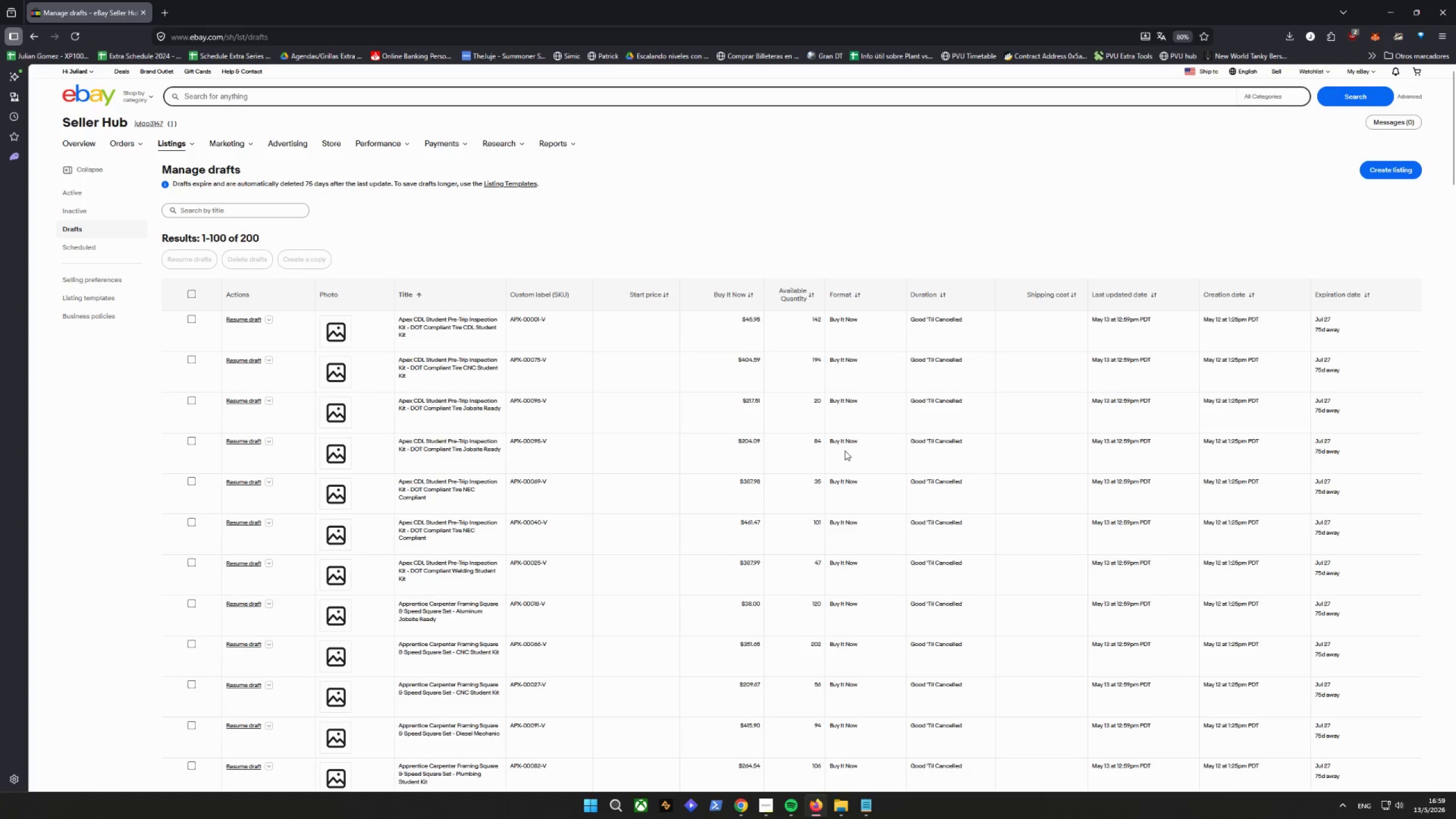 
scroll: coordinate [729, 441], scroll_direction: down, amount: 87.0
 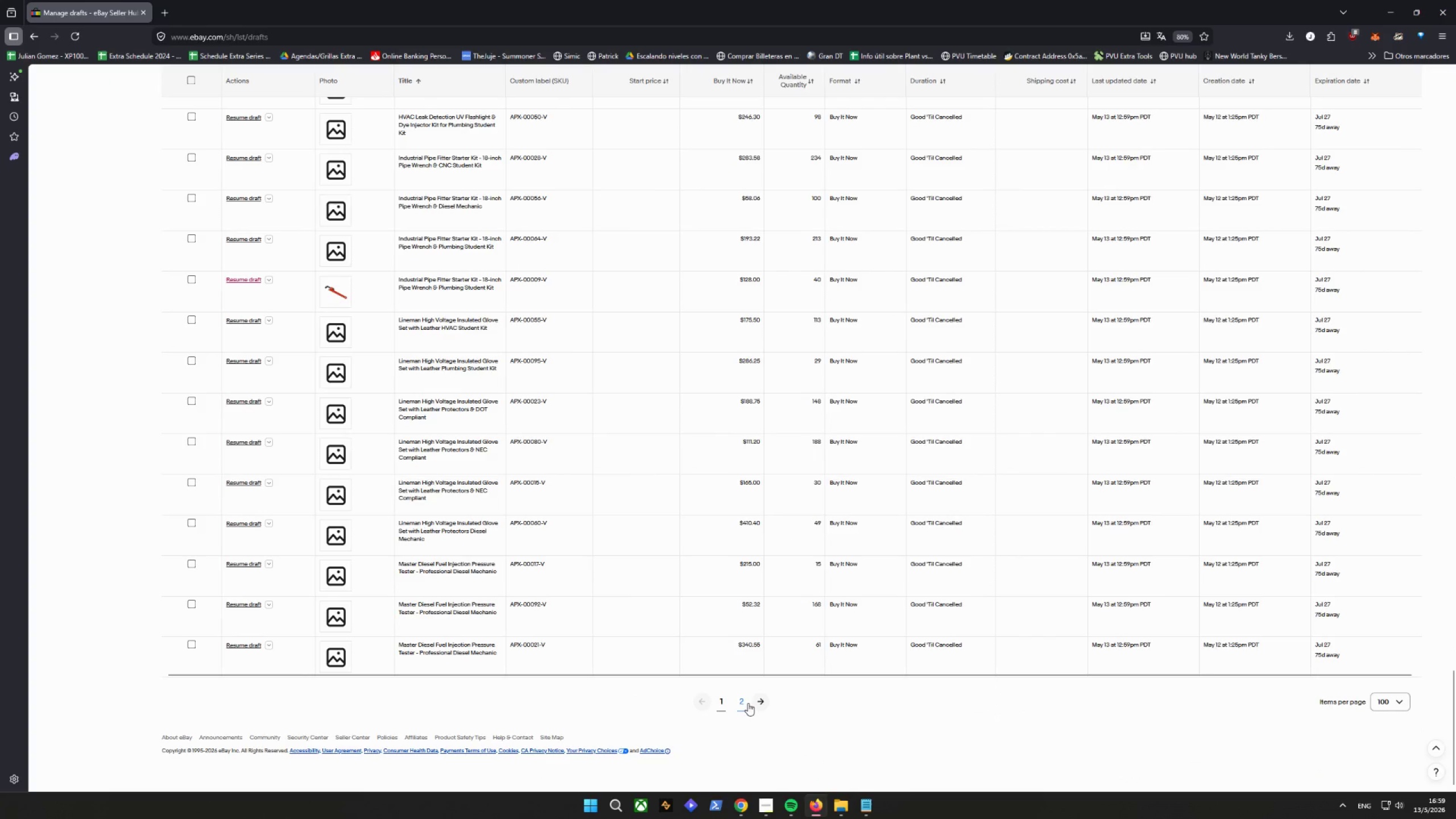 
left_click([744, 703])
 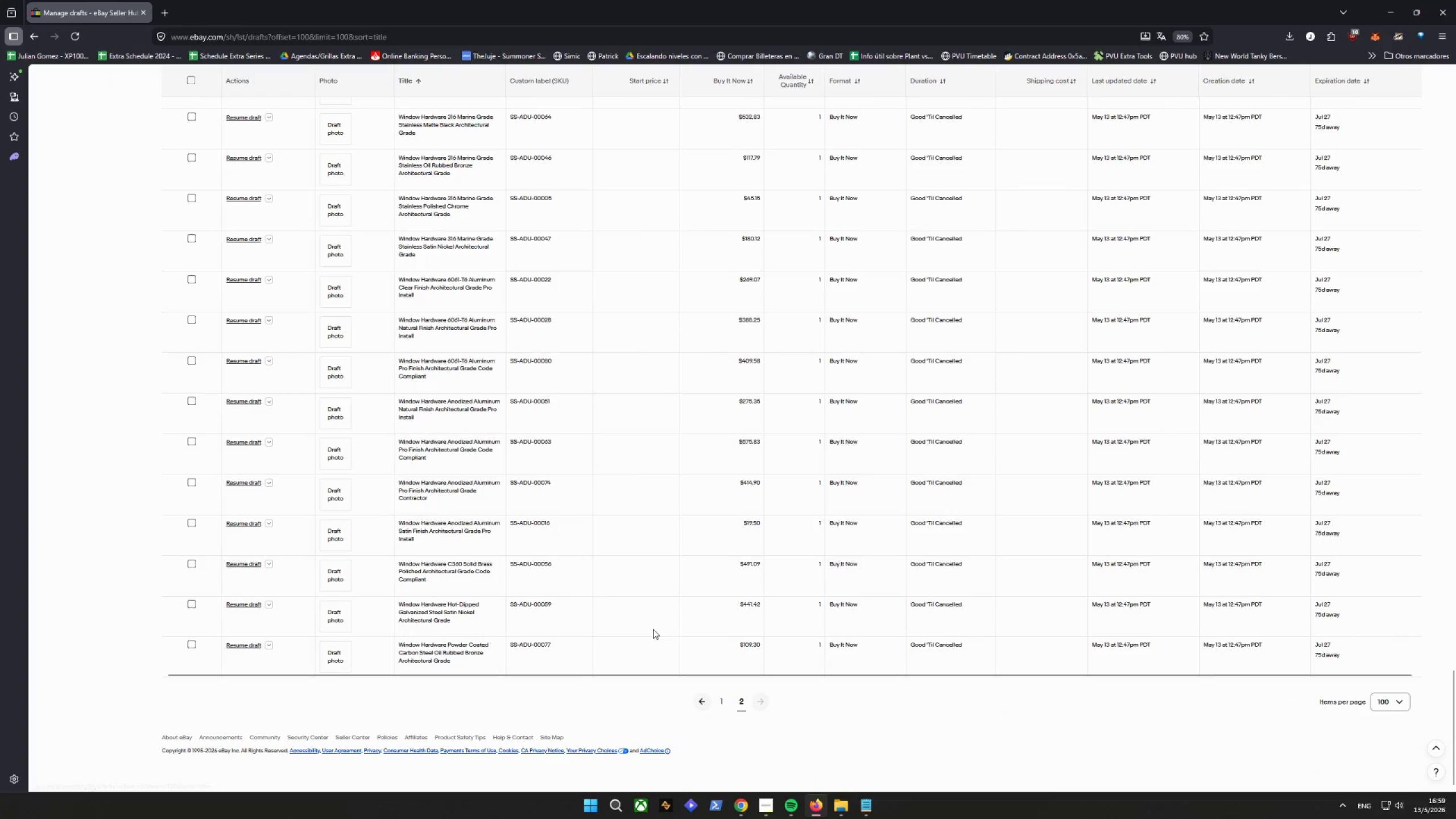 
scroll: coordinate [653, 629], scroll_direction: down, amount: 6.0
 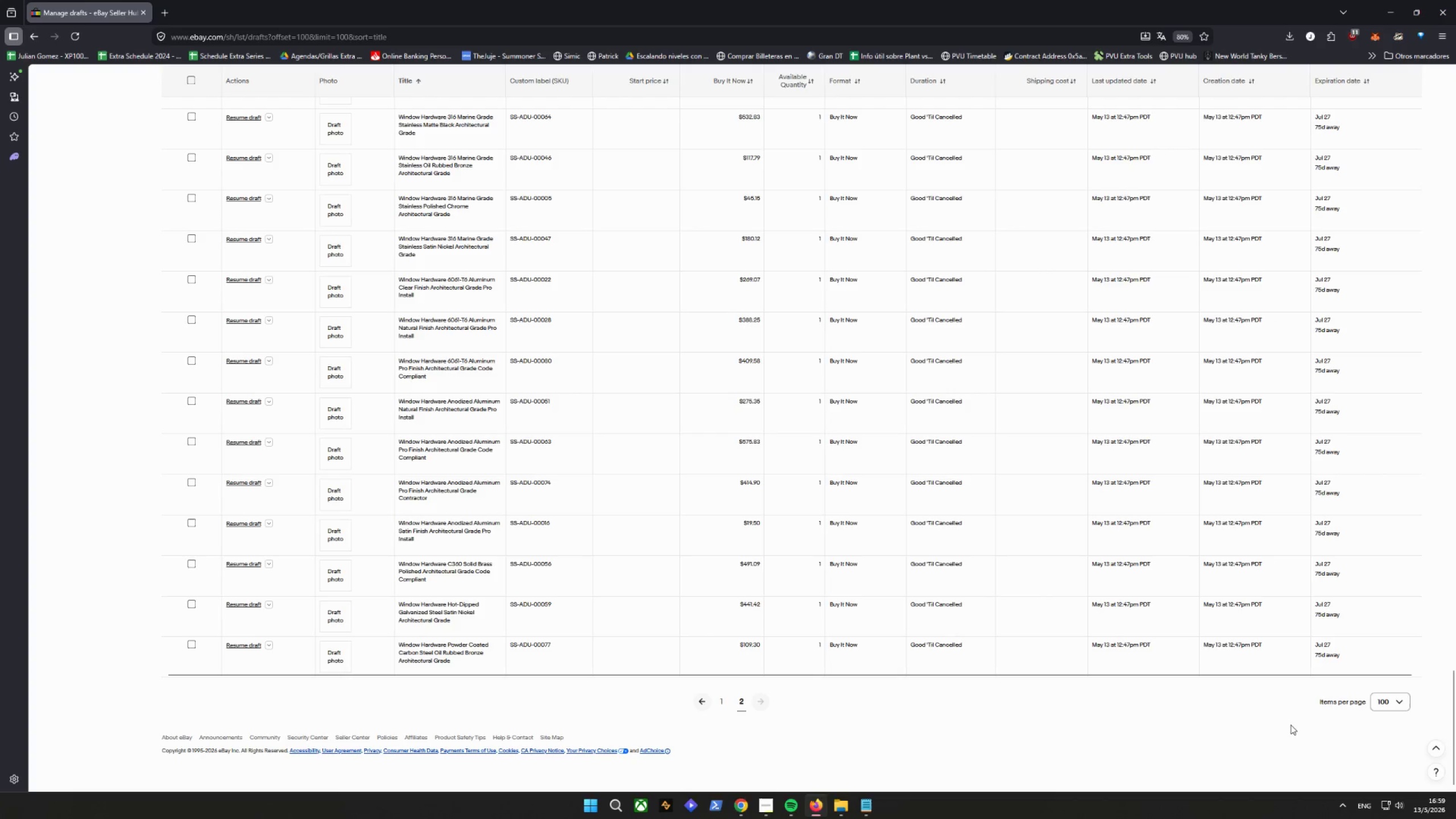 
scroll: coordinate [631, 619], scroll_direction: up, amount: 12.0
 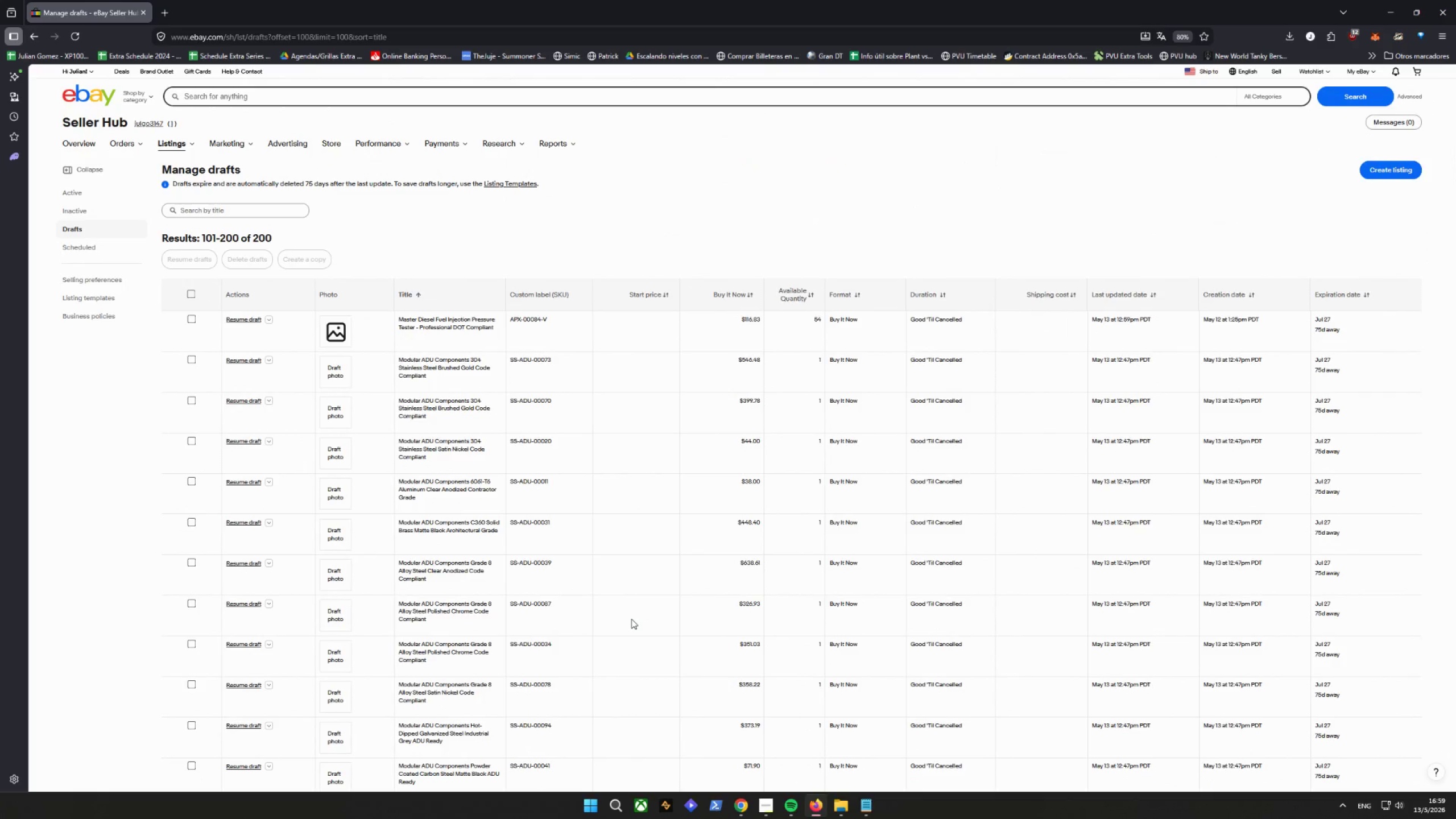 
wait(5.44)
 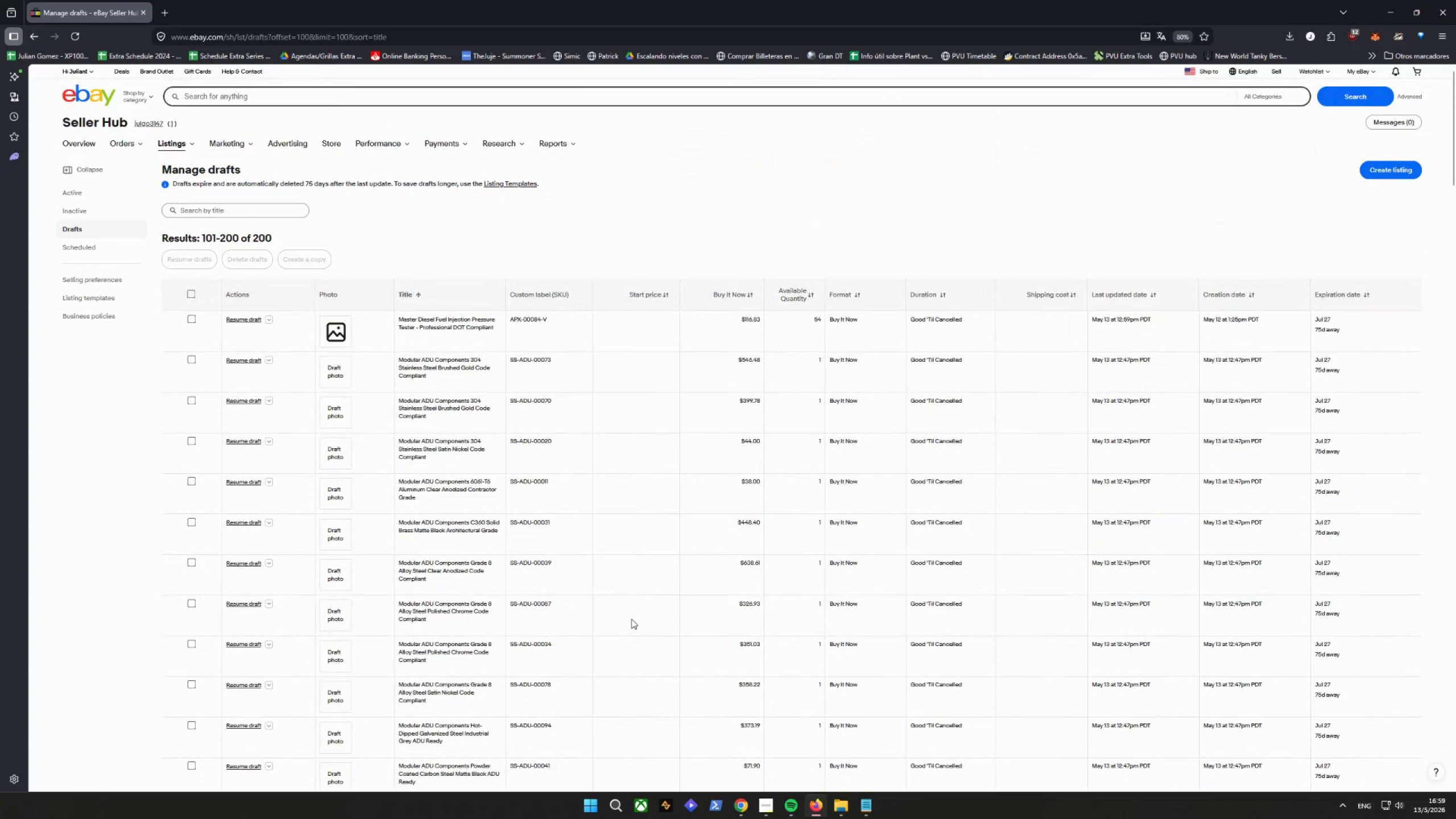 
double_click([547, 296])
 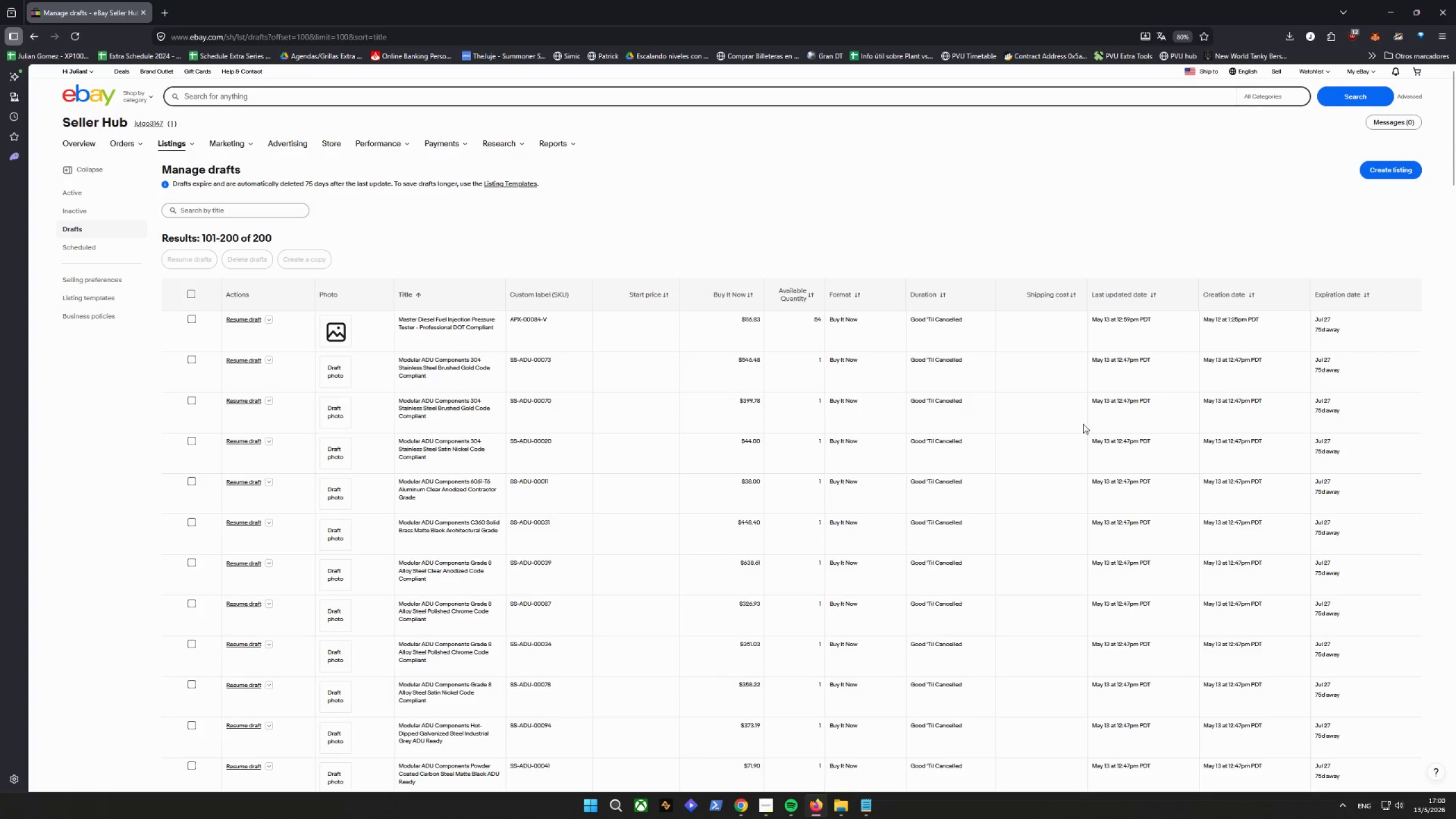 
scroll: coordinate [1353, 393], scroll_direction: down, amount: 82.0
 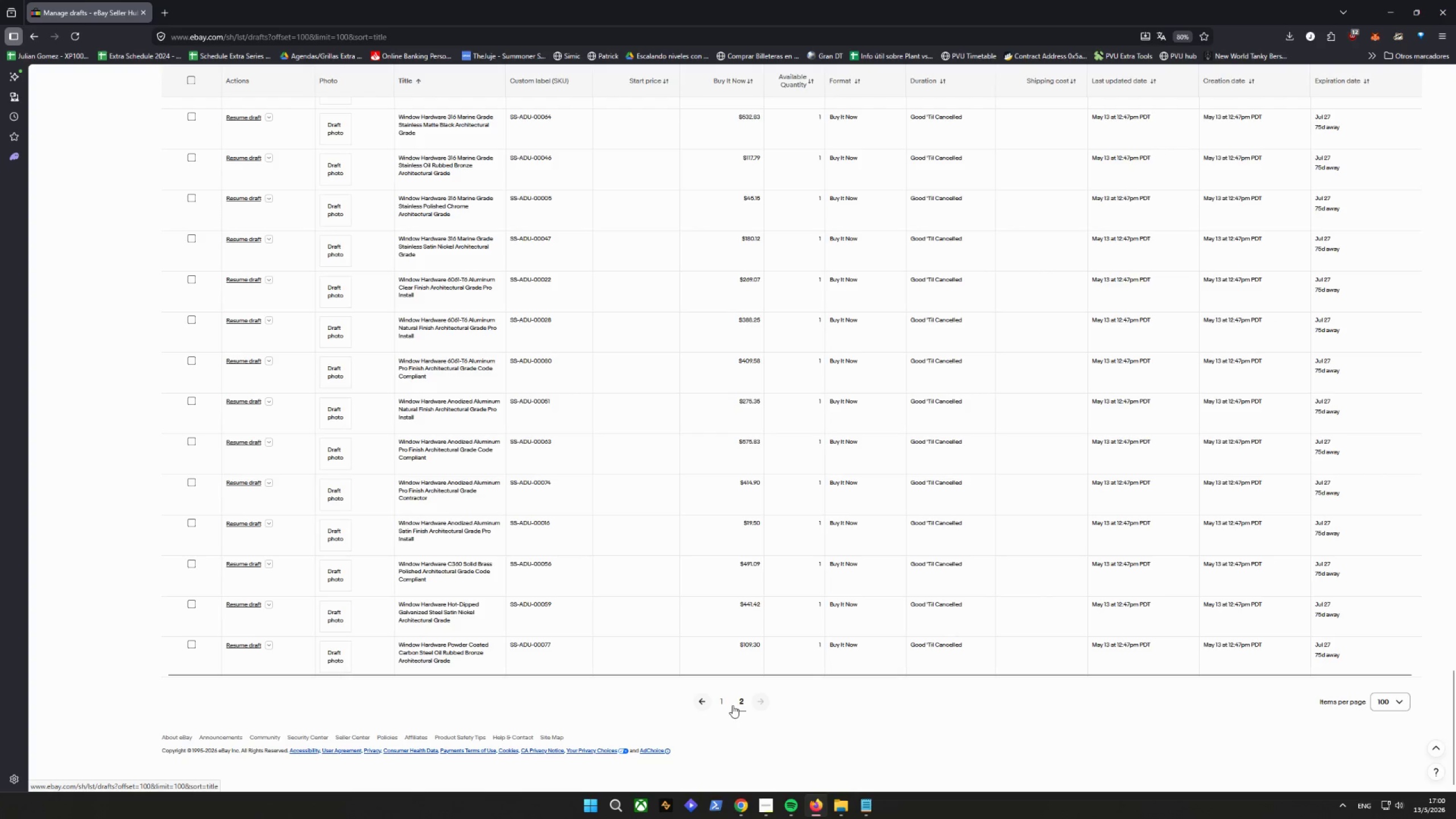 
left_click([725, 703])
 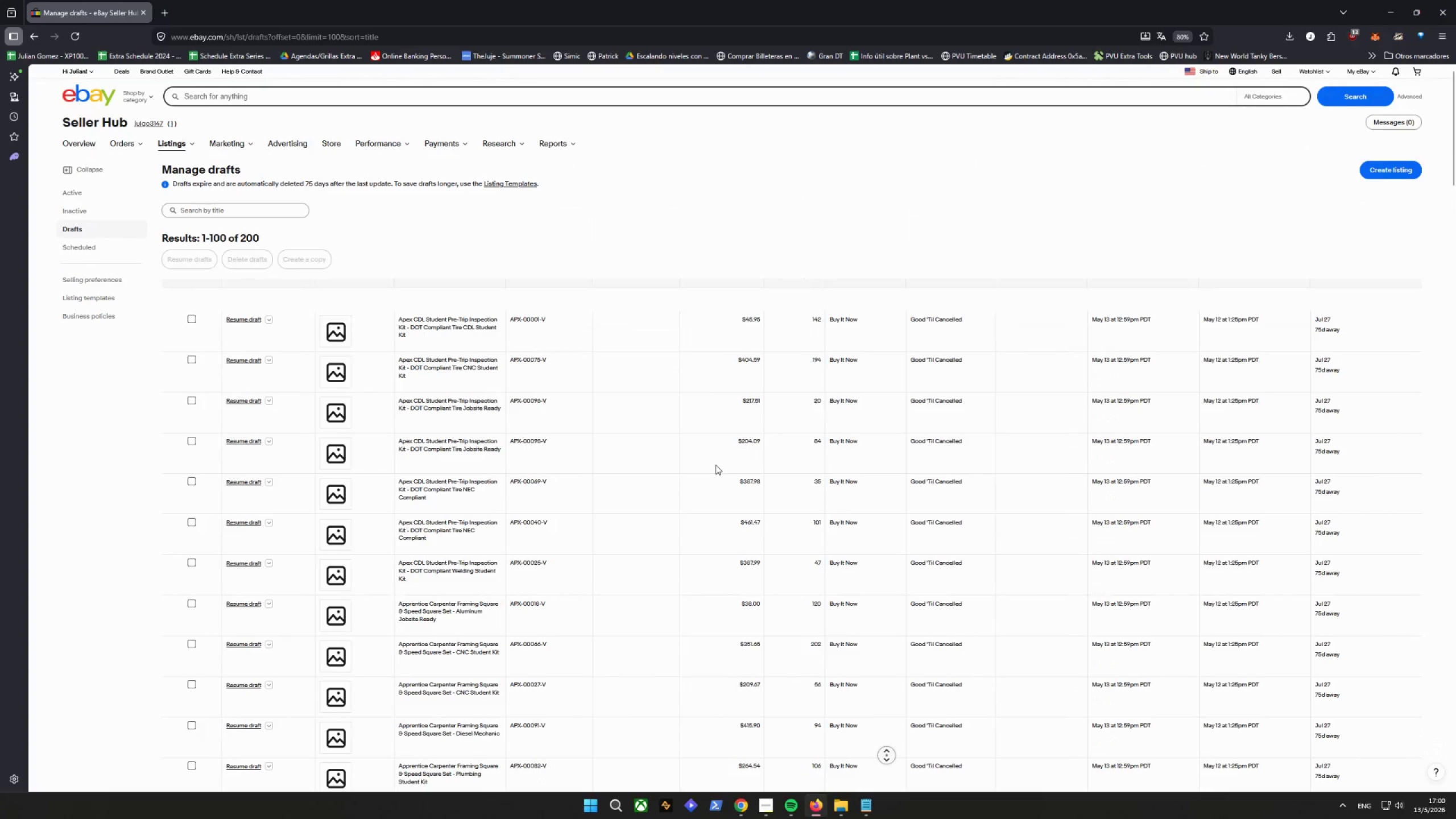 
left_click([195, 293])
 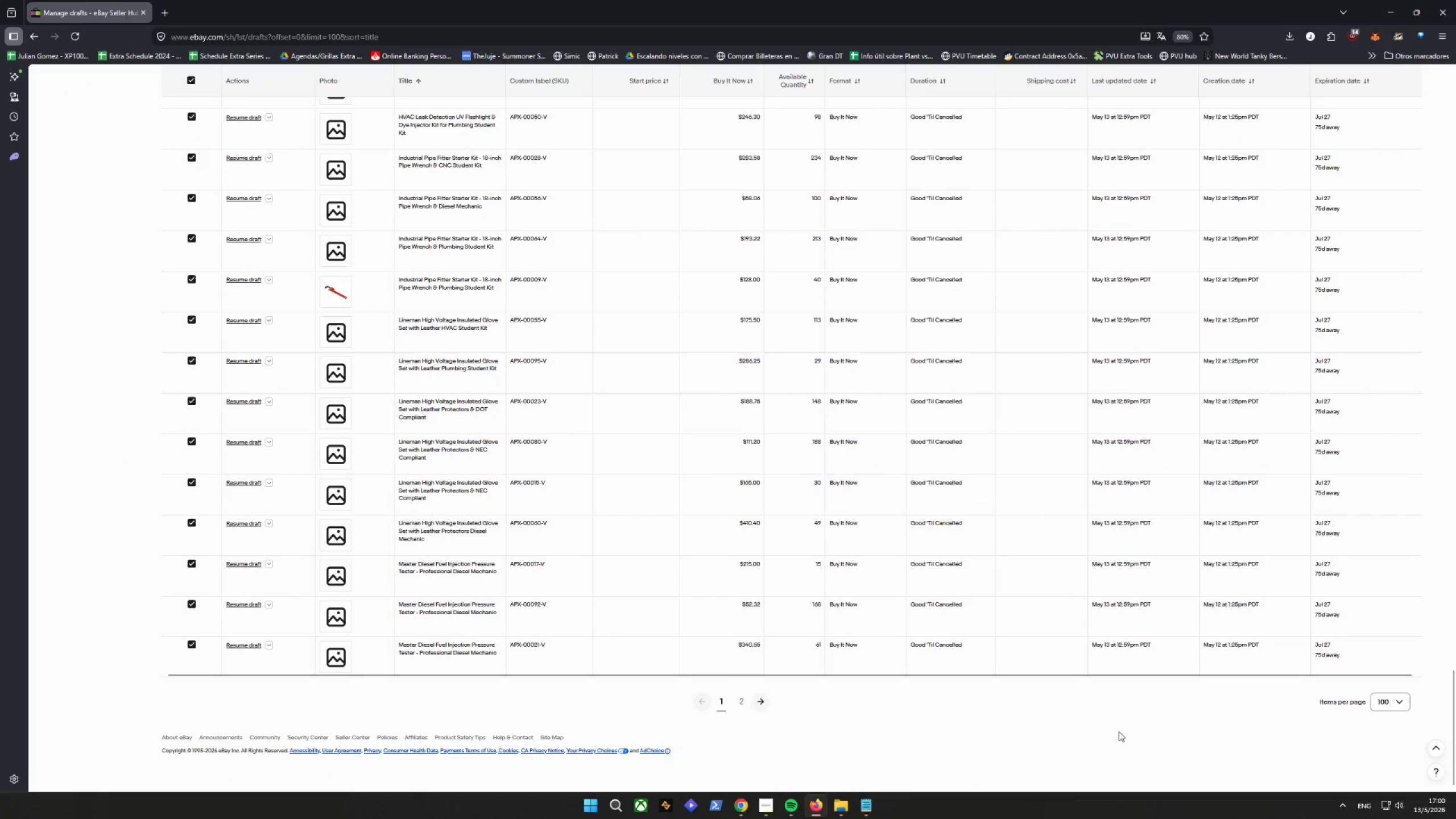 
left_click_drag(start_coordinate=[1349, 743], to_coordinate=[1349, 747])
 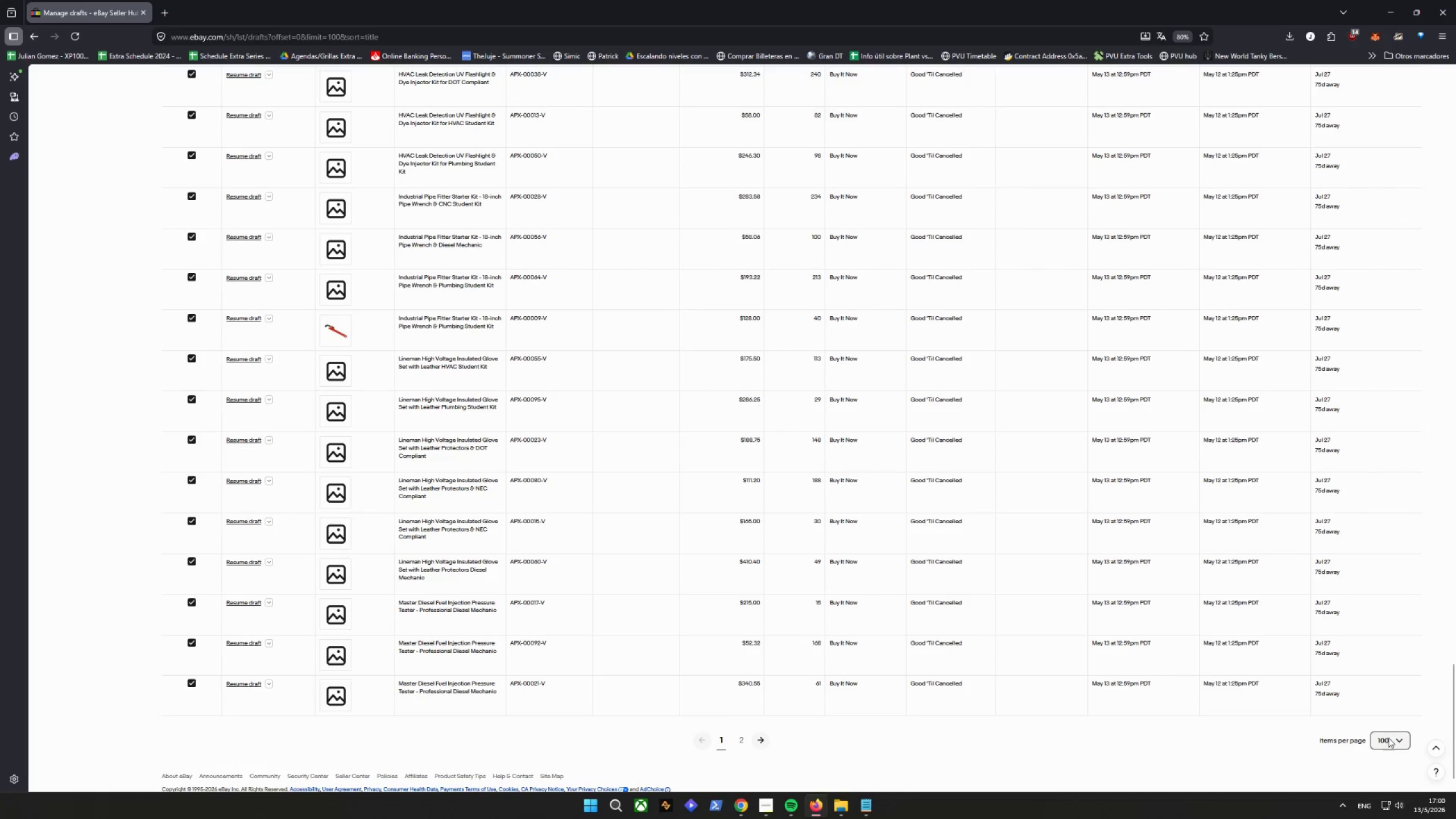 
double_click([1388, 737])
 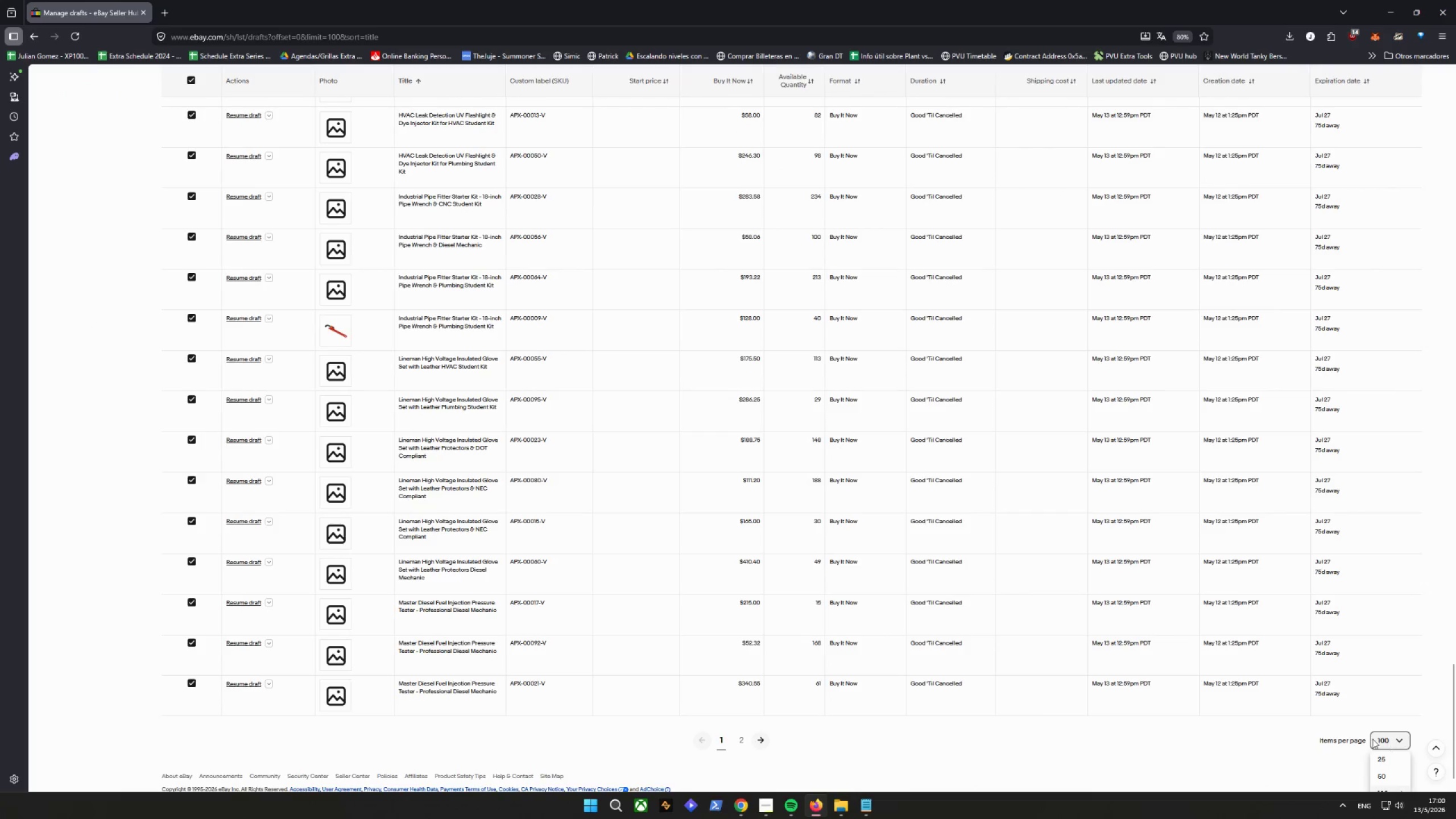 
scroll: coordinate [1261, 736], scroll_direction: down, amount: 4.0
 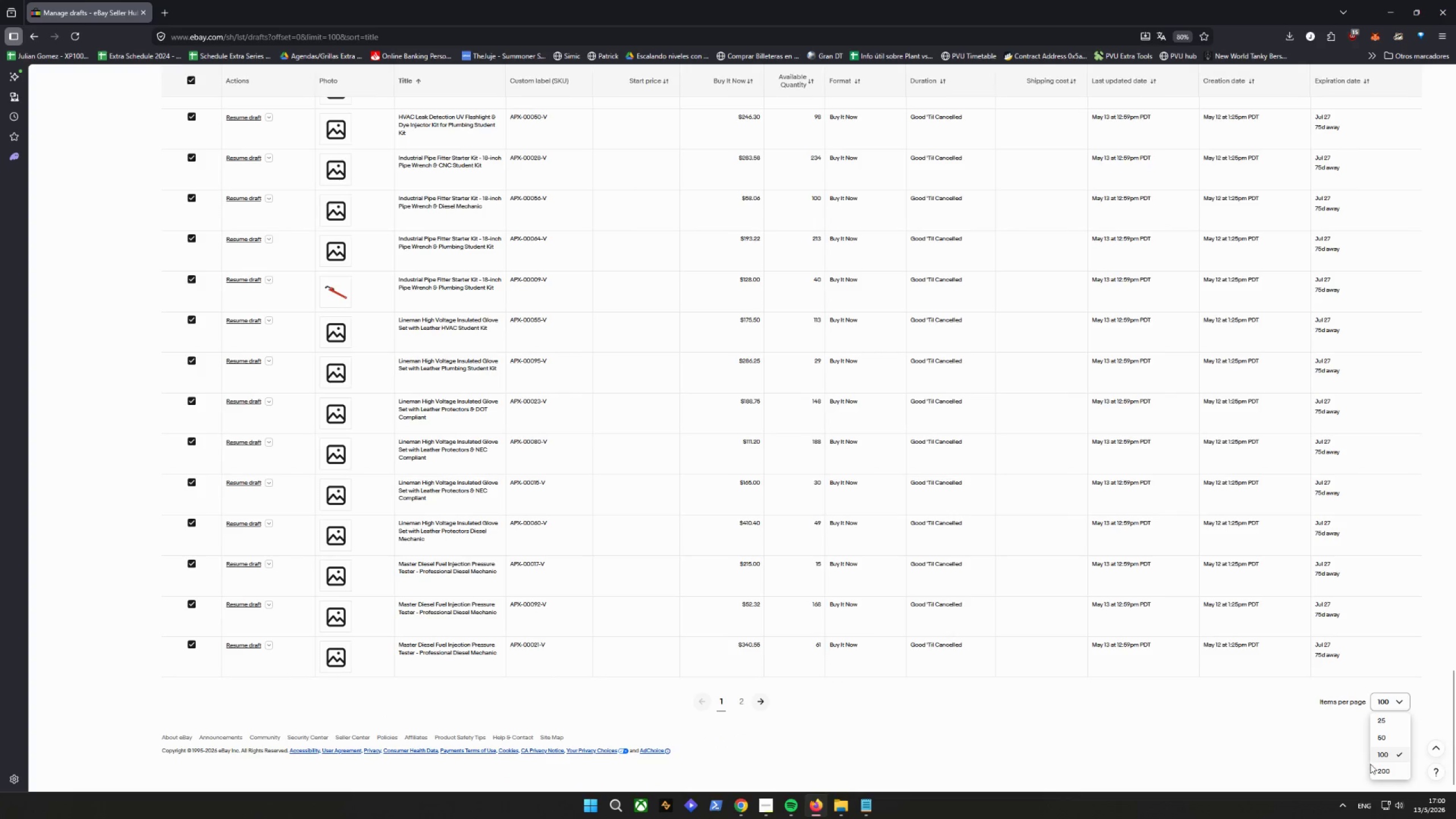 
left_click([1393, 773])
 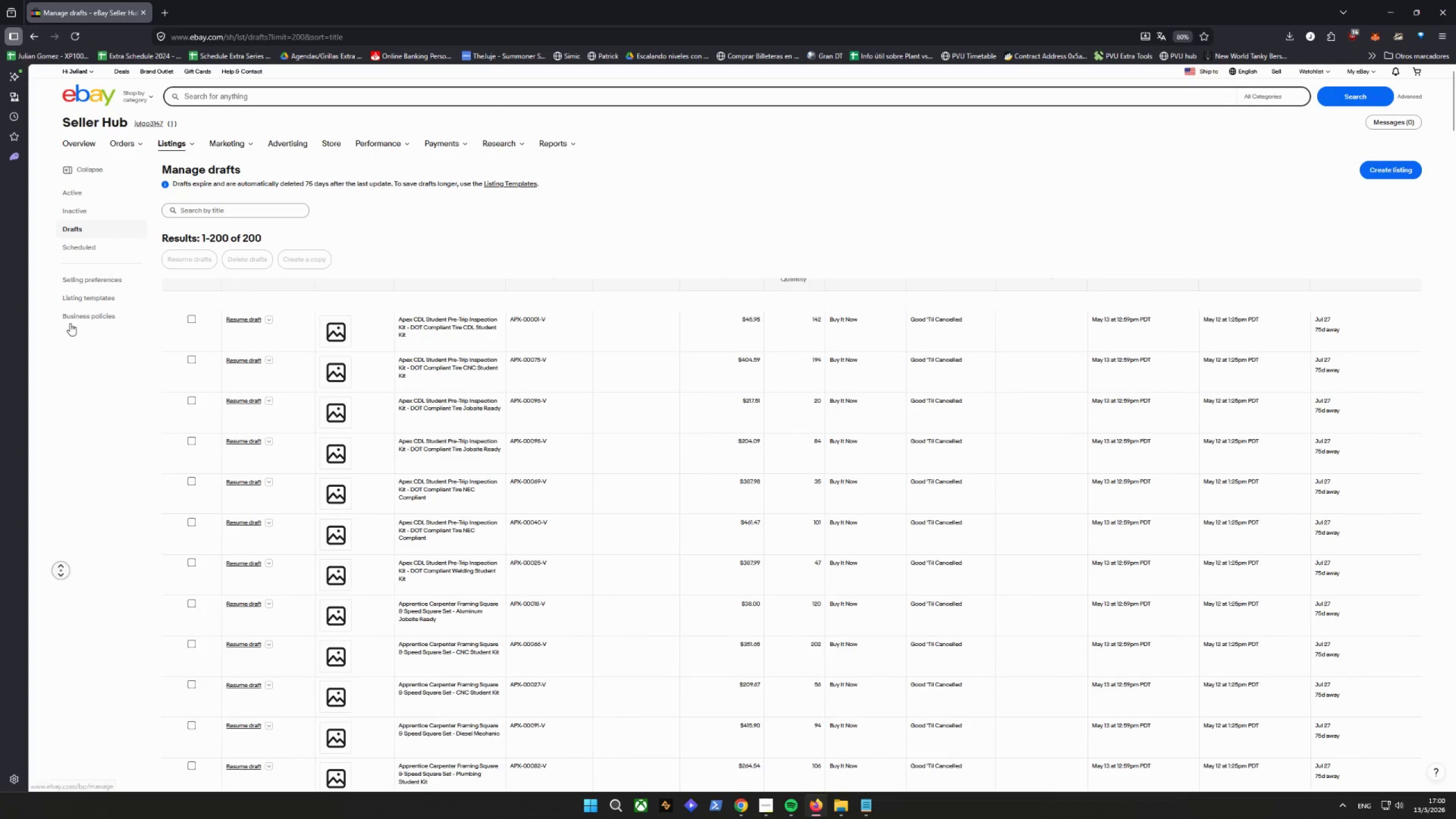 
double_click([196, 293])
 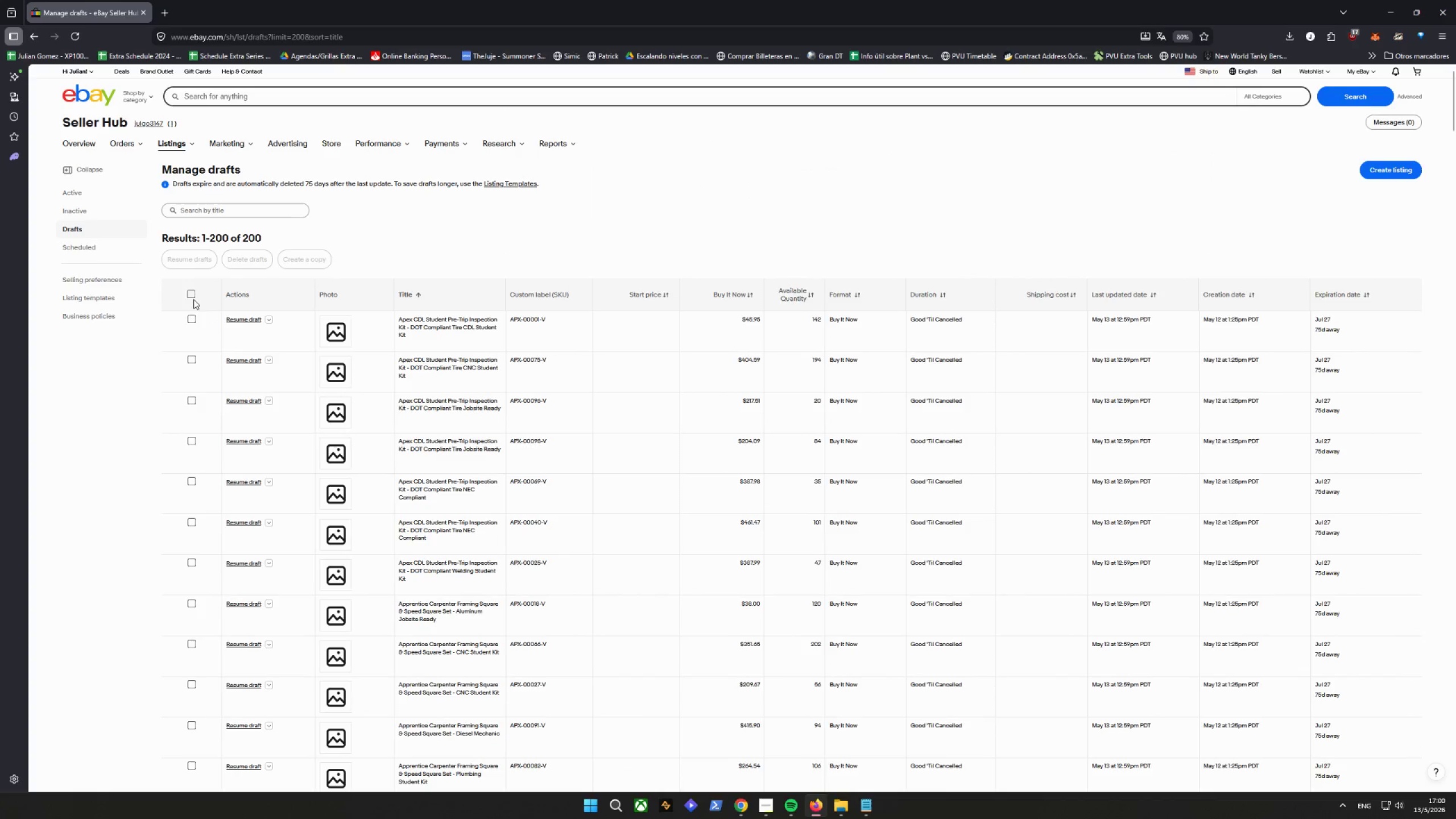 
left_click([191, 293])
 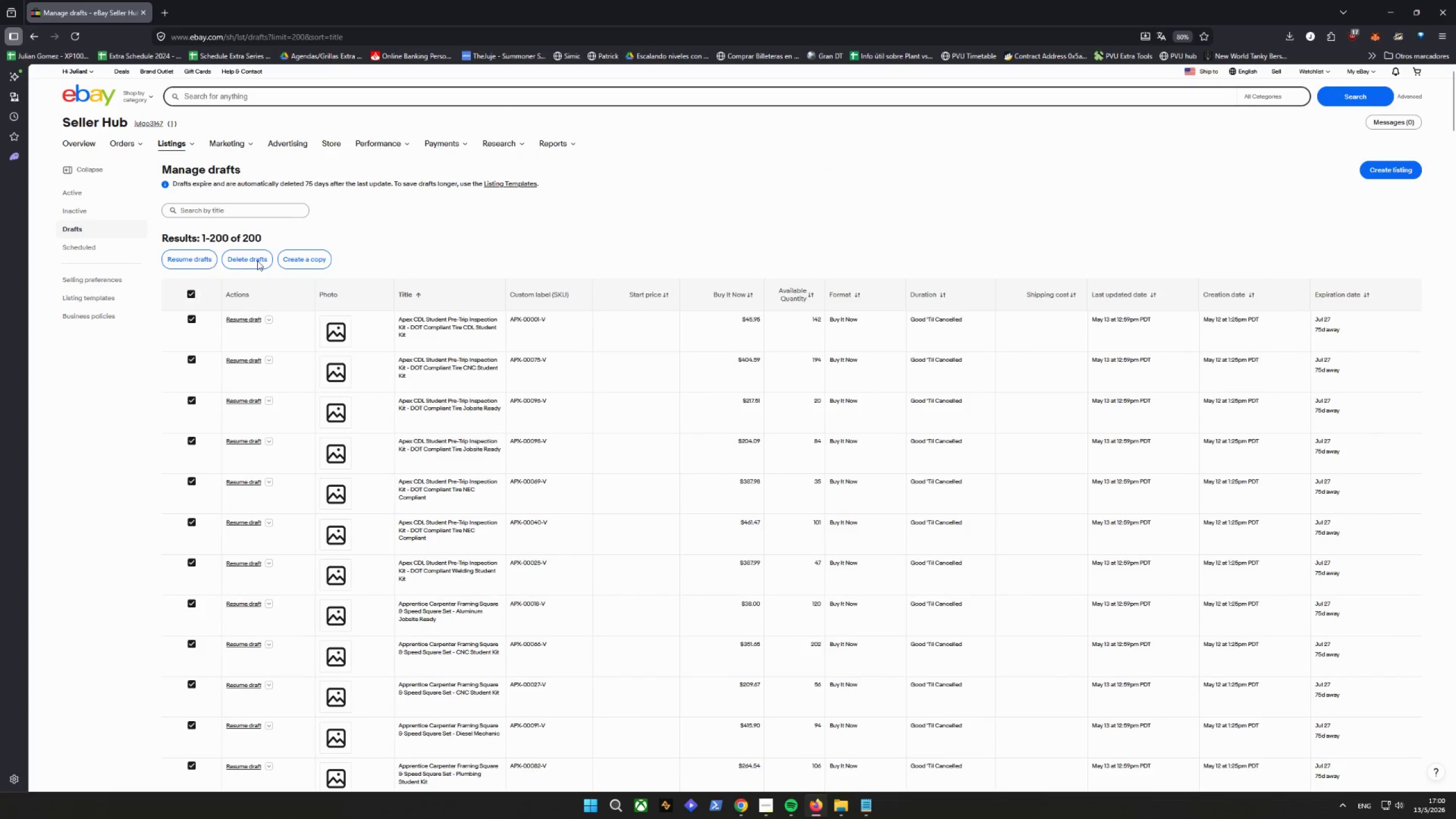 
left_click([258, 260])
 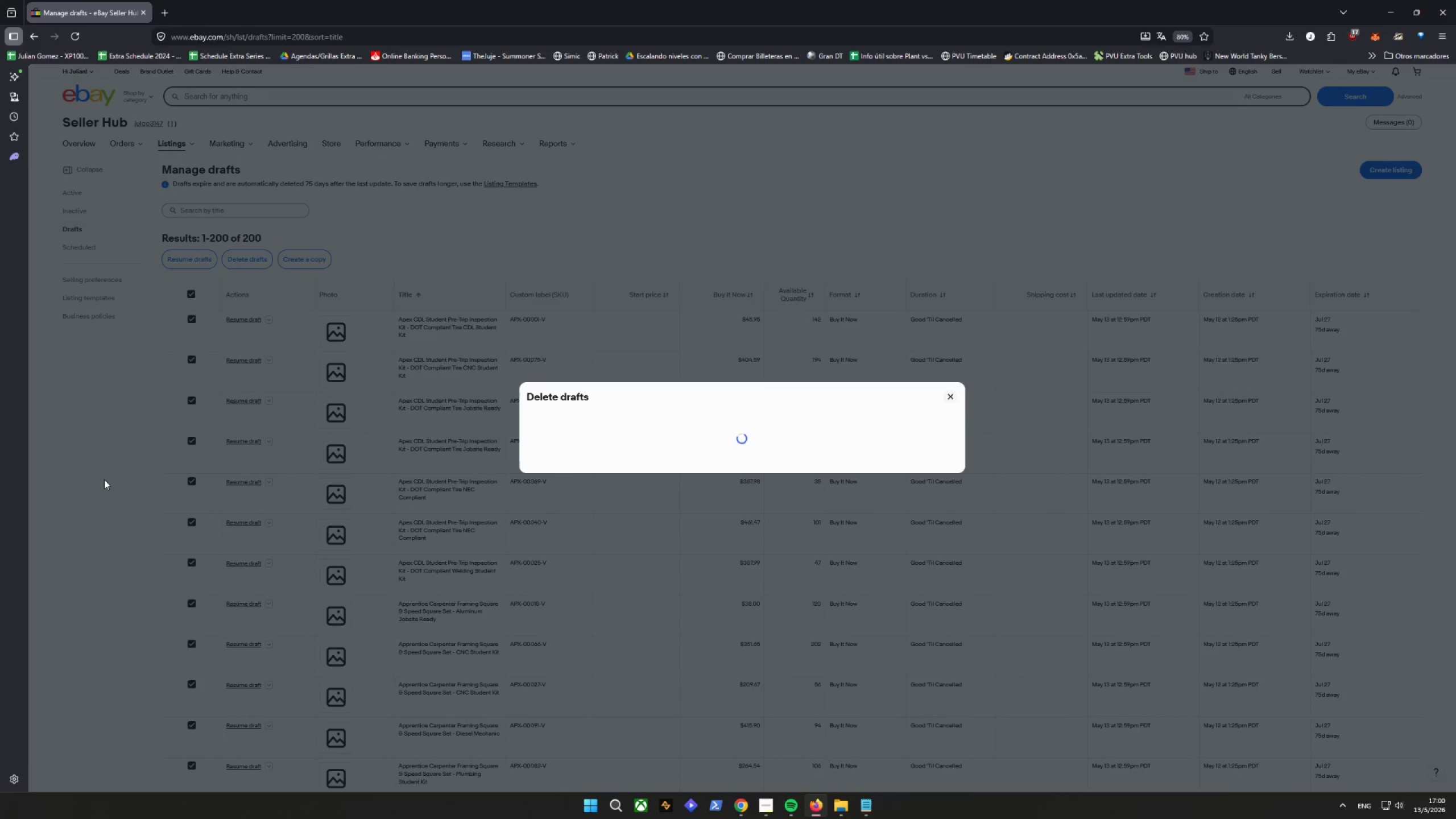 
wait(9.08)
 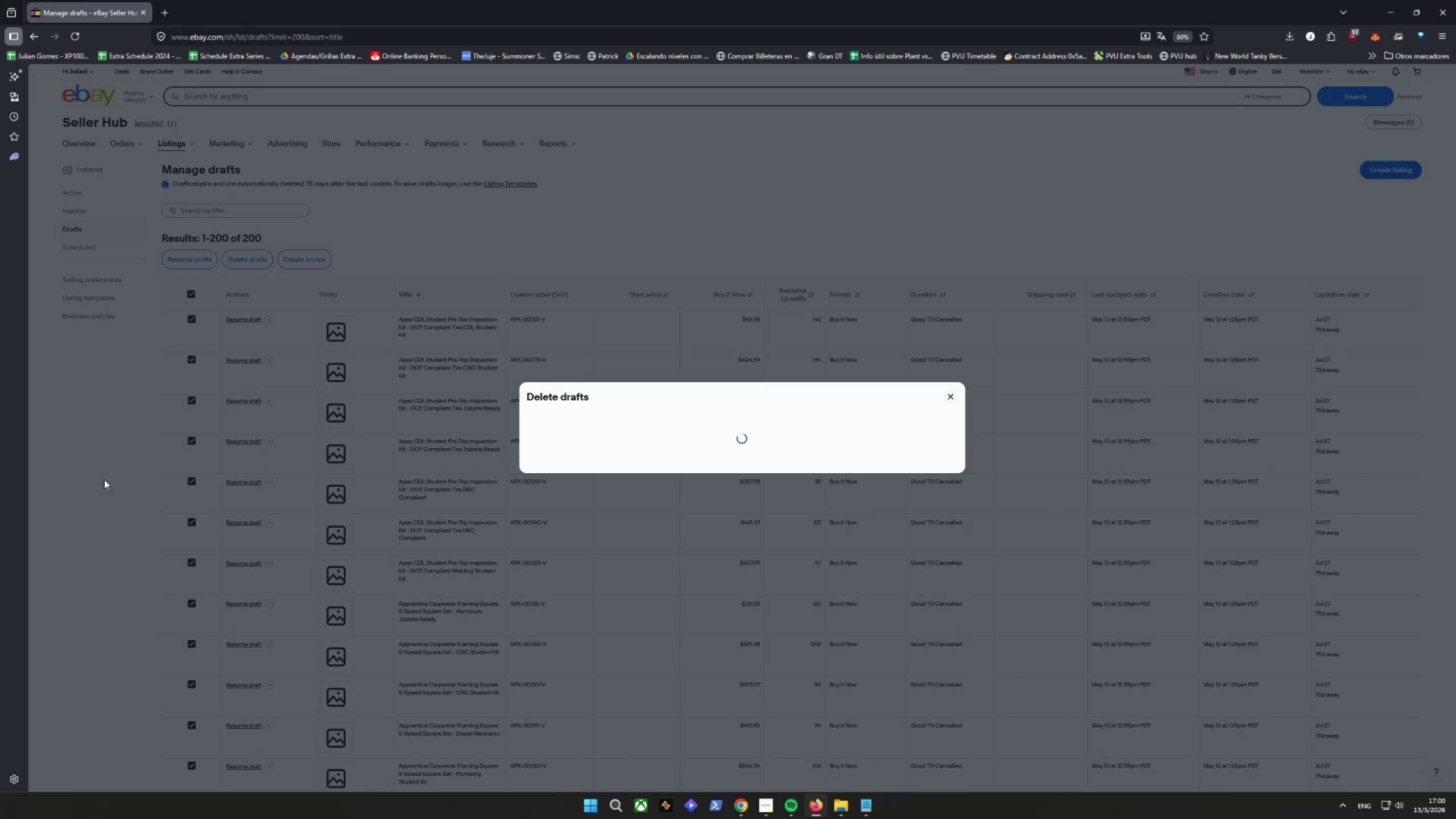 
left_click([240, 260])
 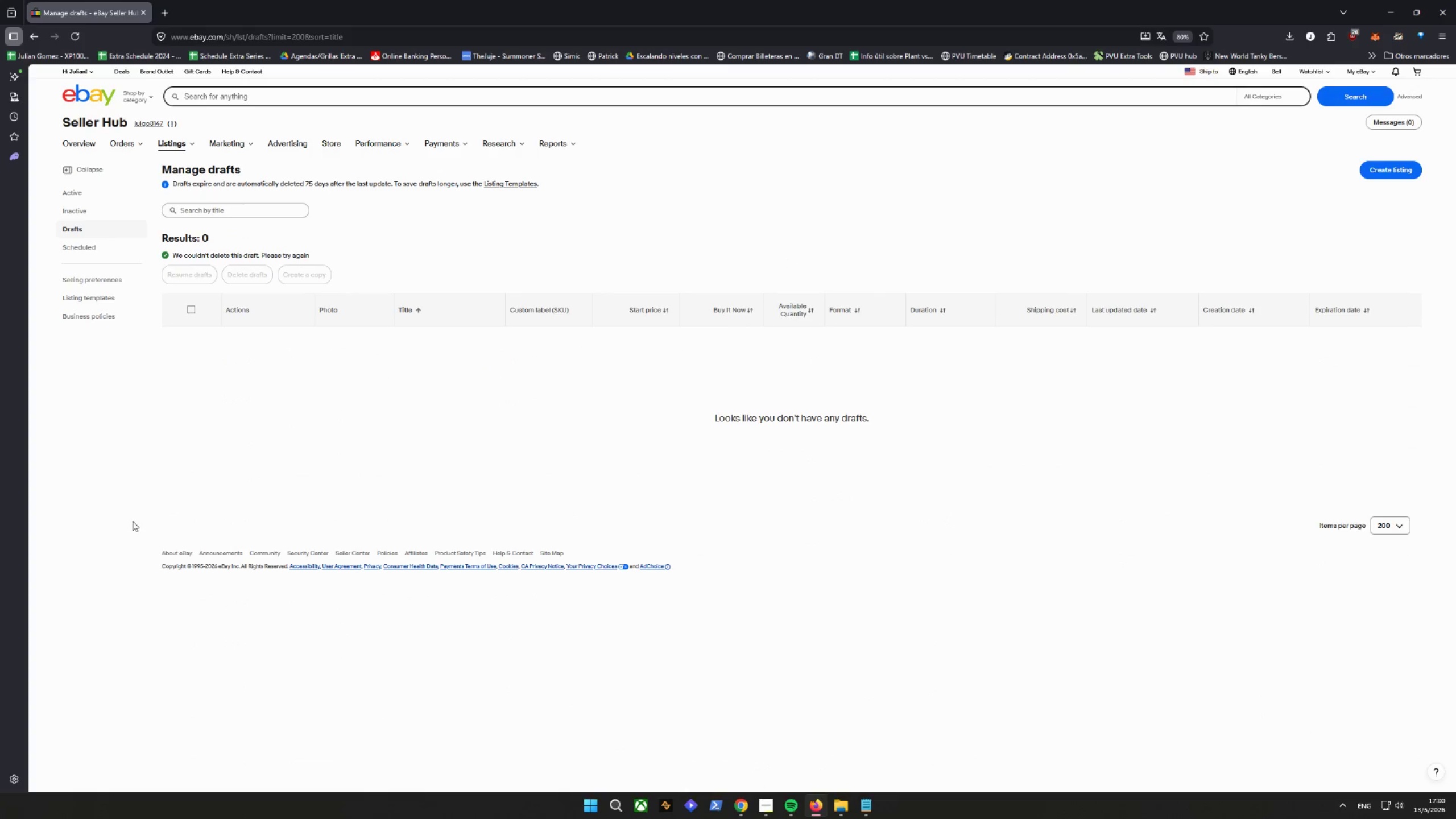 
wait(5.25)
 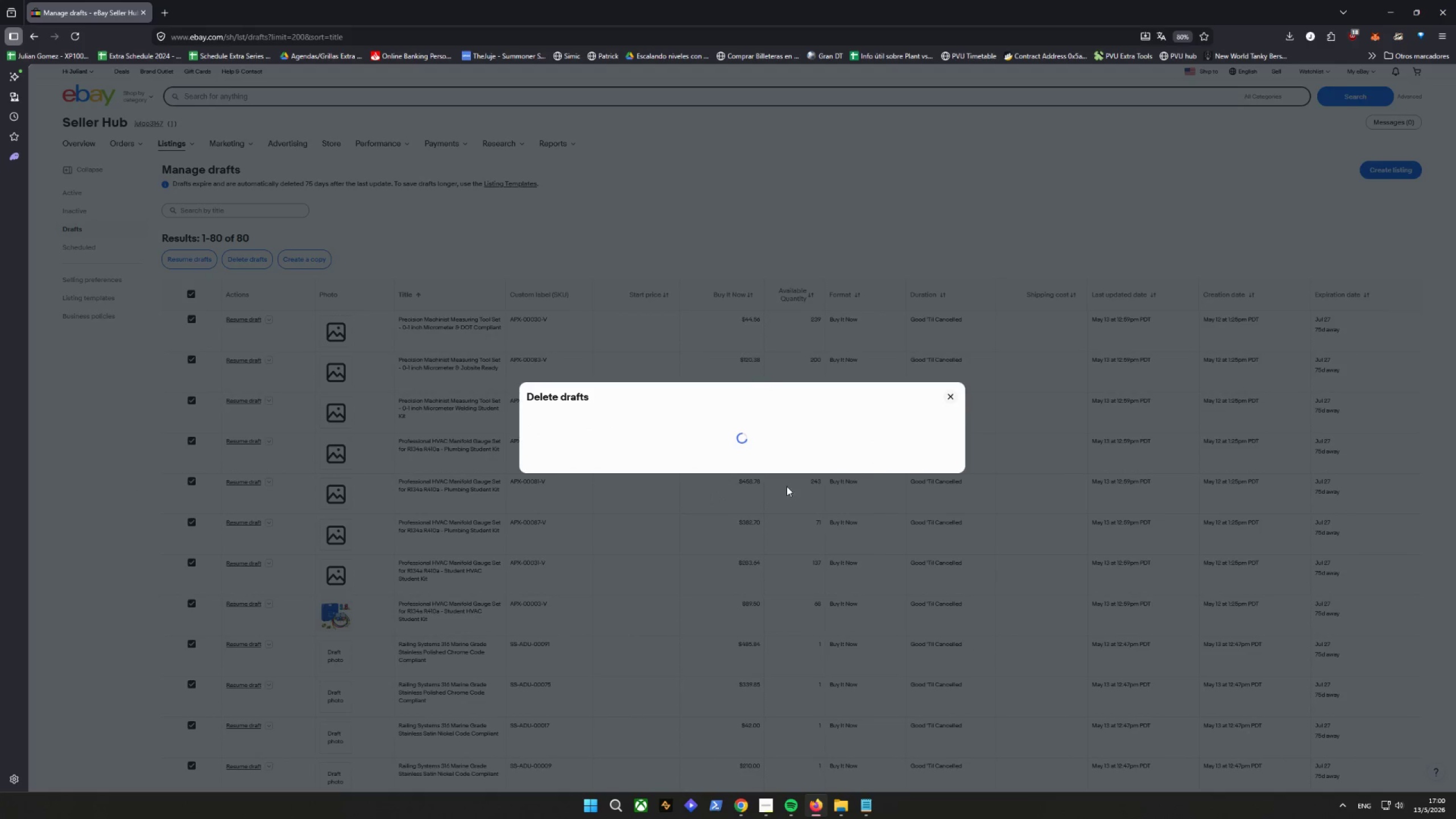 
left_click([477, 229])
 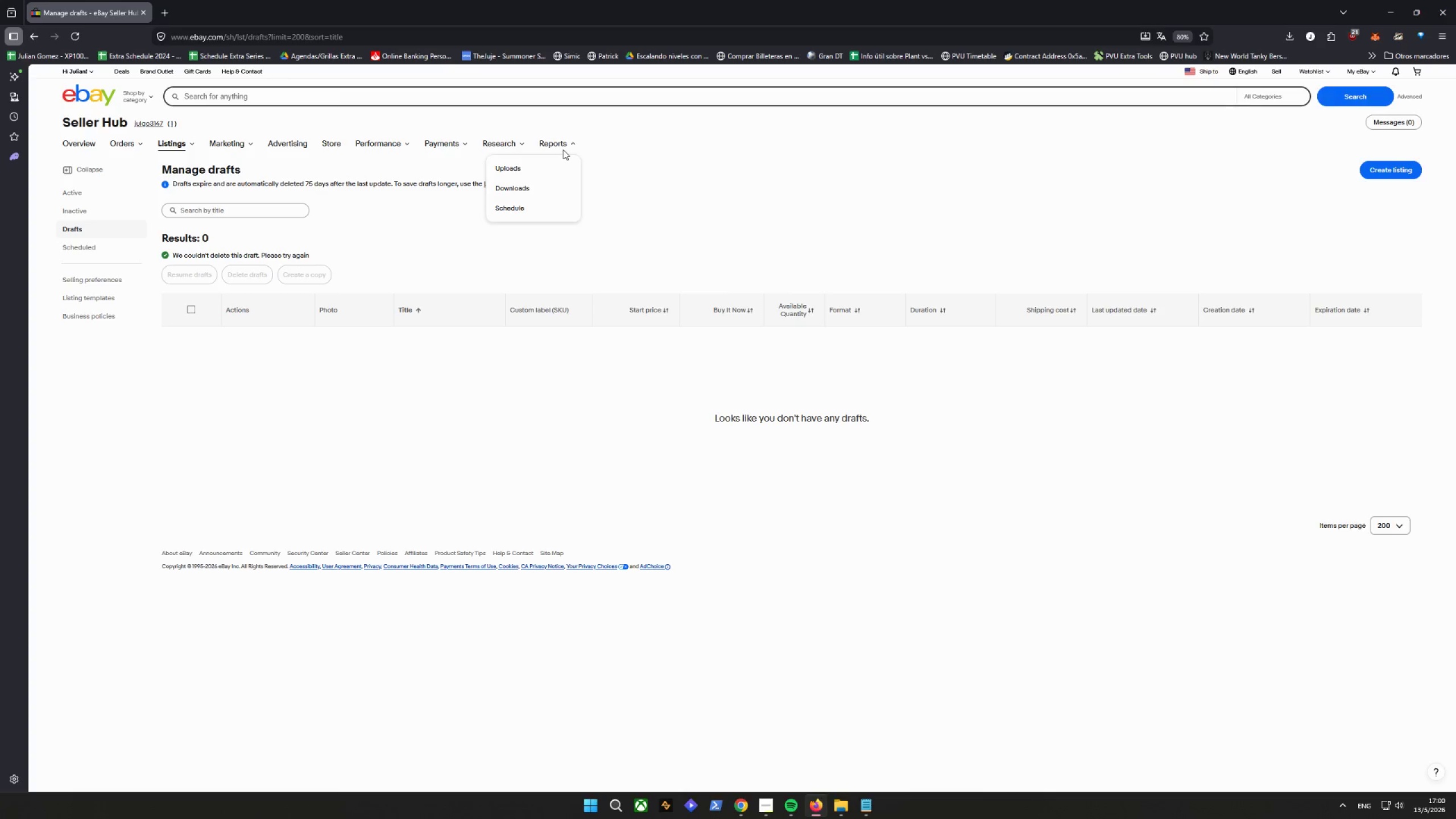 
double_click([526, 164])
 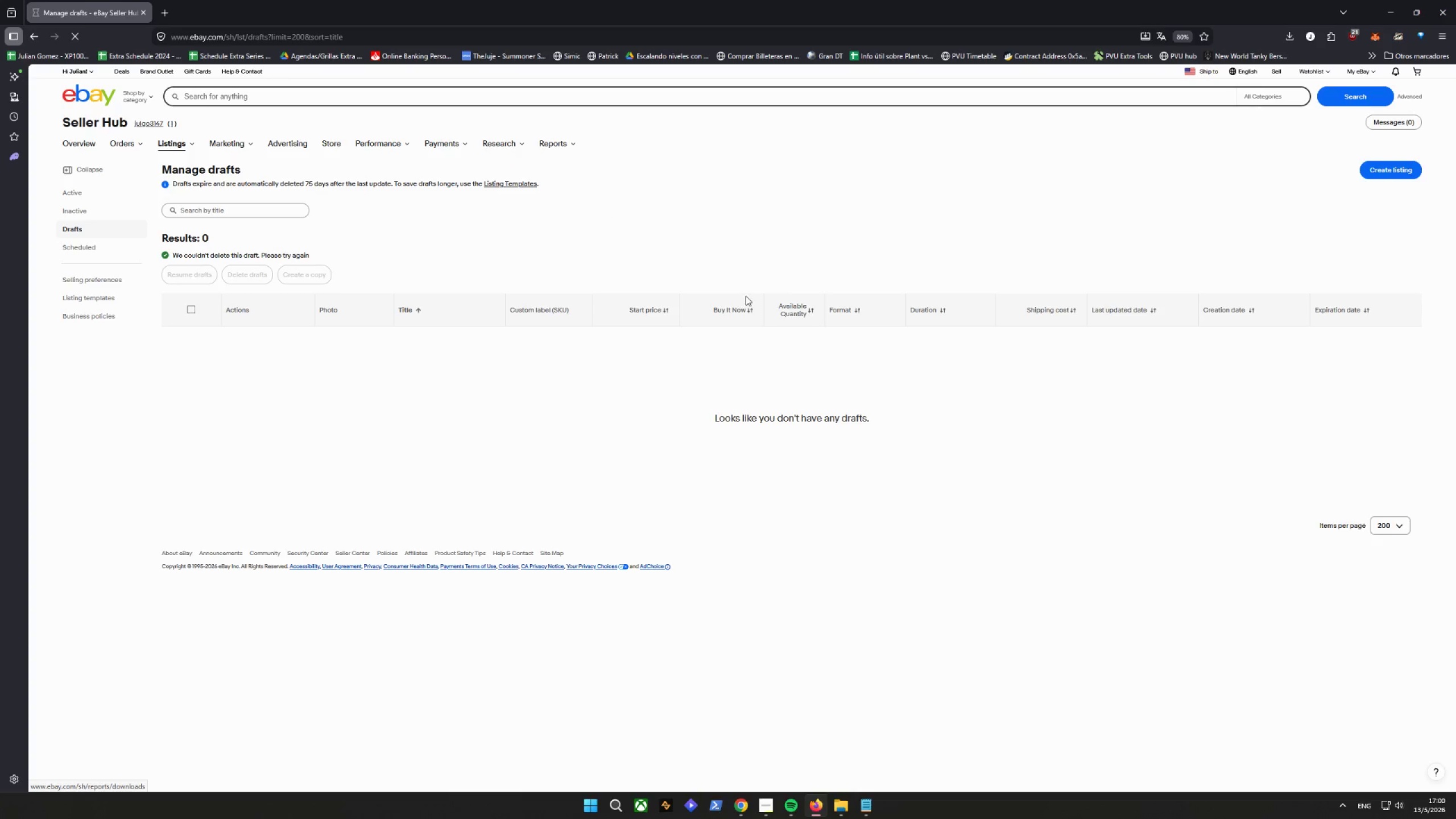 
mouse_move([900, 406])
 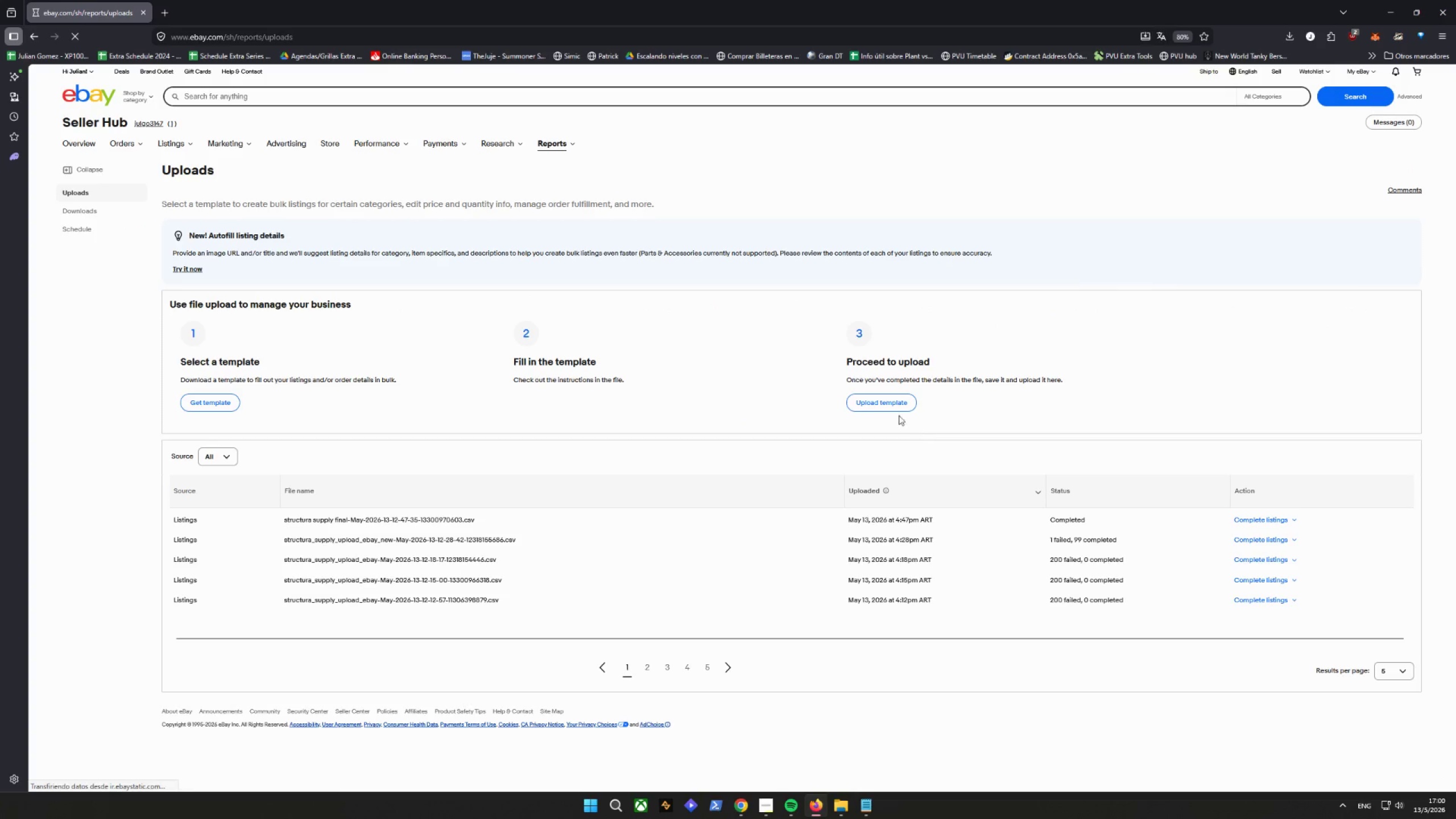 
left_click([888, 408])
 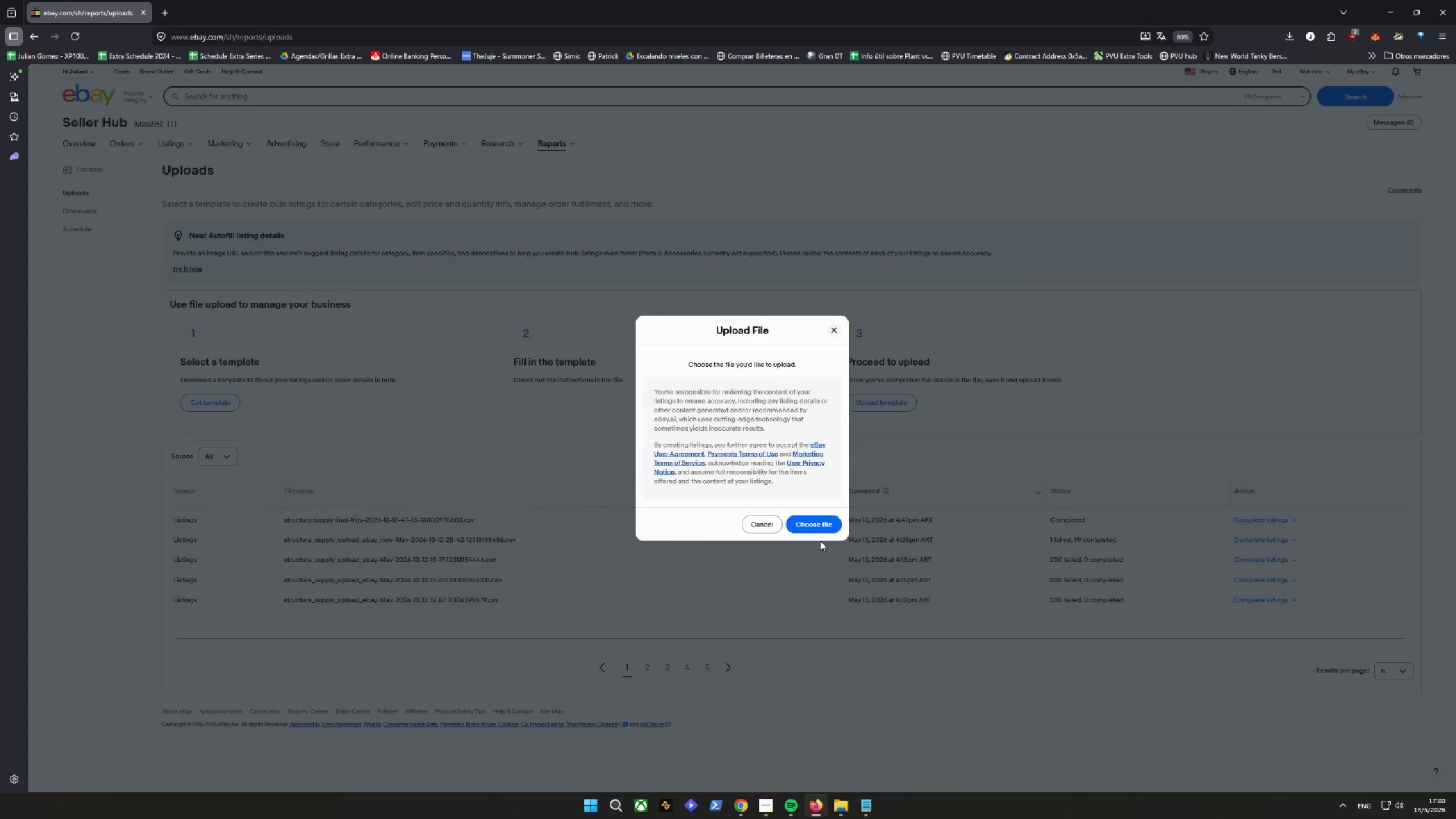 
left_click([817, 523])
 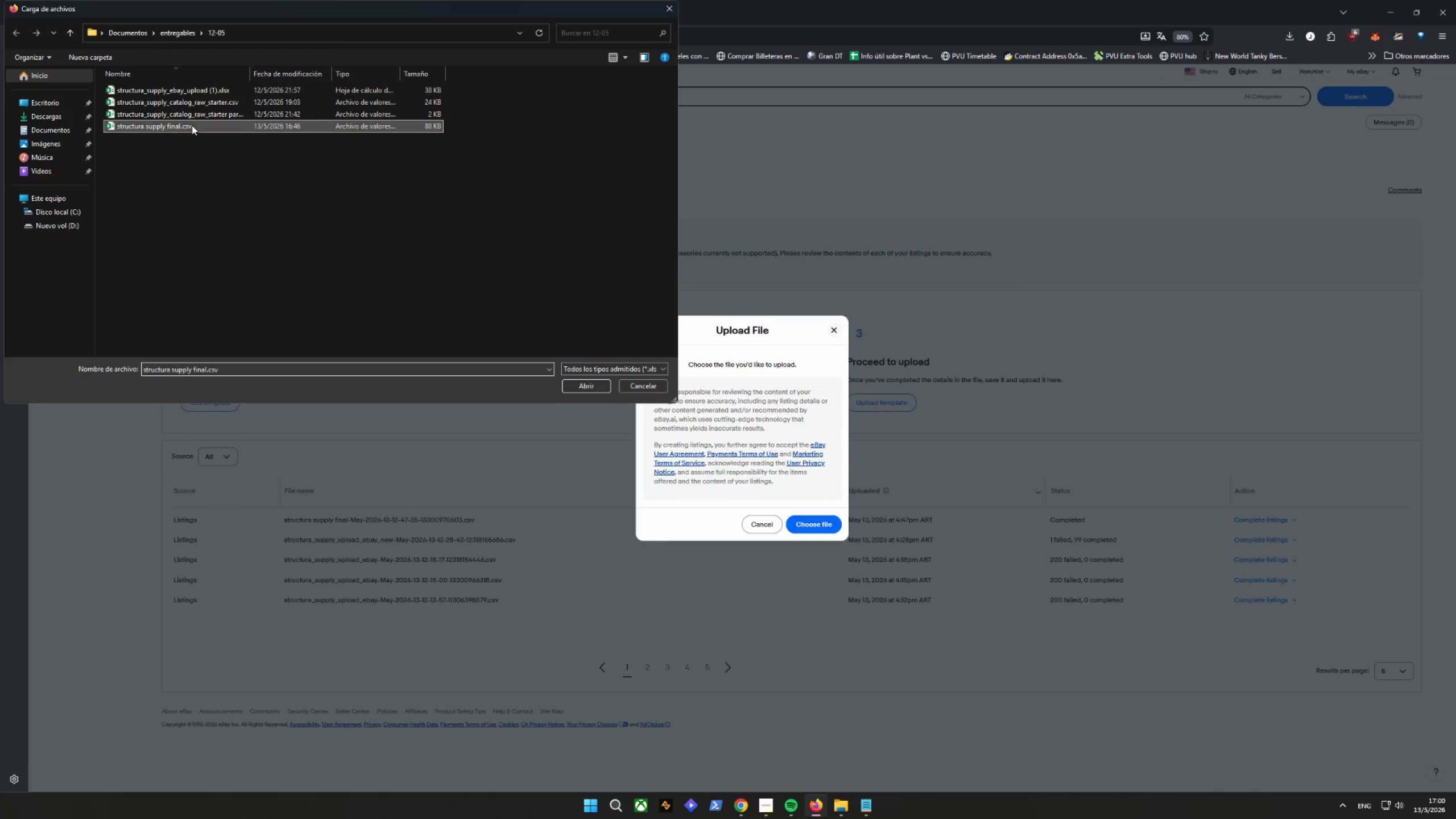 
left_click([599, 384])
 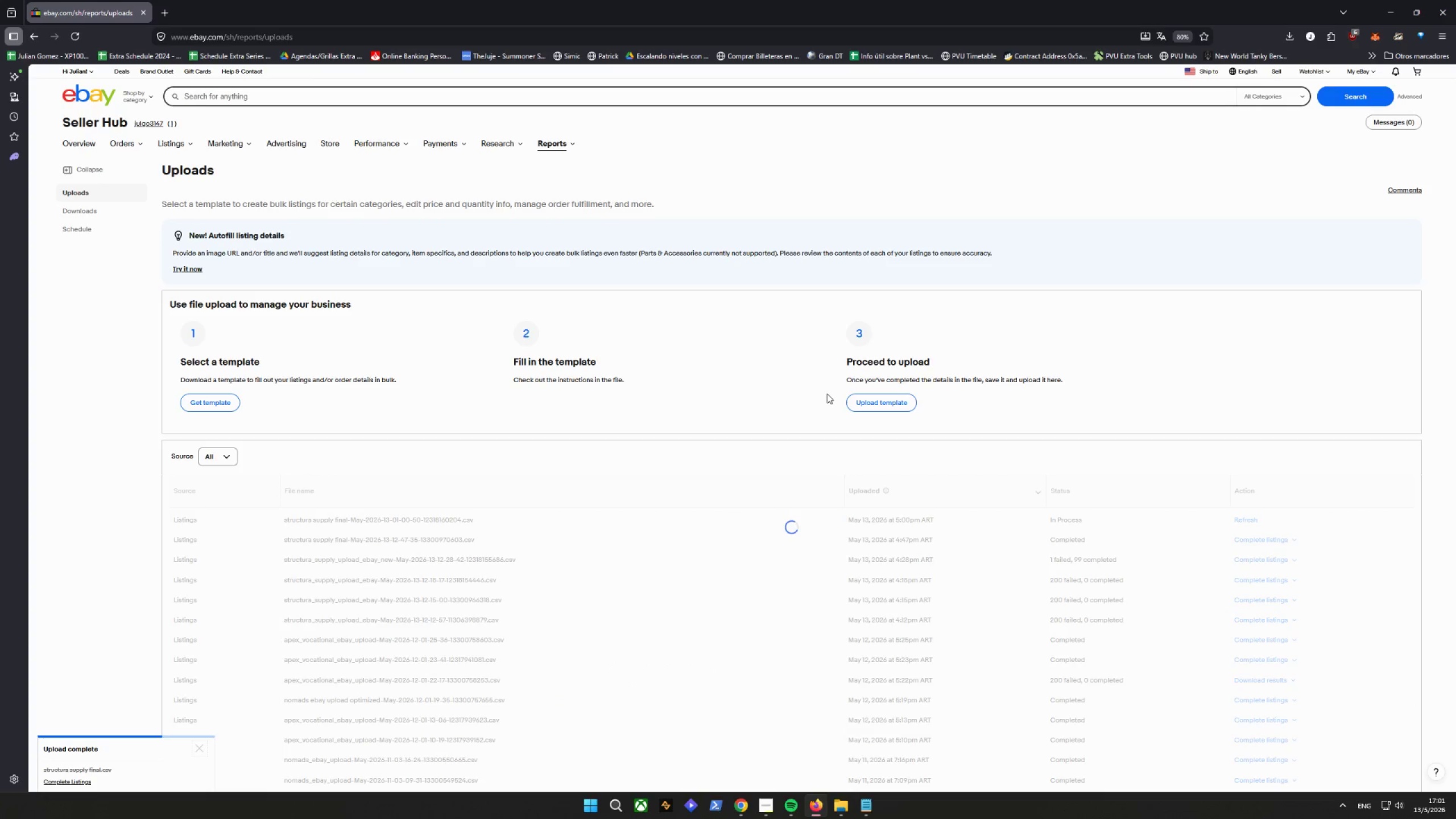 
wait(17.03)
 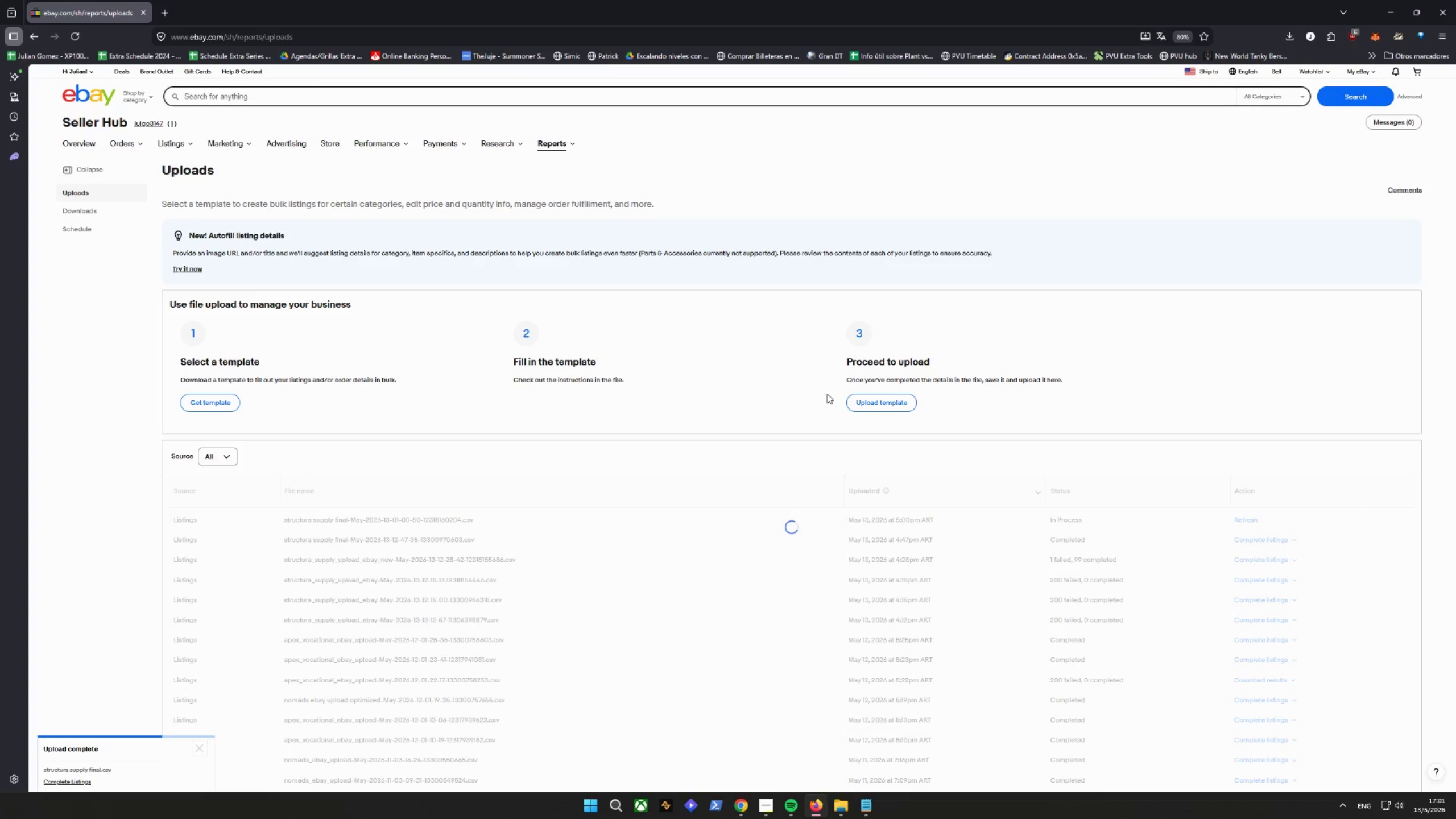 
left_click([173, 222])
 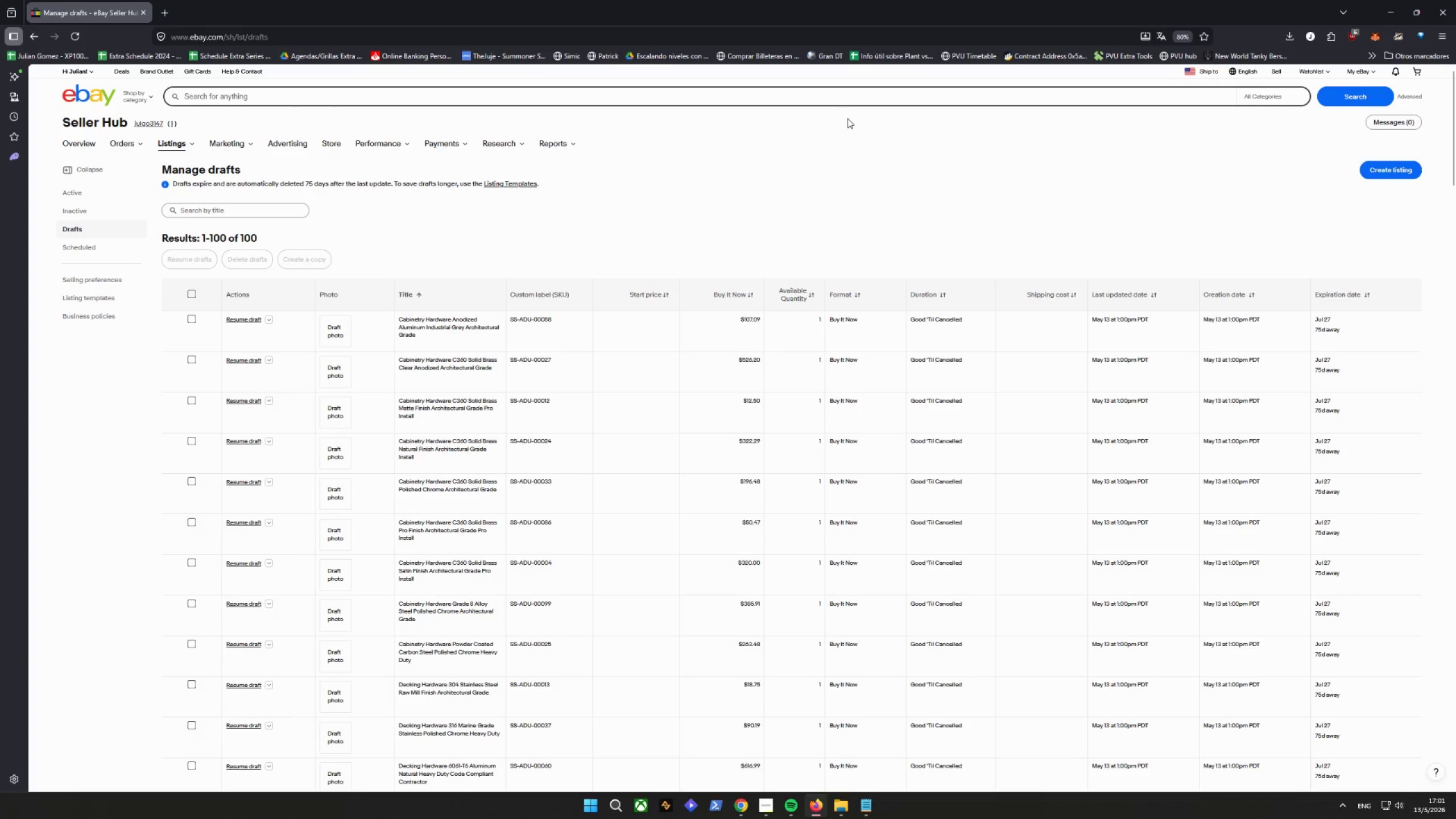 
left_click([191, 289])
 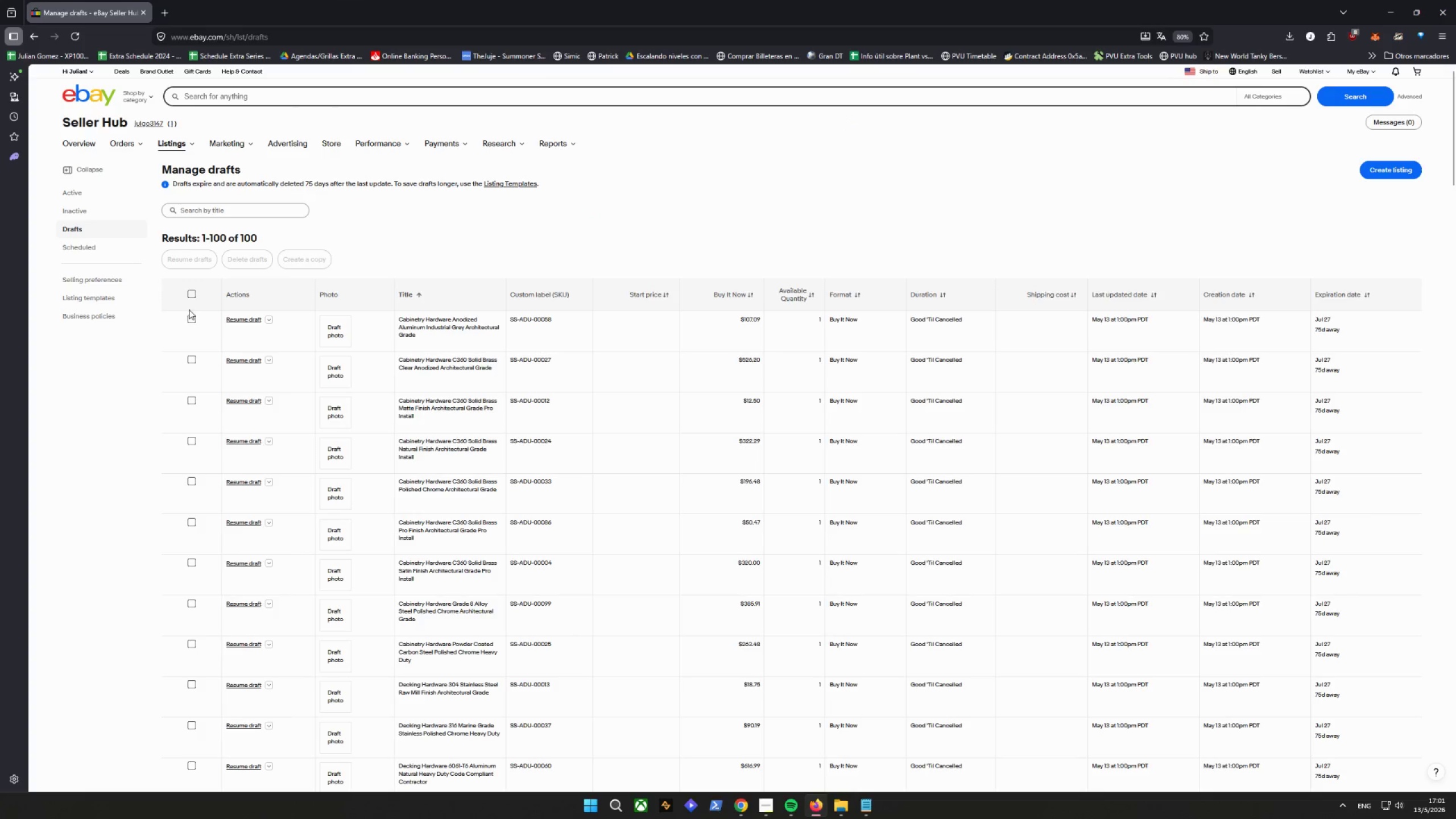 
left_click([192, 297])
 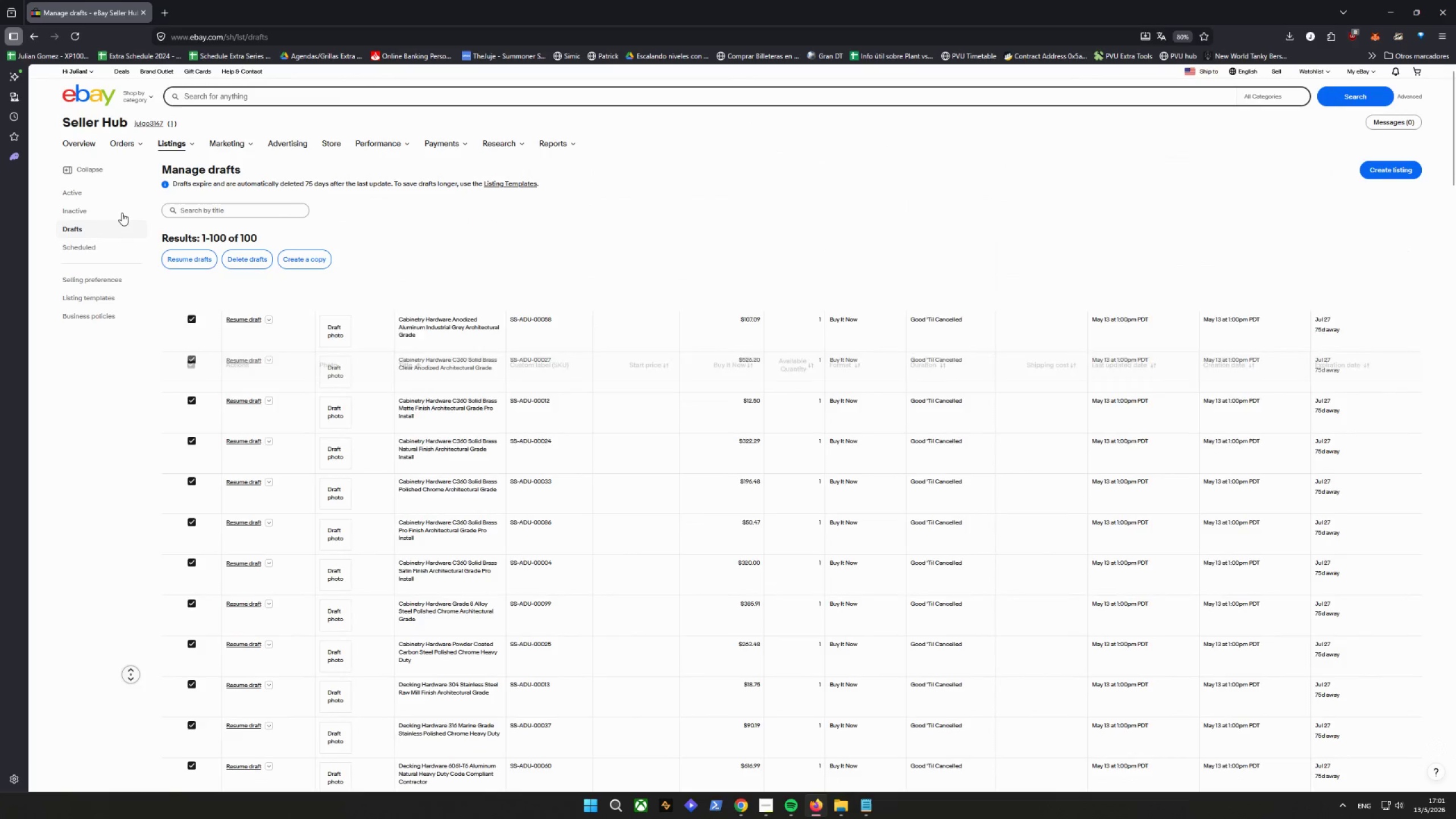 
left_click([191, 258])
 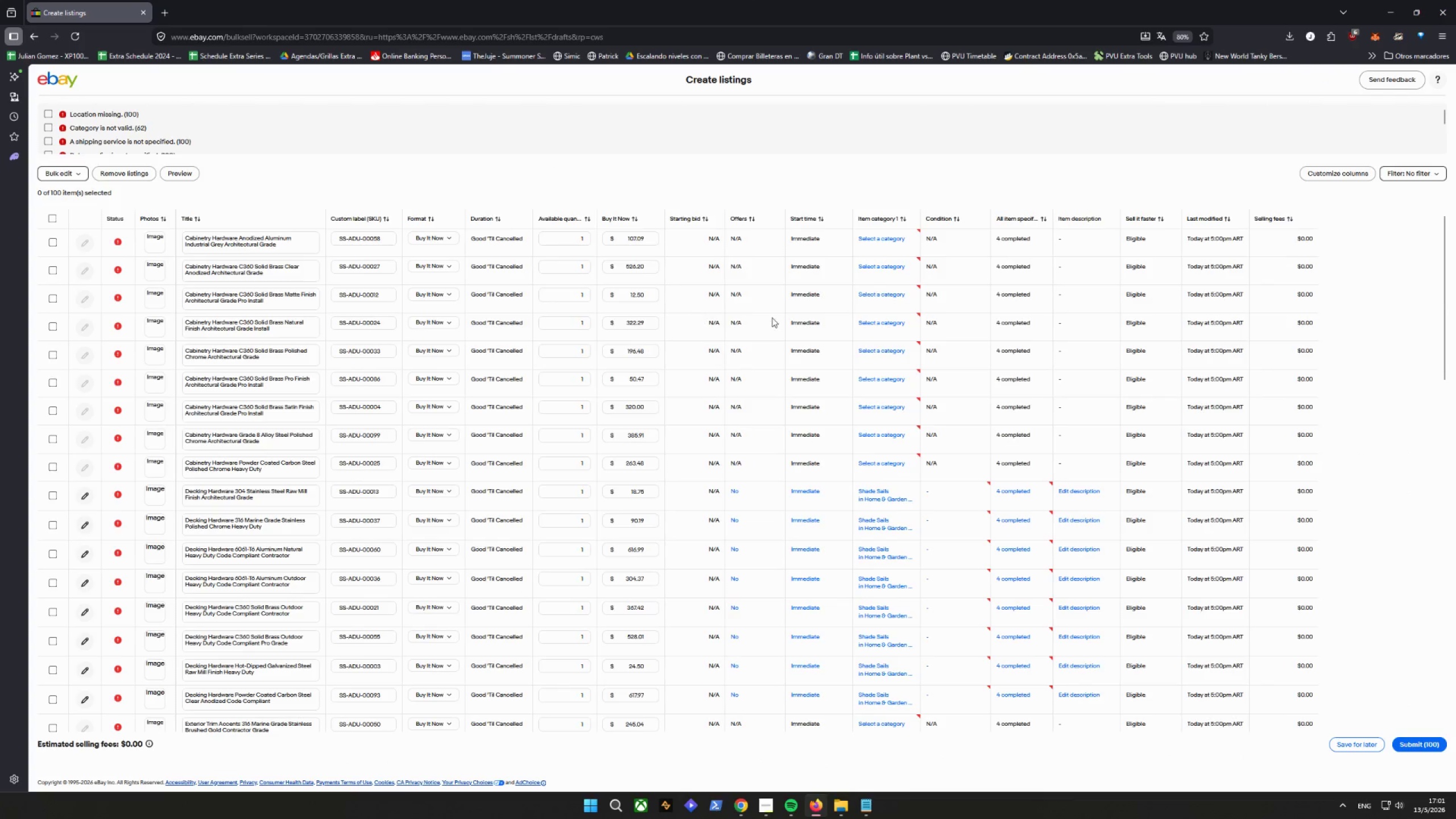 
wait(14.23)
 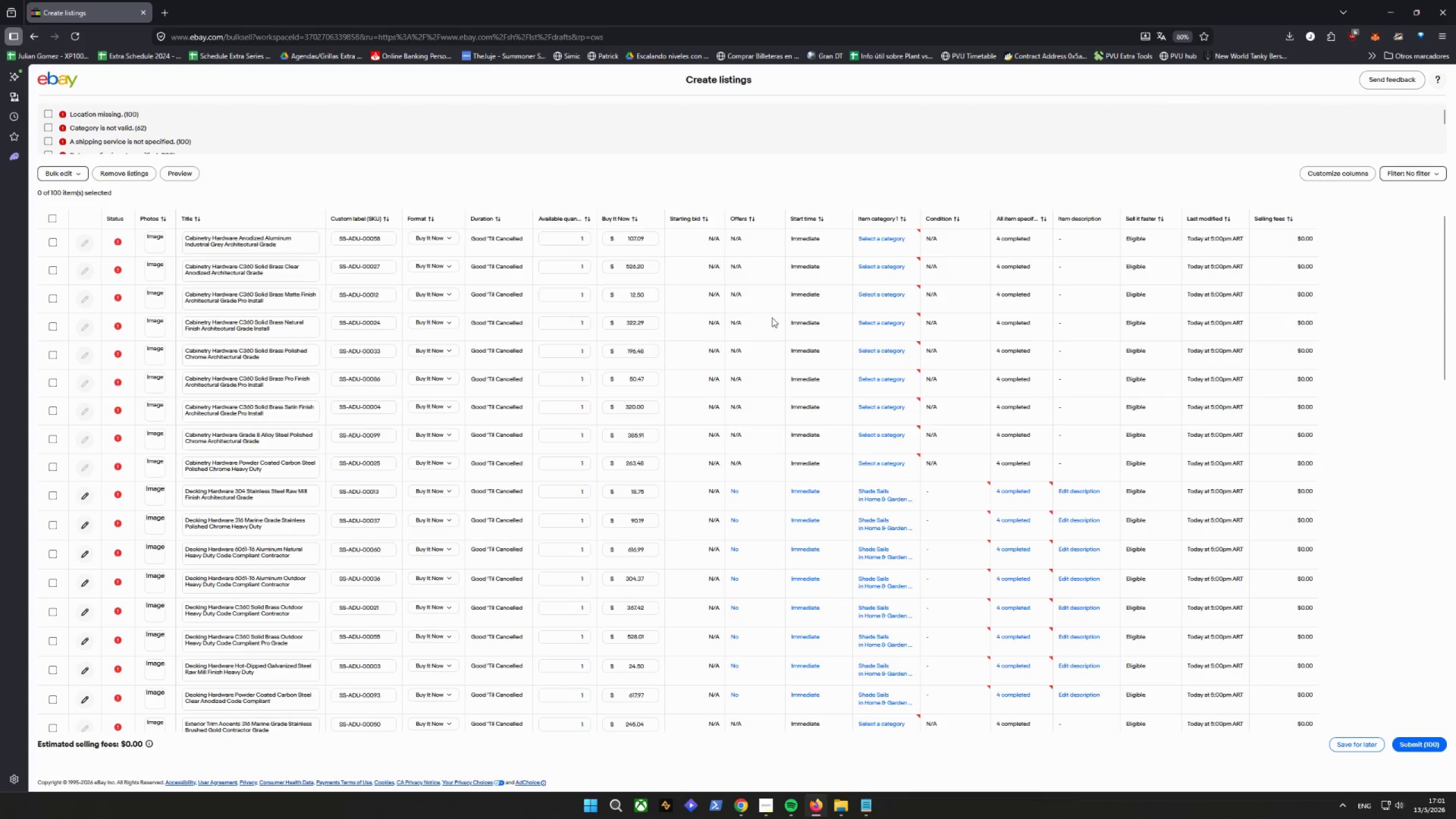 
left_click([52, 125])
 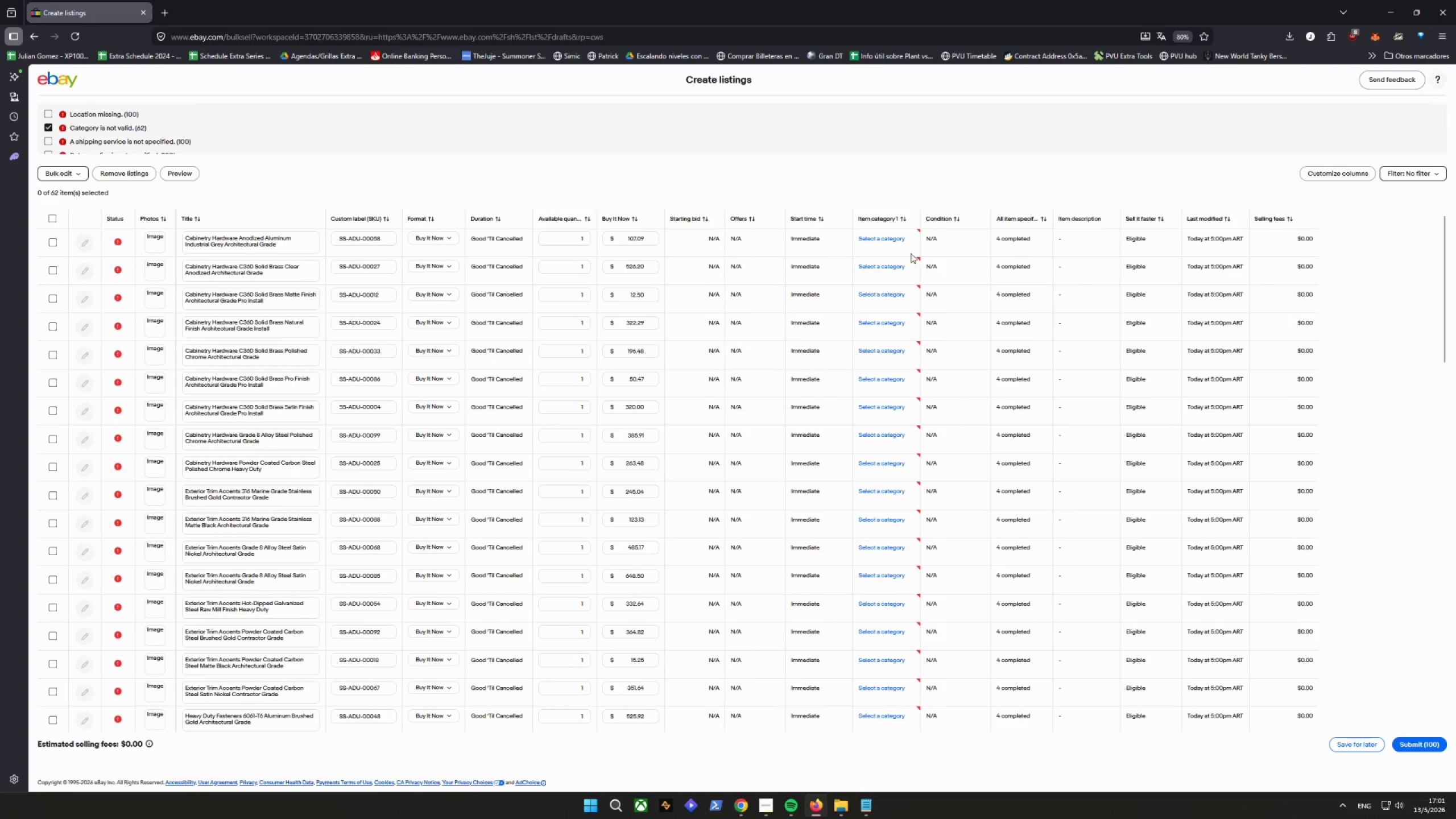 
left_click([48, 217])
 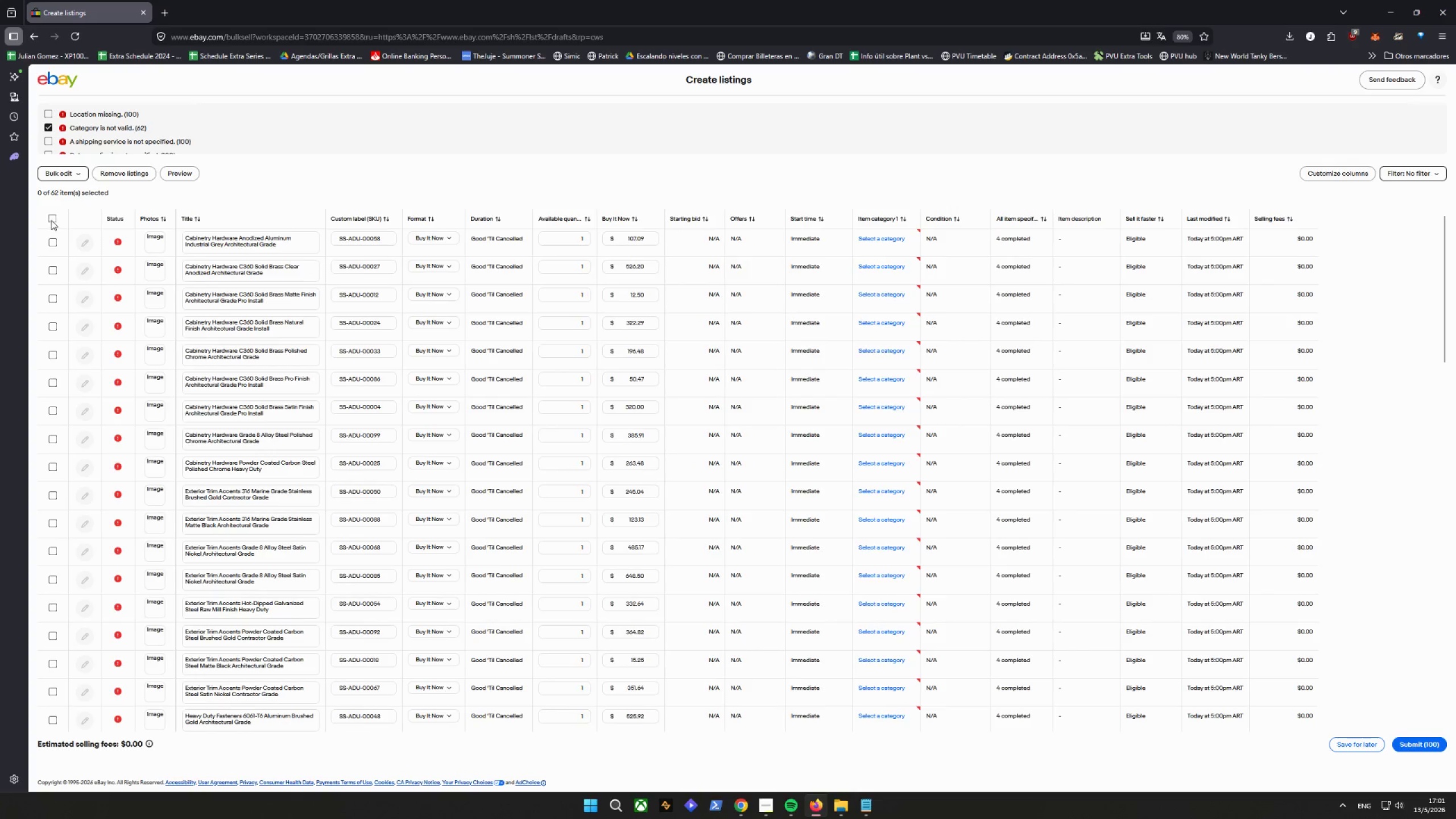 
left_click([54, 218])
 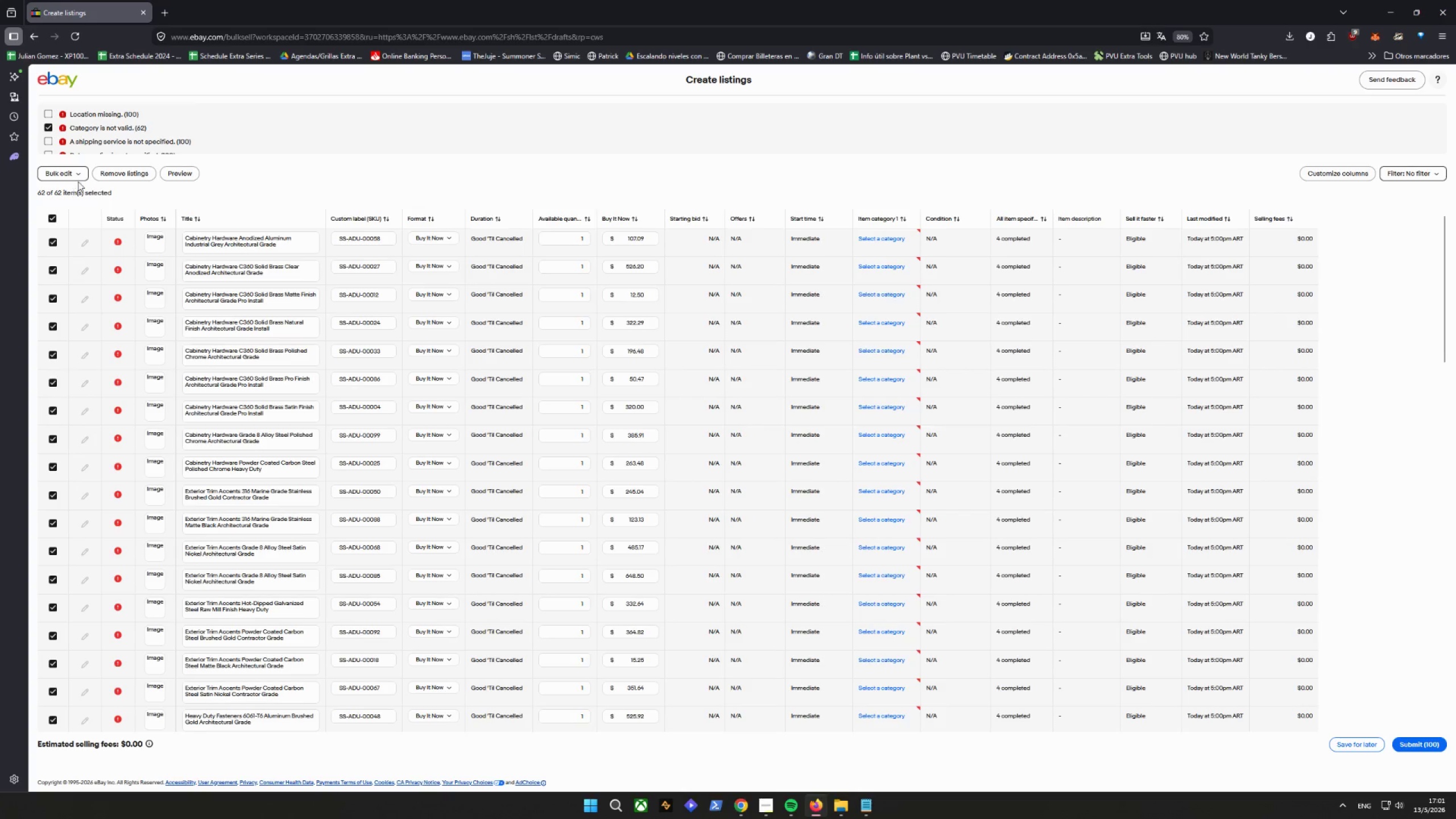 
left_click([78, 179])
 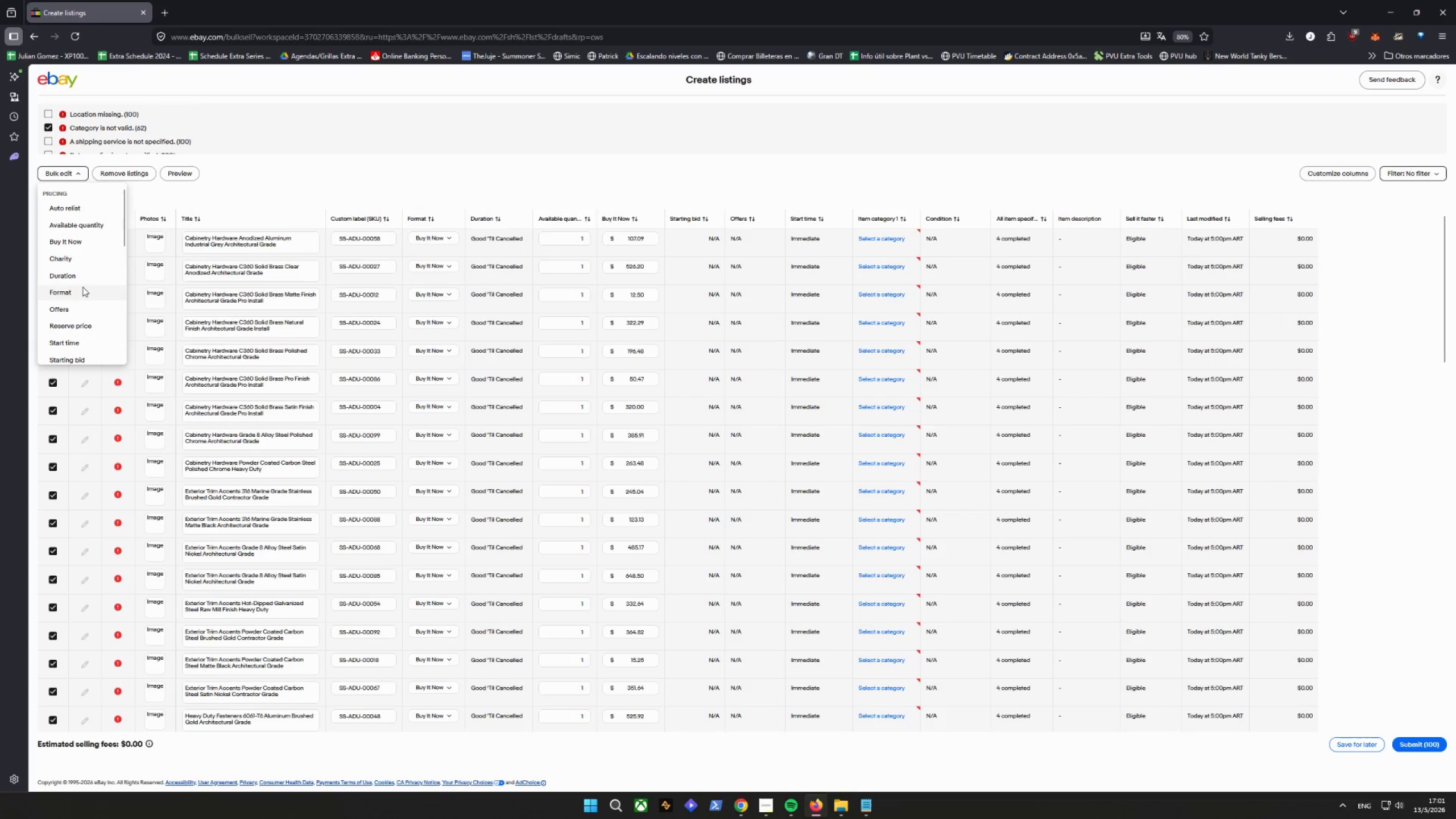 
scroll: coordinate [48, 322], scroll_direction: down, amount: 3.0
 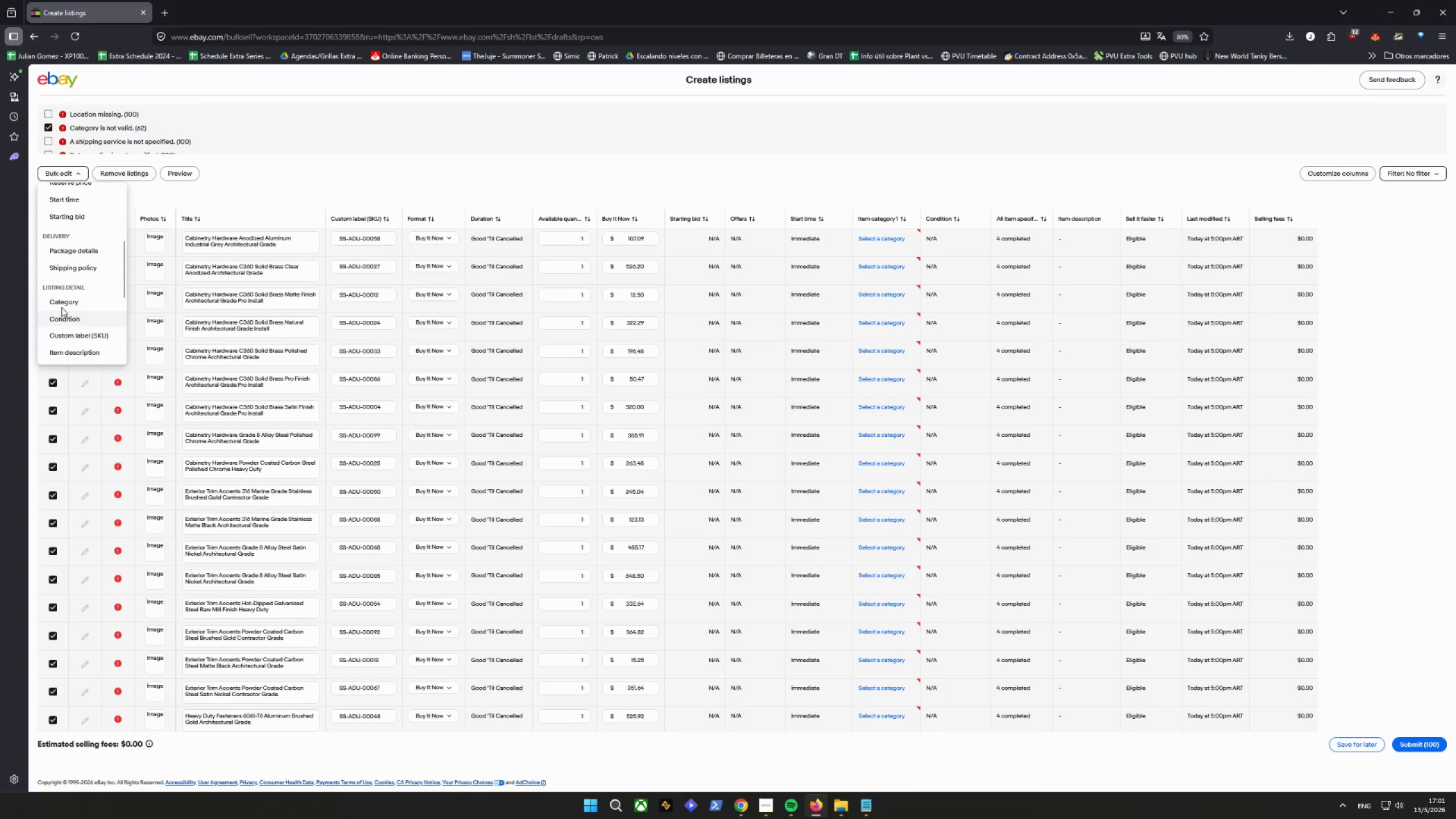 
left_click([66, 301])
 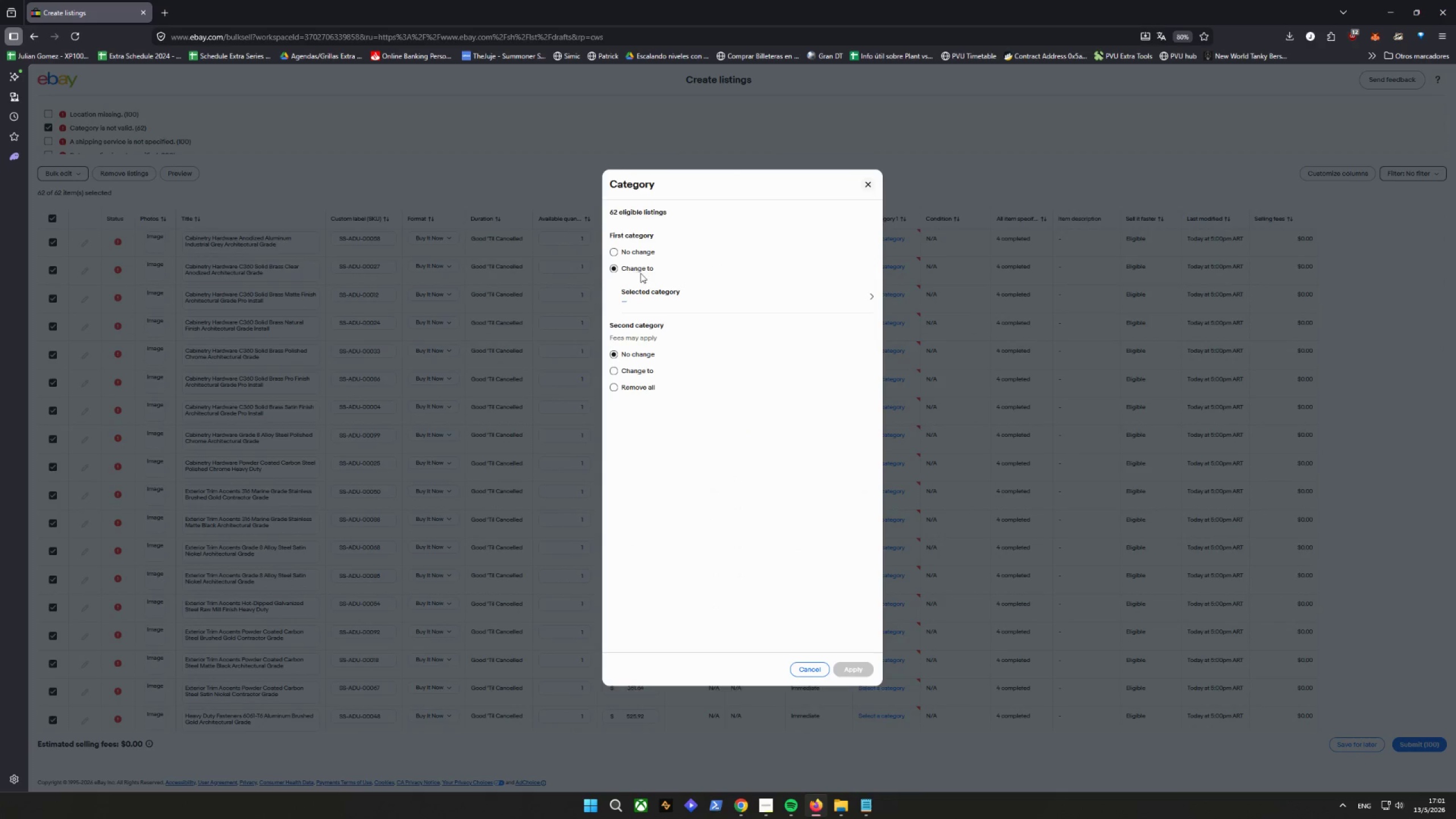 
left_click([767, 304])
 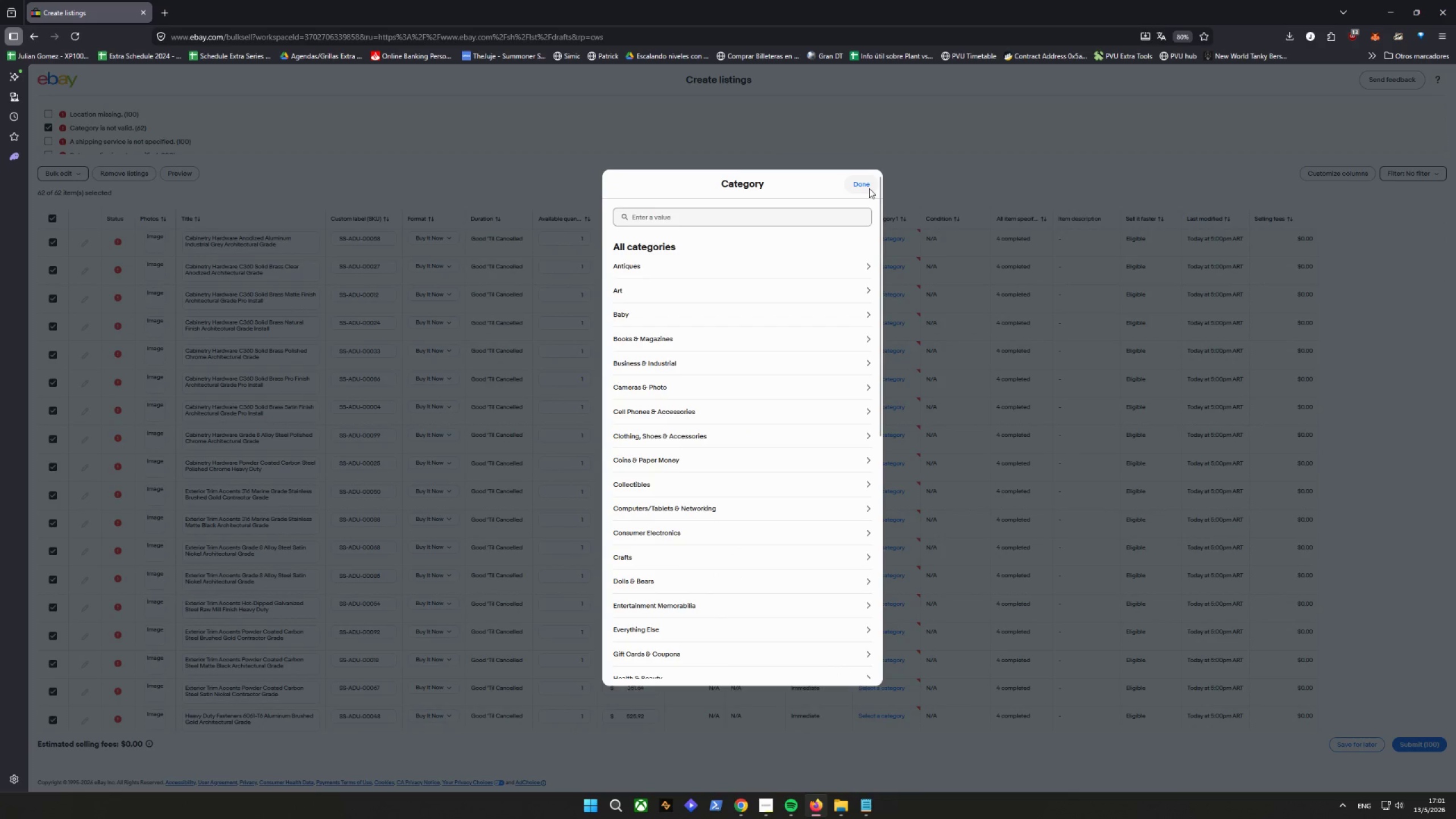 
left_click([868, 188])
 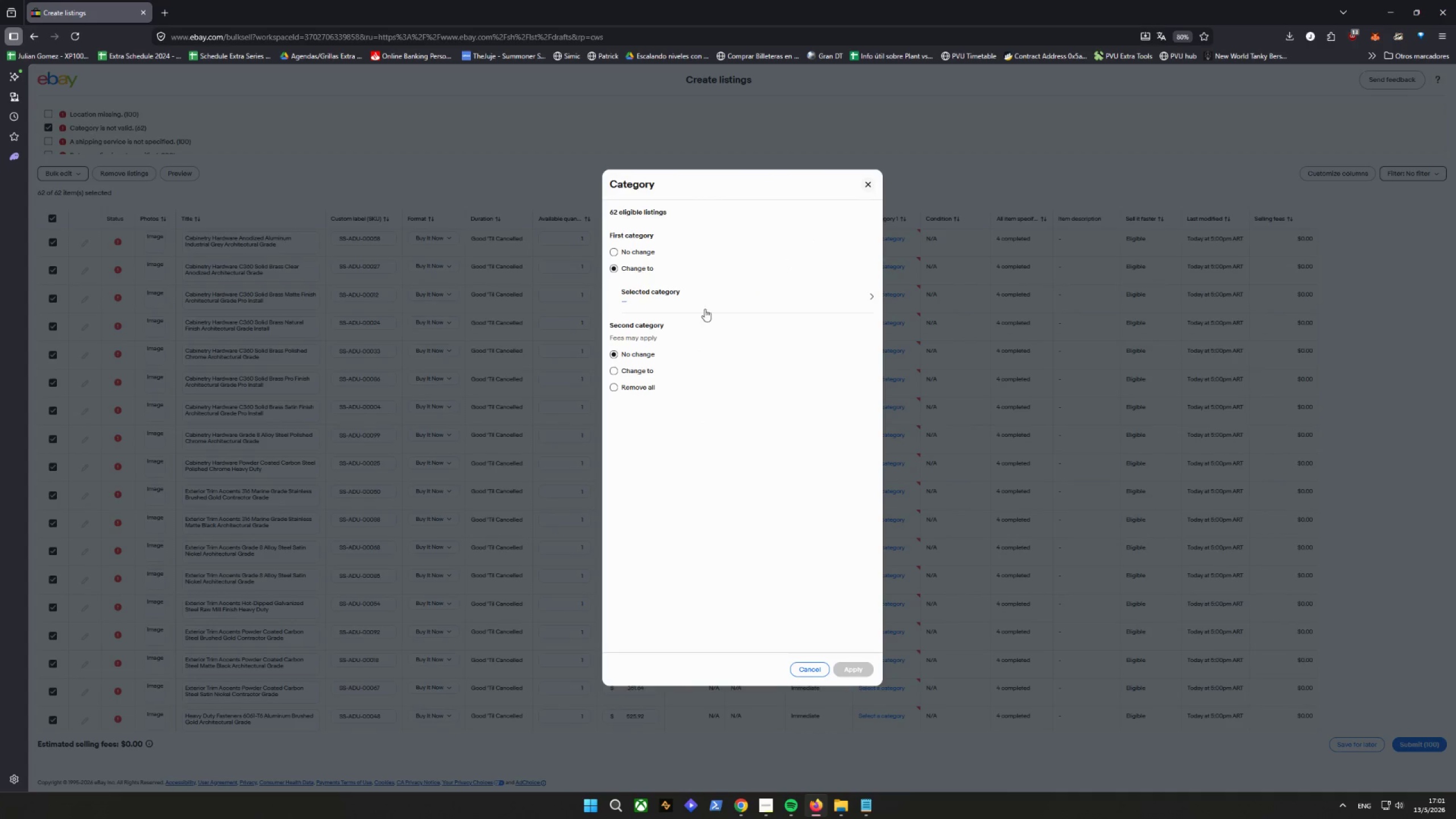 
left_click_drag(start_coordinate=[675, 306], to_coordinate=[696, 396])
 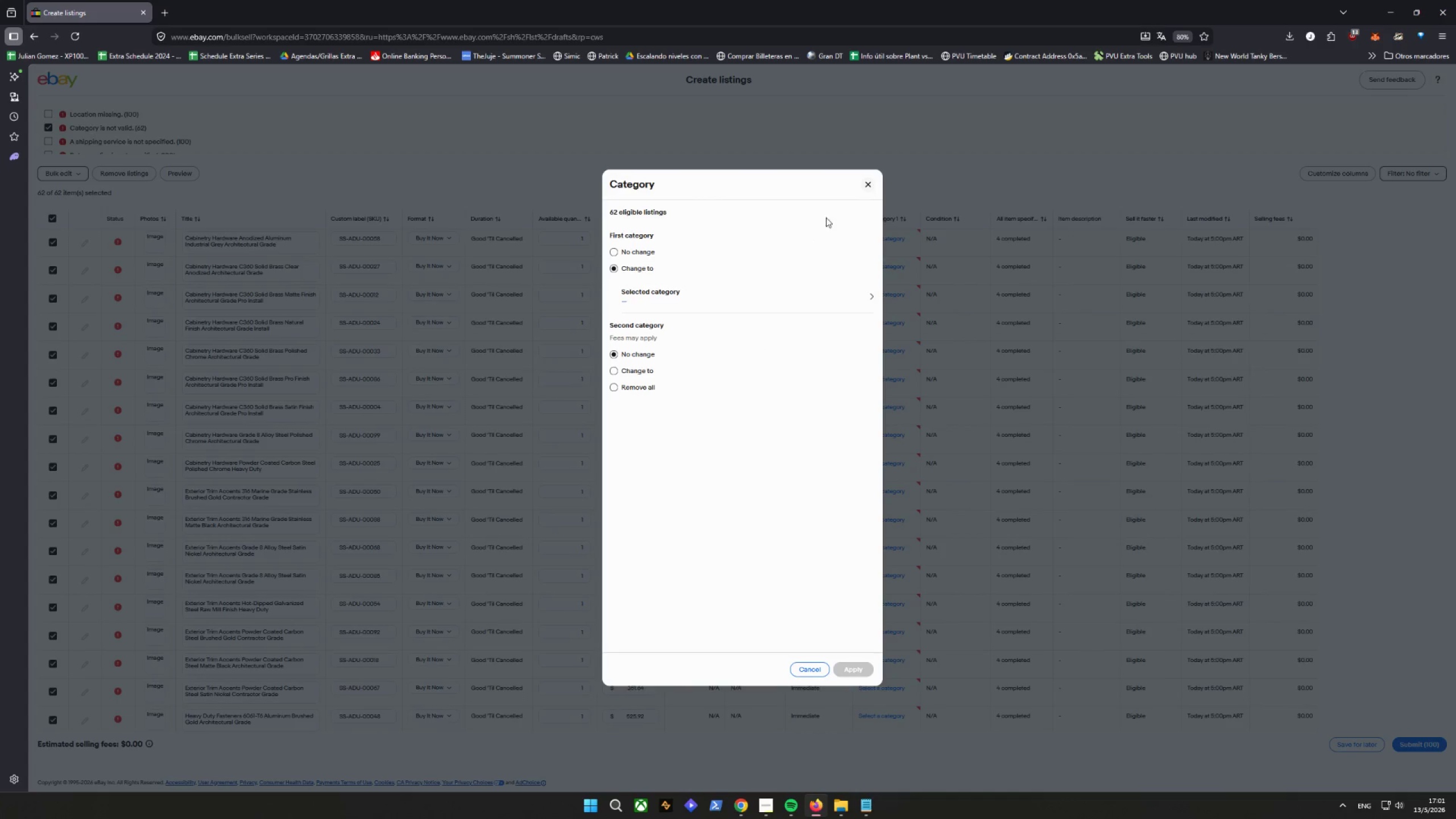 
left_click([868, 191])
 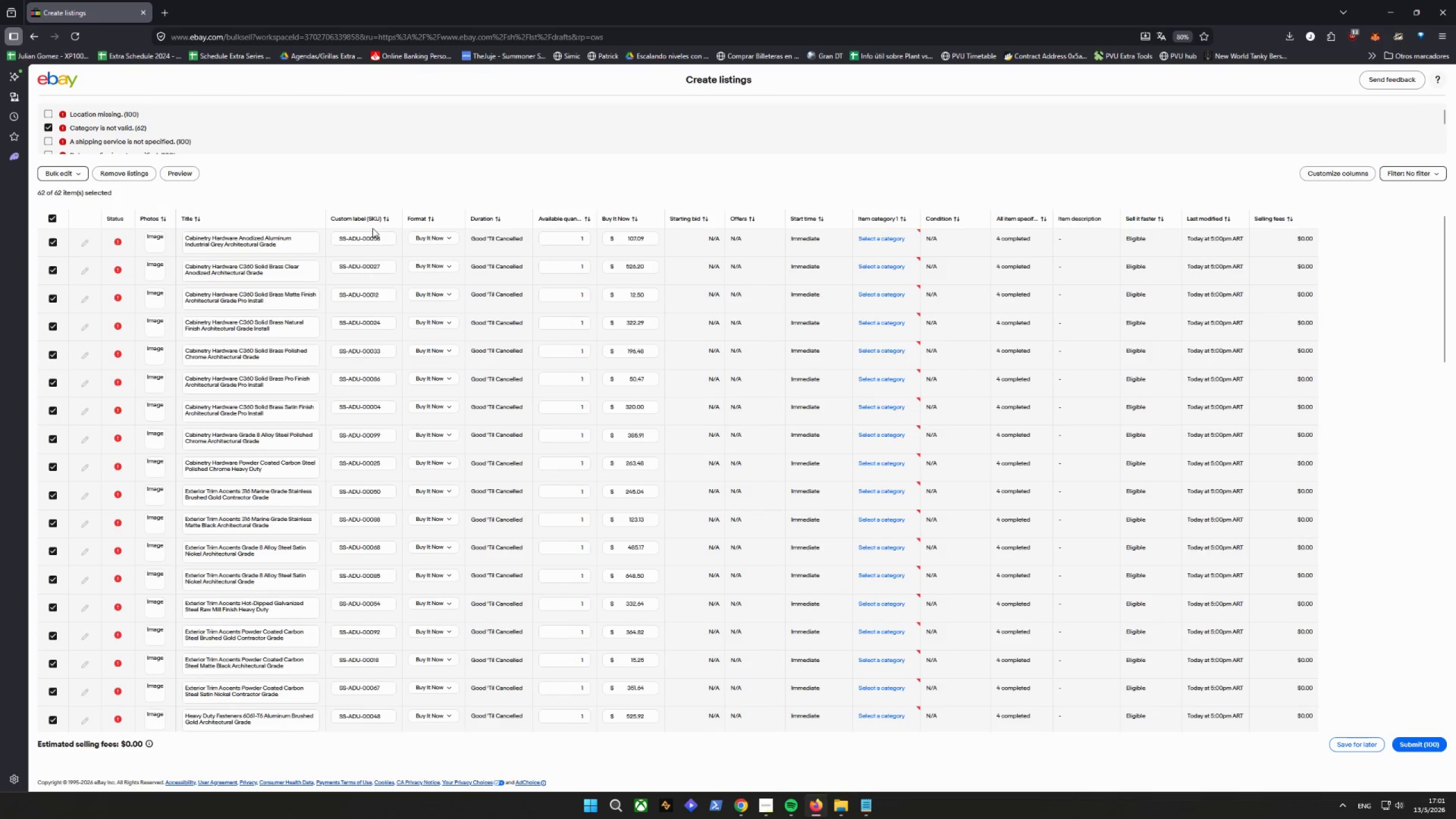 
left_click([373, 228])
 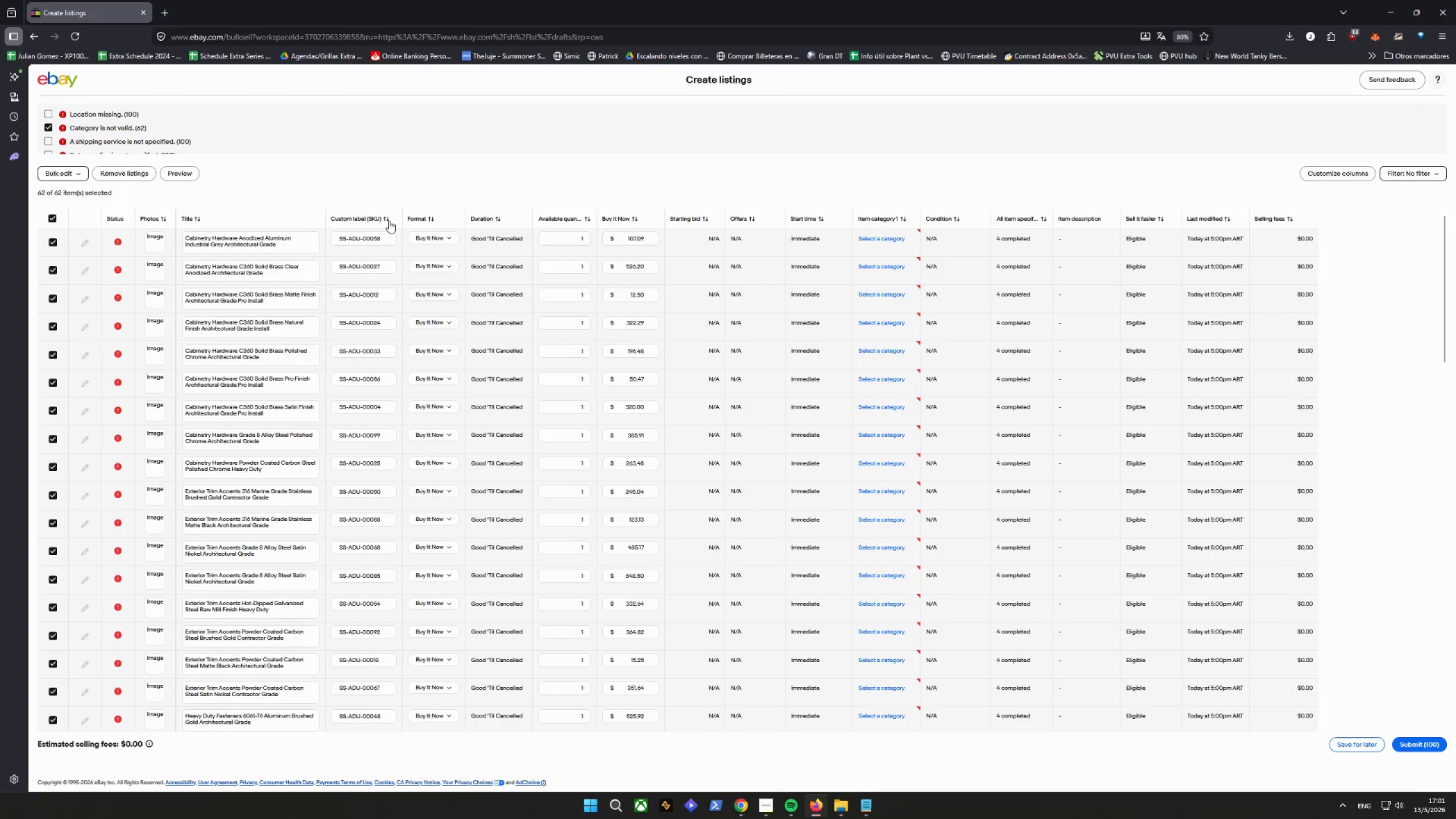 
left_click([389, 220])
 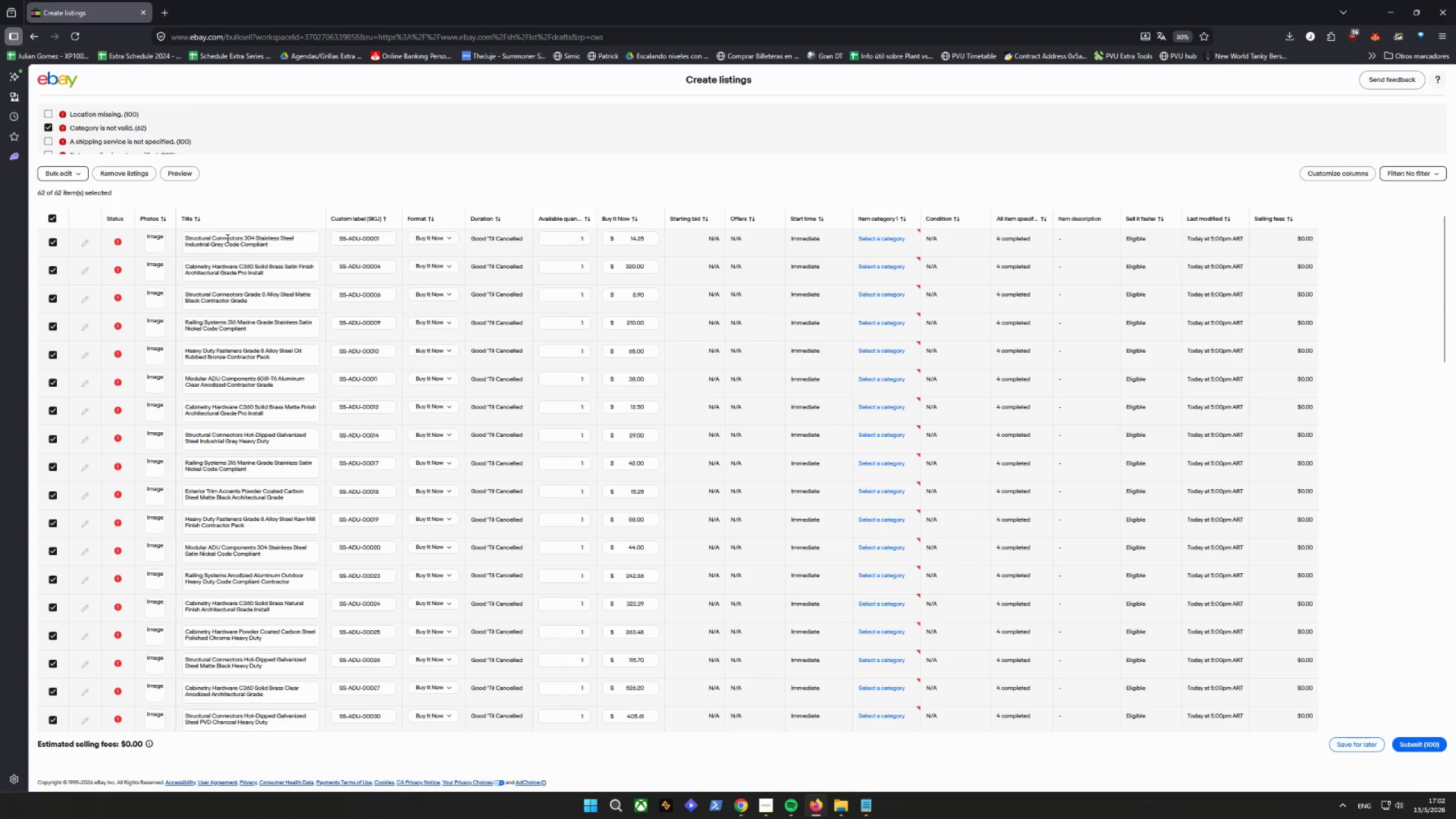 
wait(5.52)
 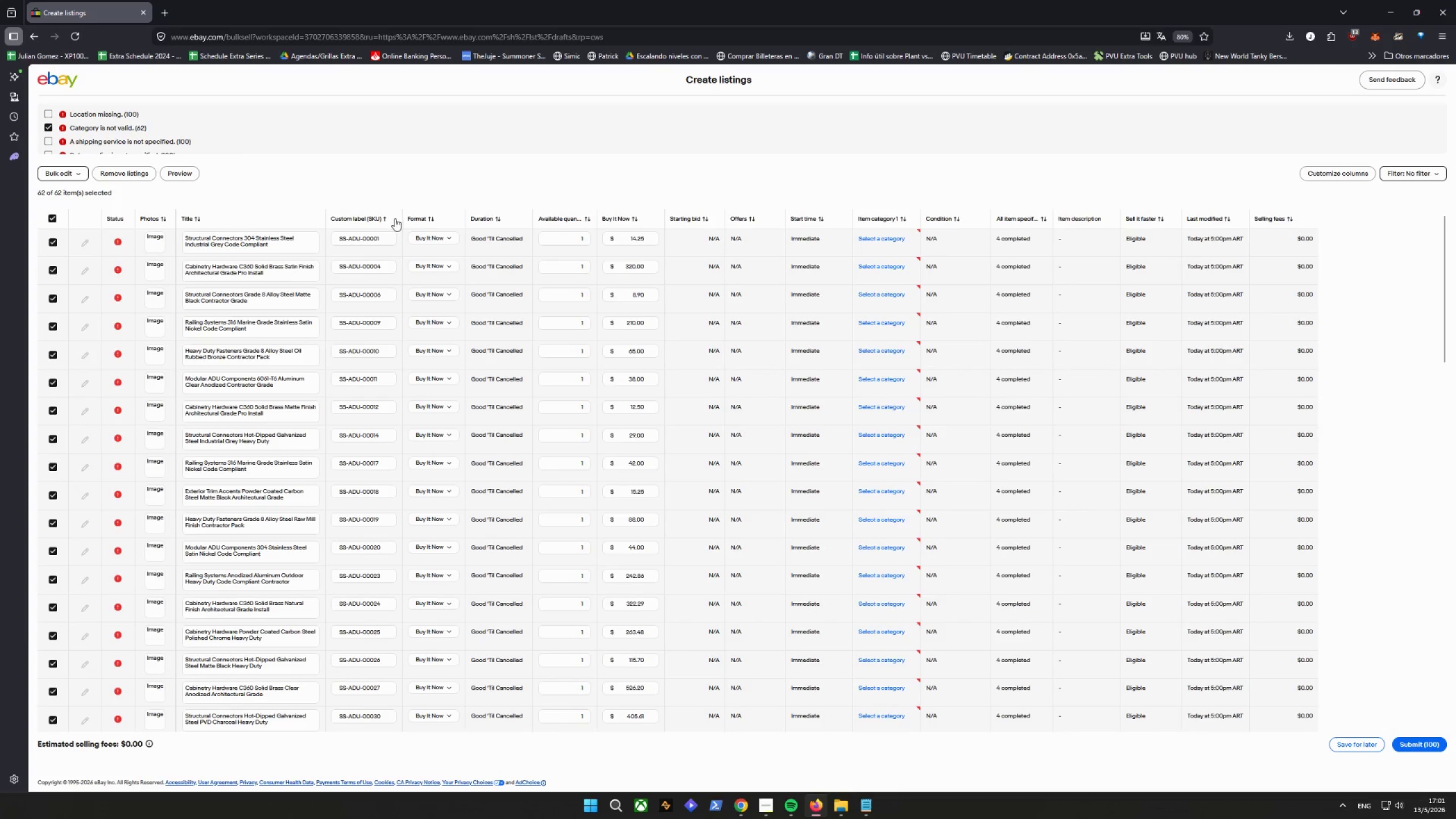 
left_click([187, 218])
 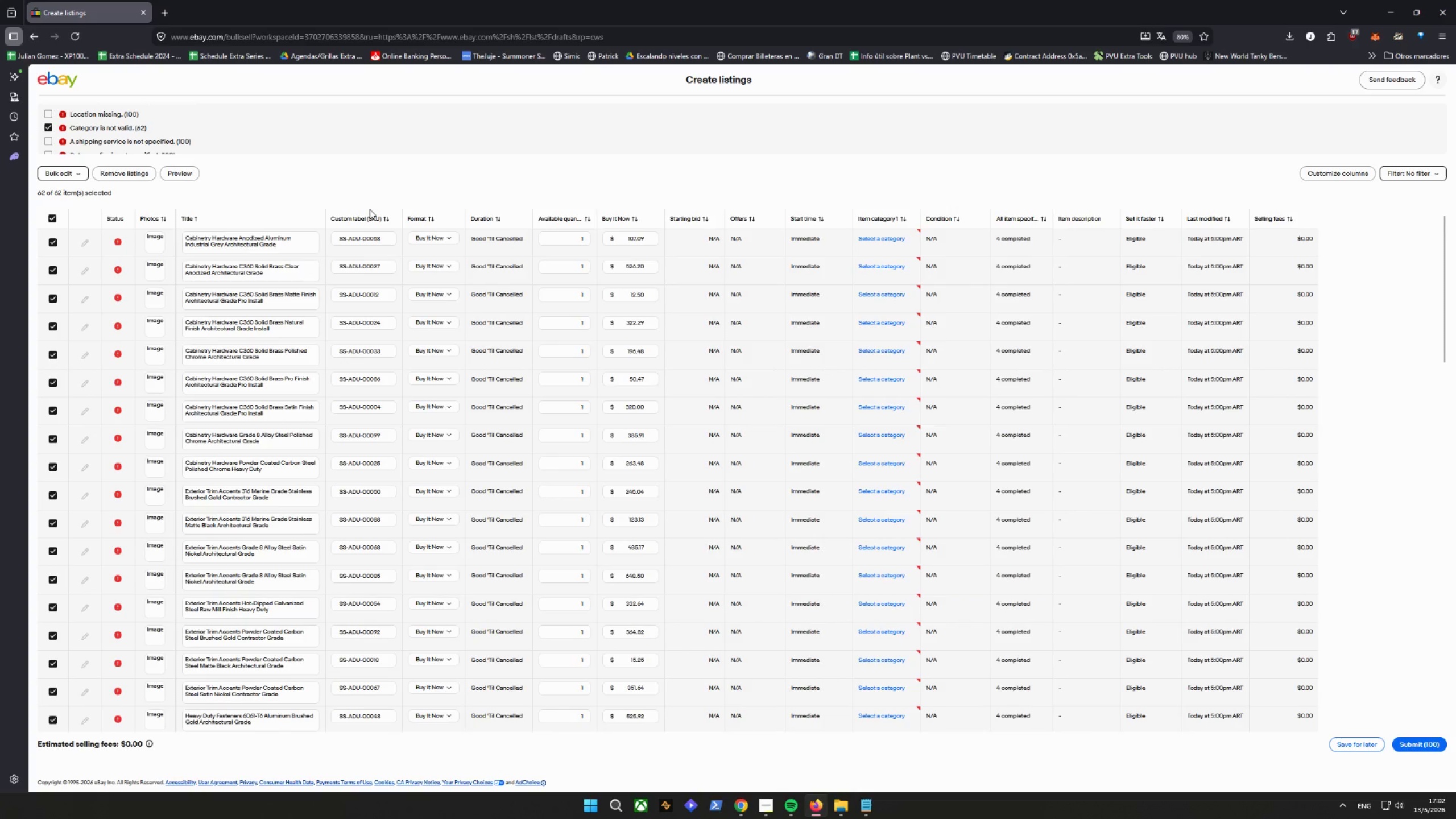 
wait(5.83)
 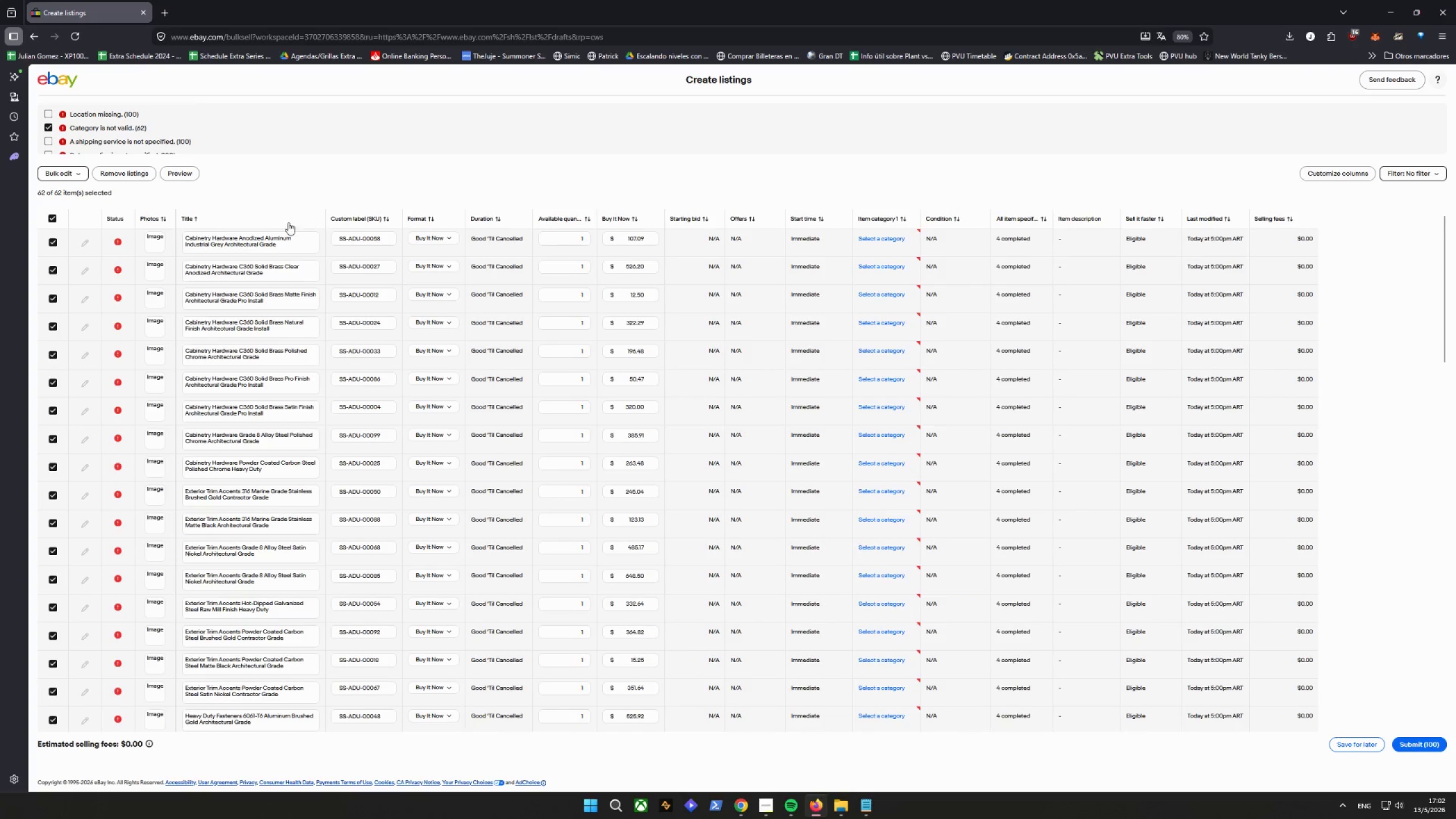 
left_click([905, 239])
 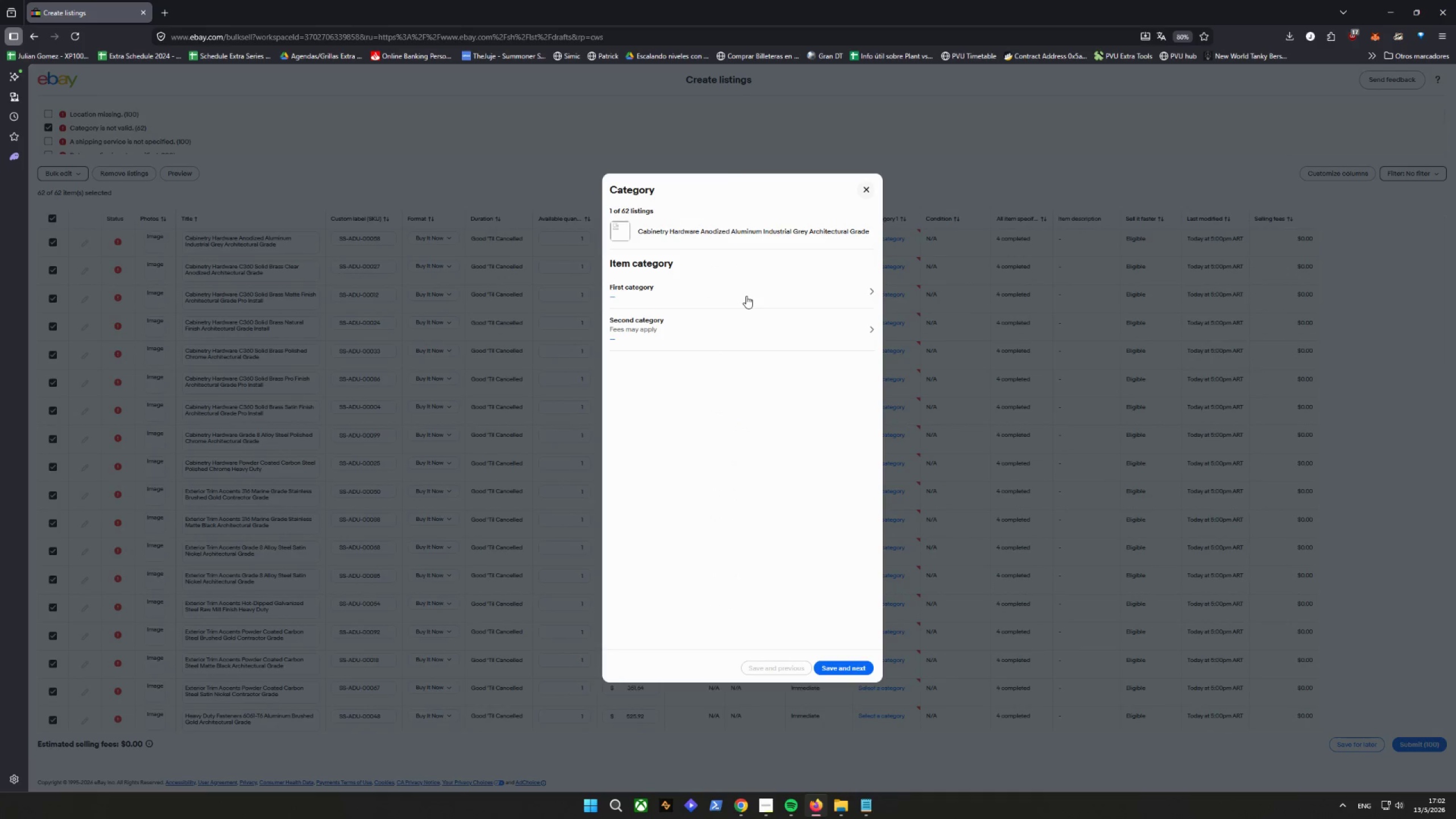 
left_click([746, 296])
 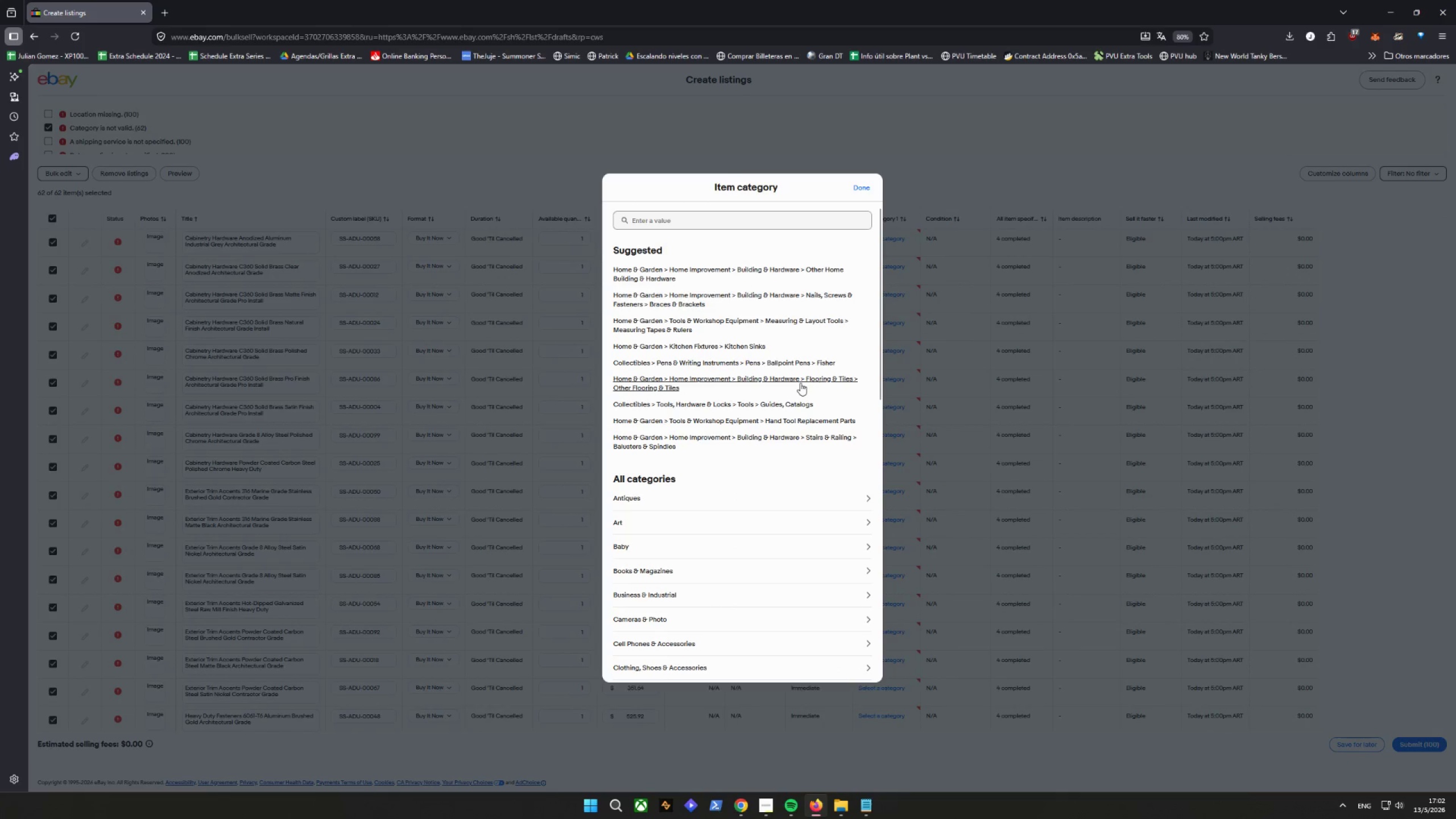 
wait(8.14)
 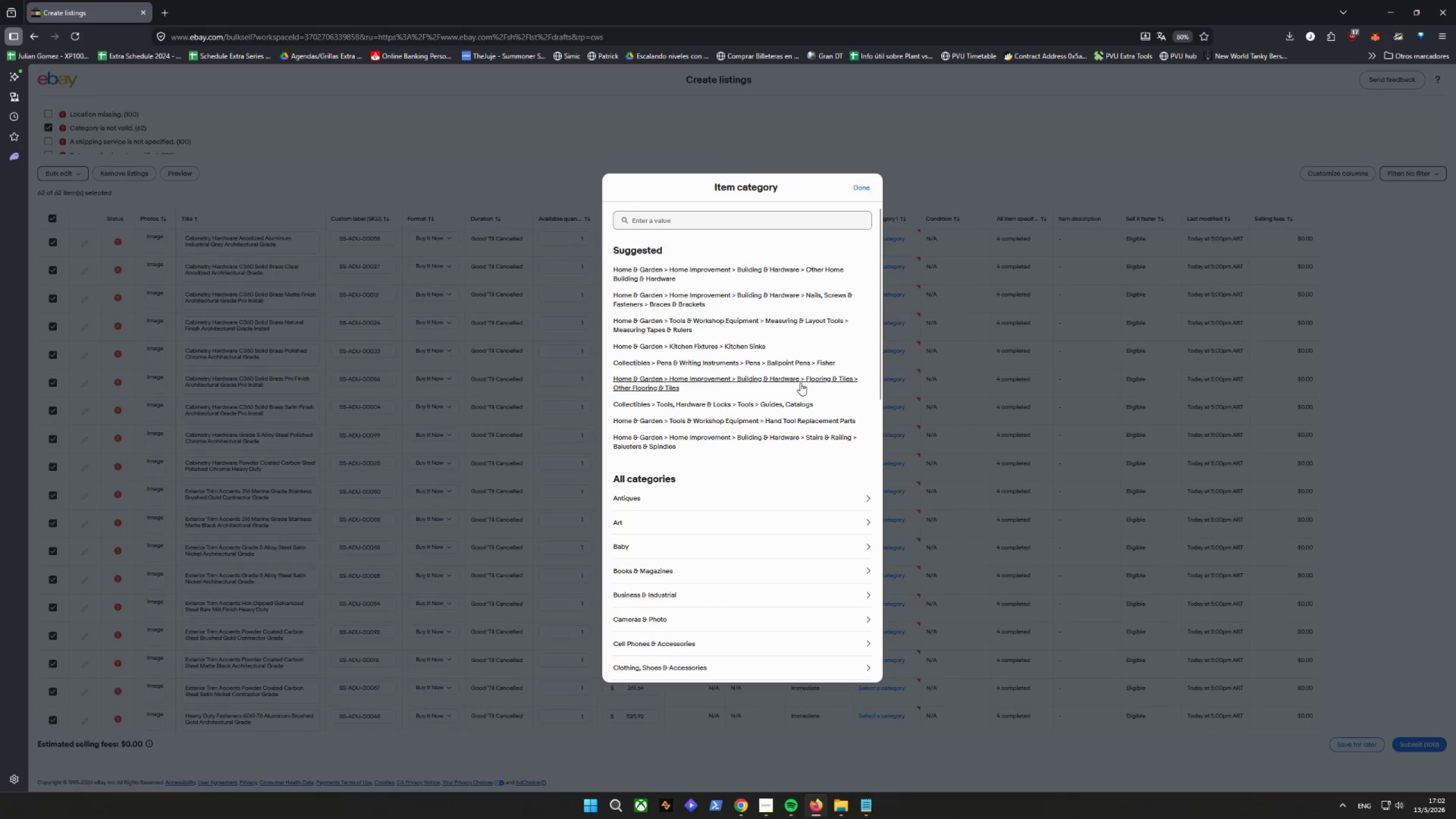 
left_click([863, 195])
 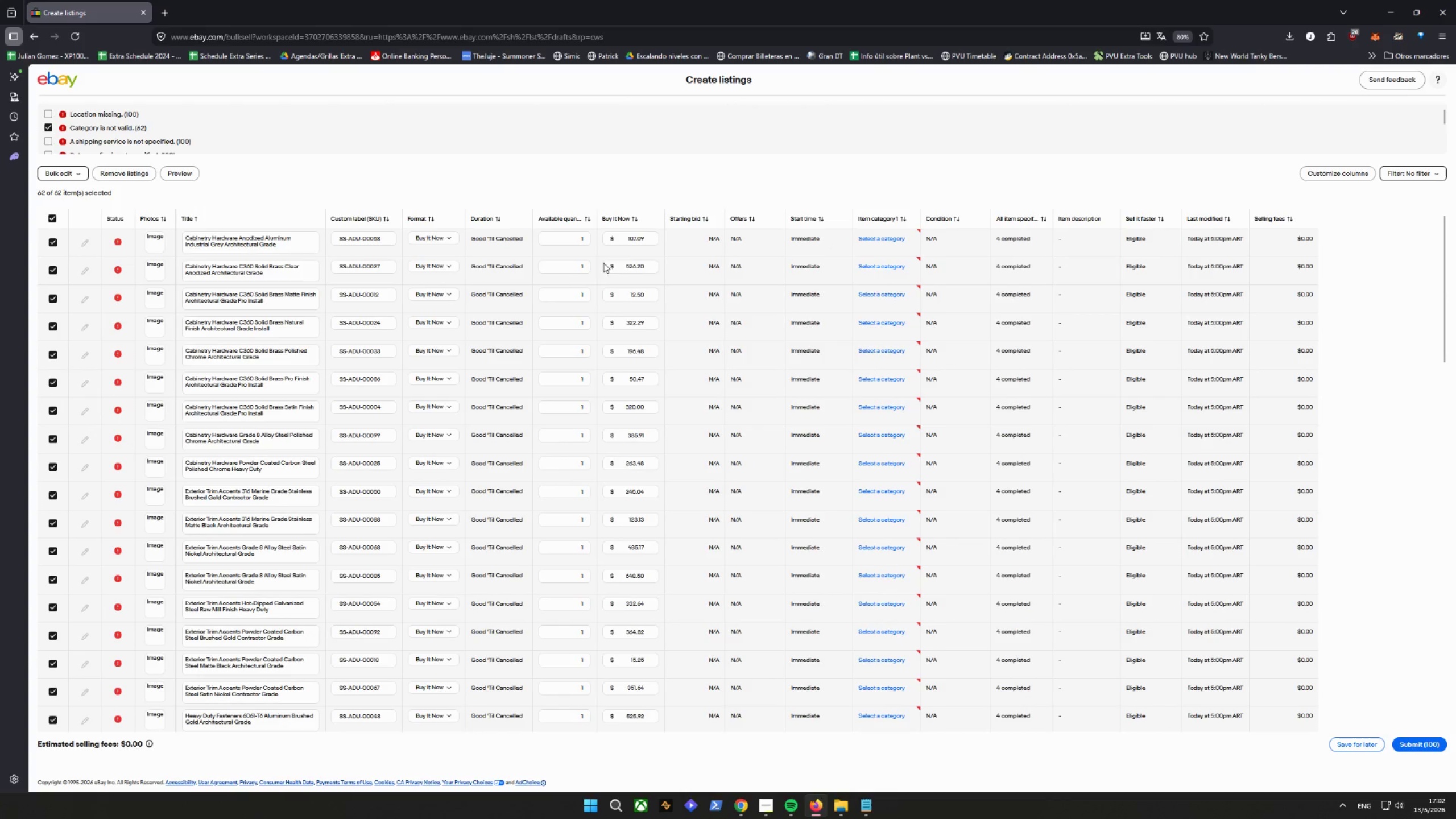 
left_click_drag(start_coordinate=[301, 247], to_coordinate=[122, 244])
 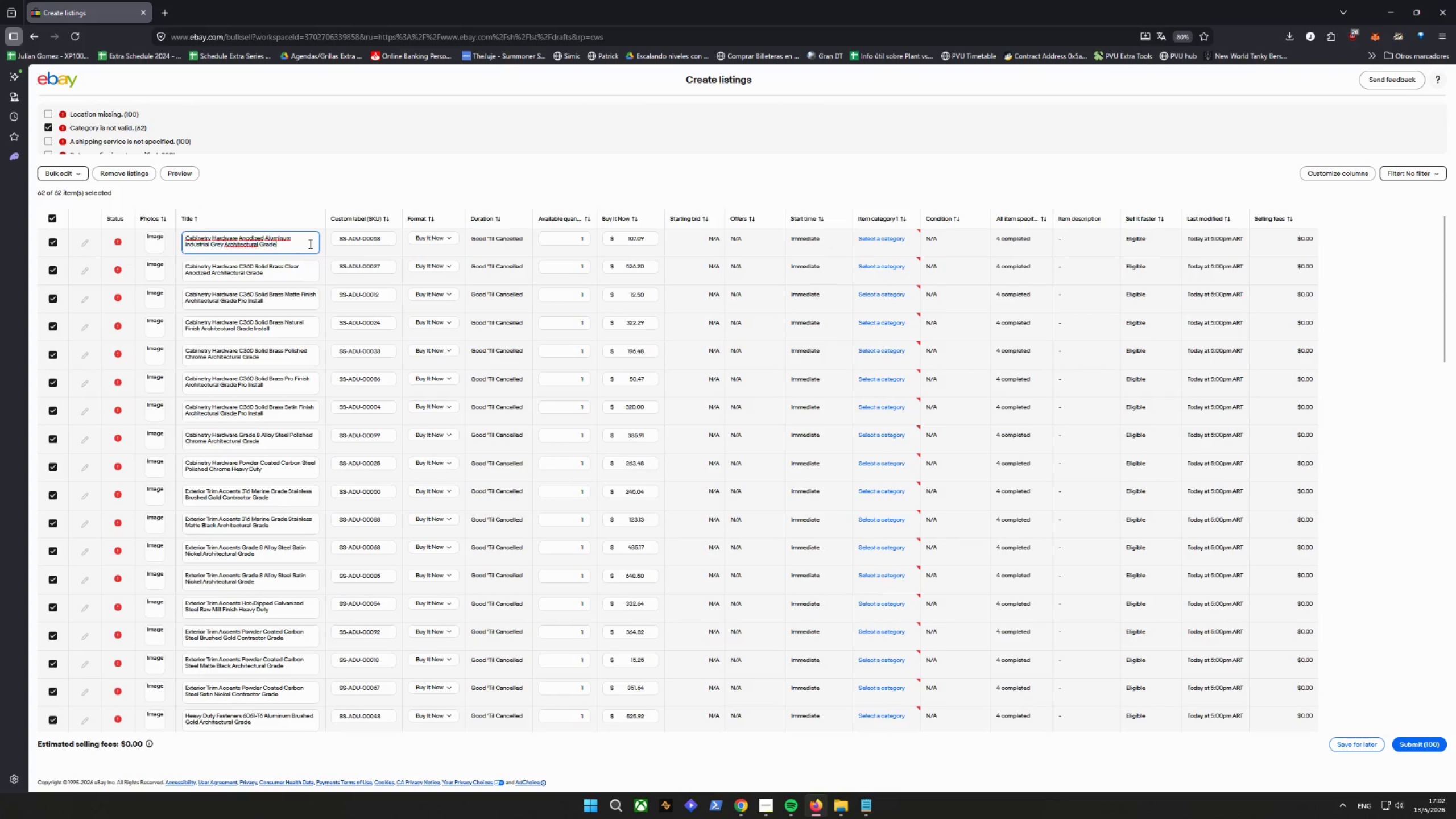 
left_click_drag(start_coordinate=[316, 248], to_coordinate=[120, 230])
 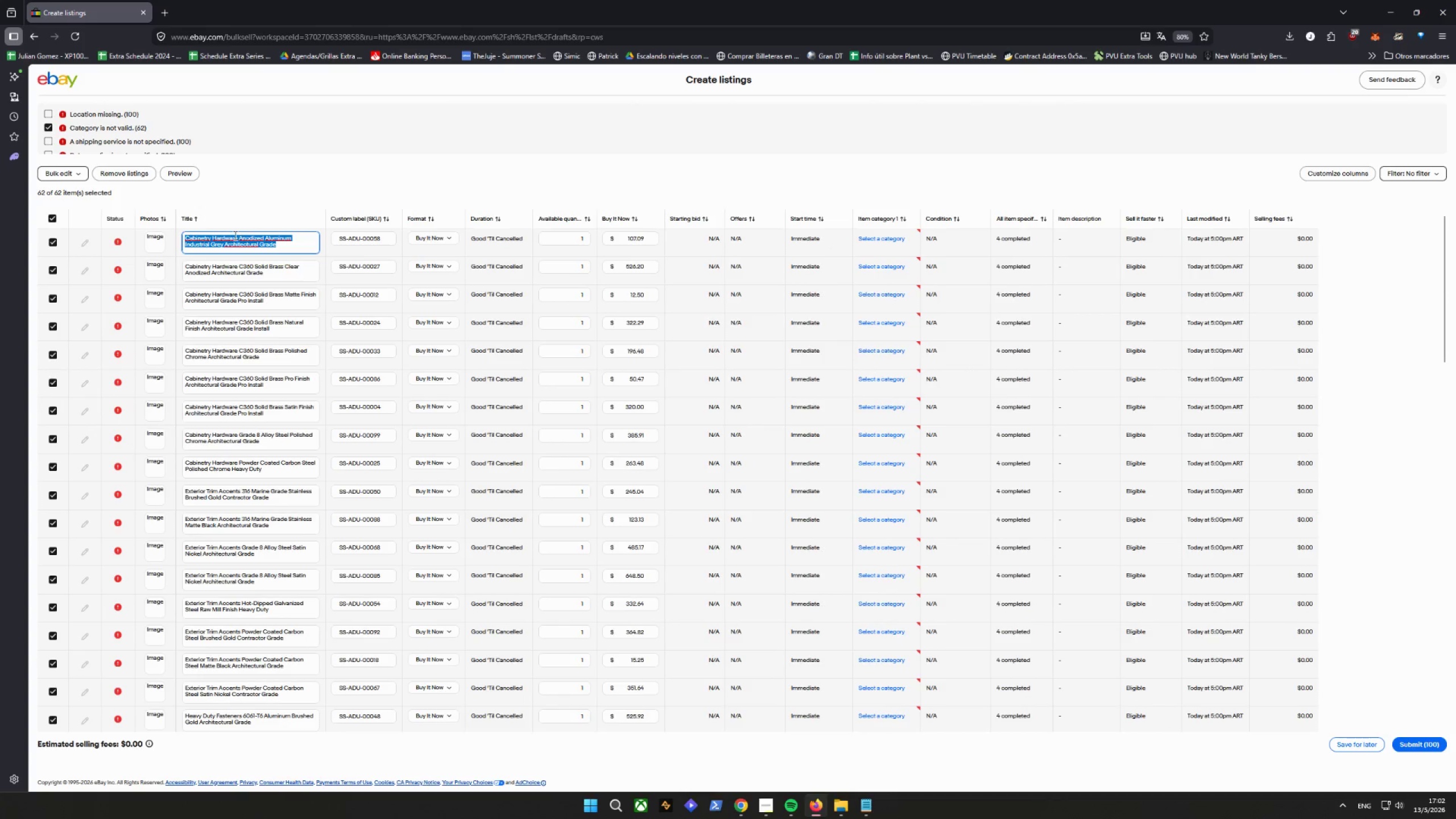 
right_click([234, 235])
 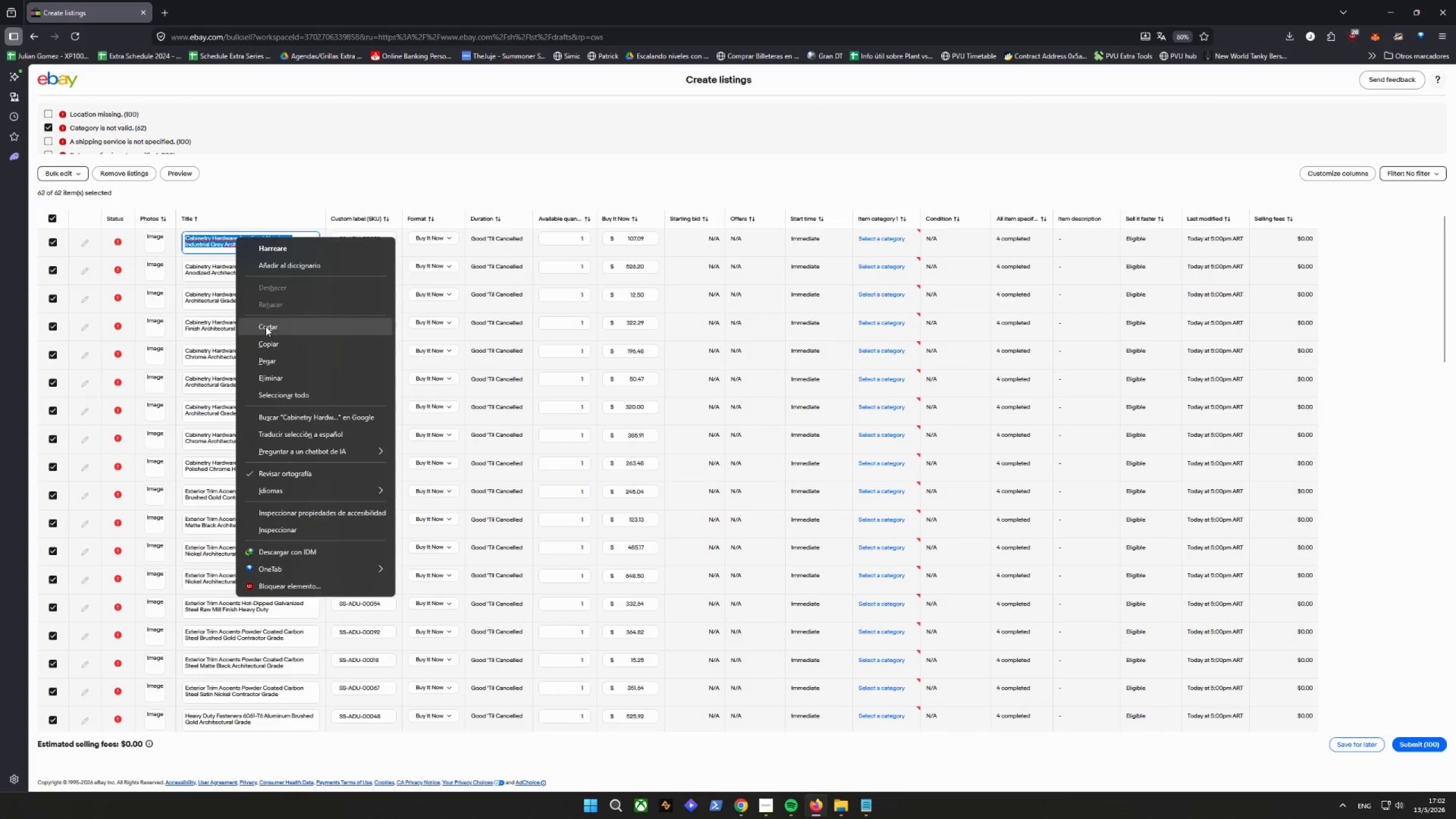 
left_click([270, 345])
 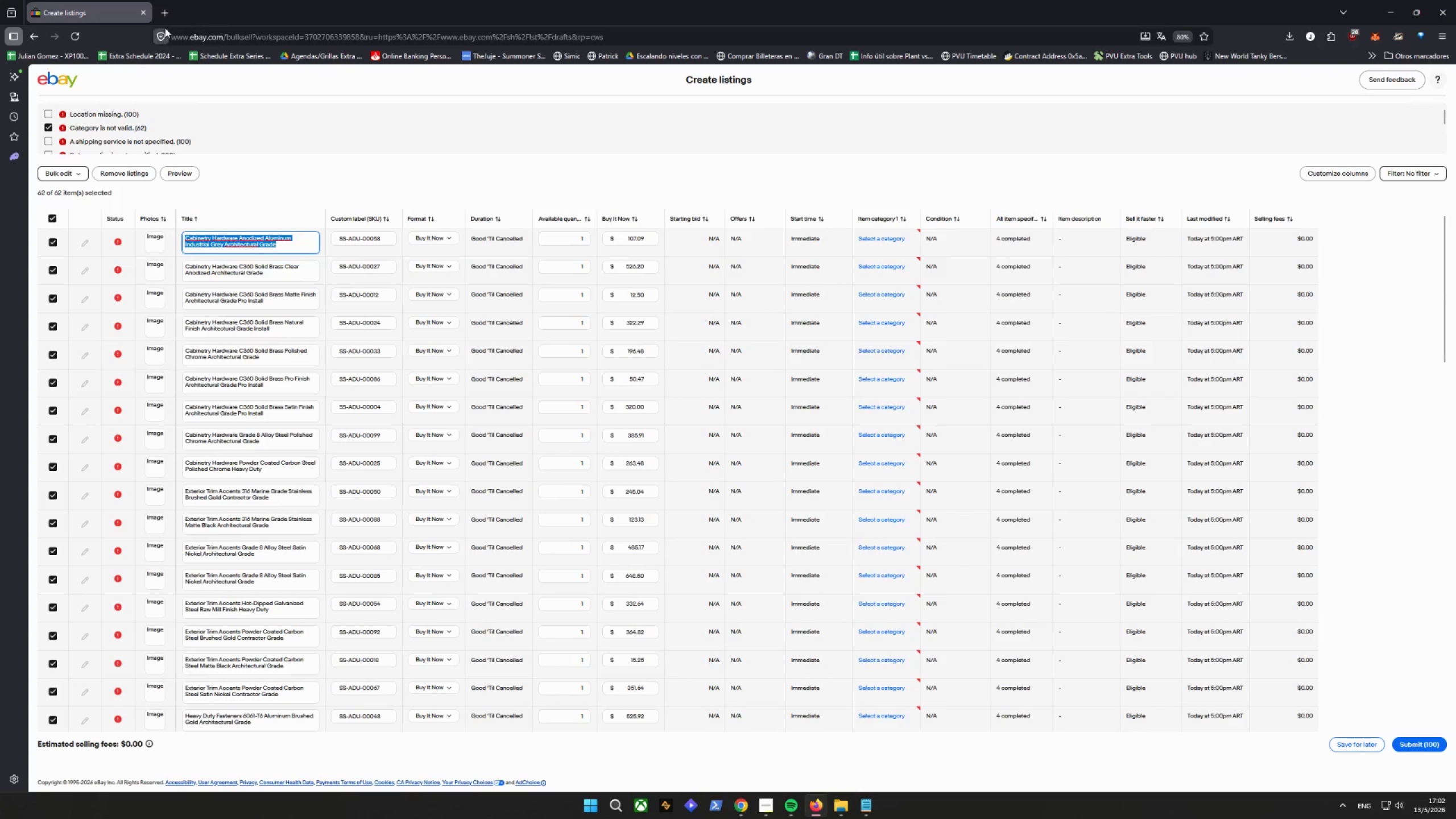 
left_click([163, 23])
 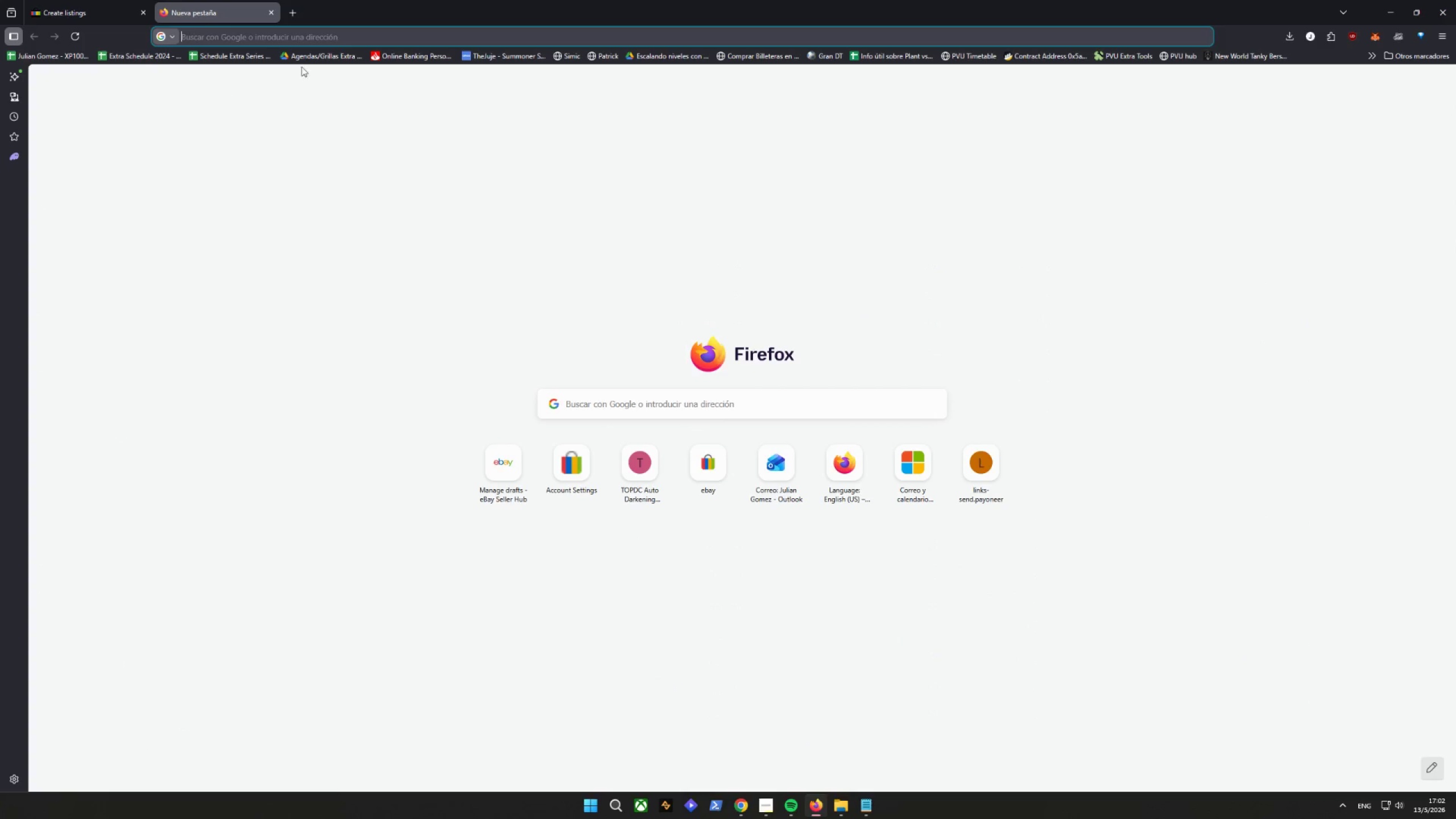 
right_click([312, 35])
 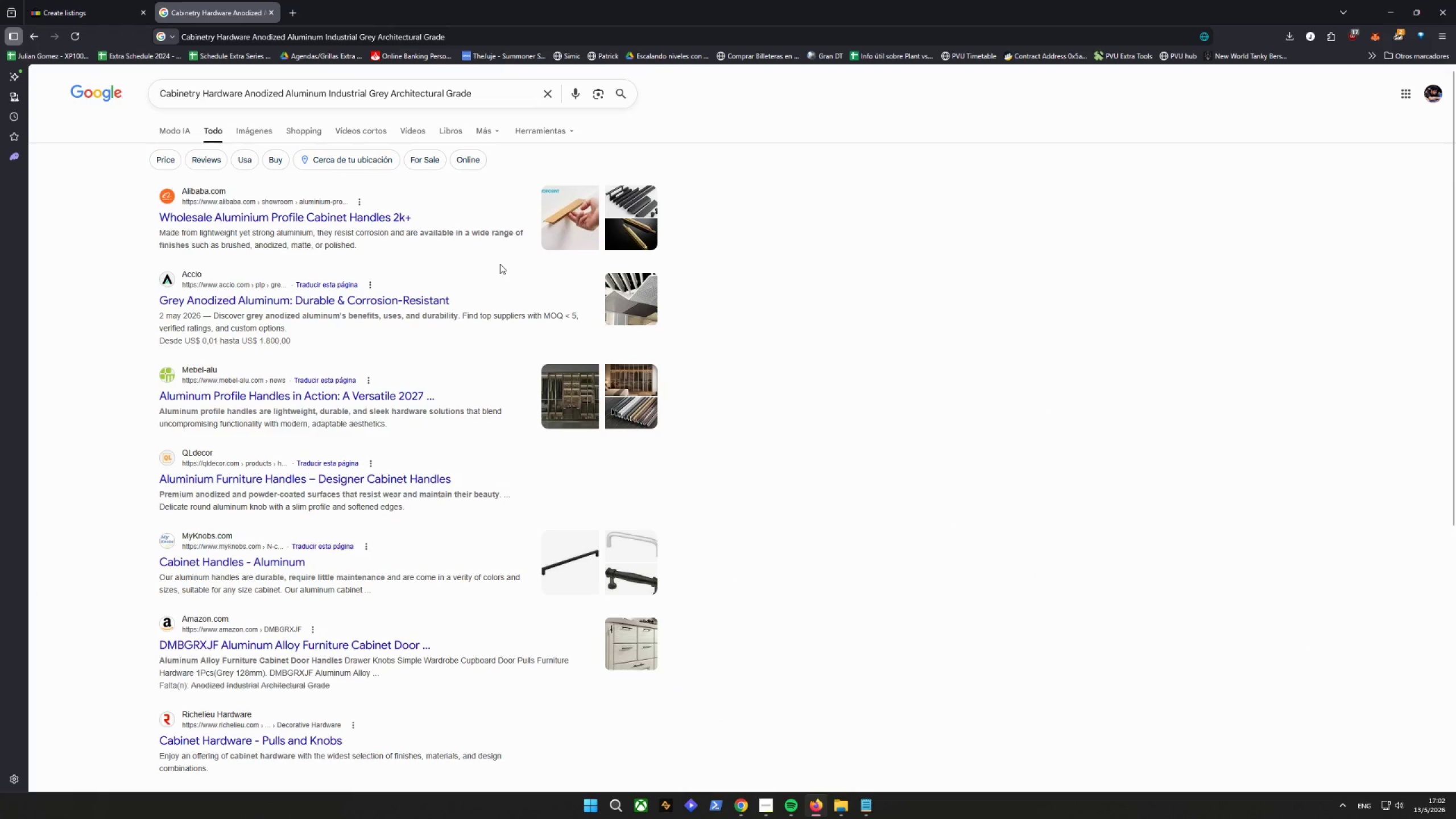 
left_click([250, 133])
 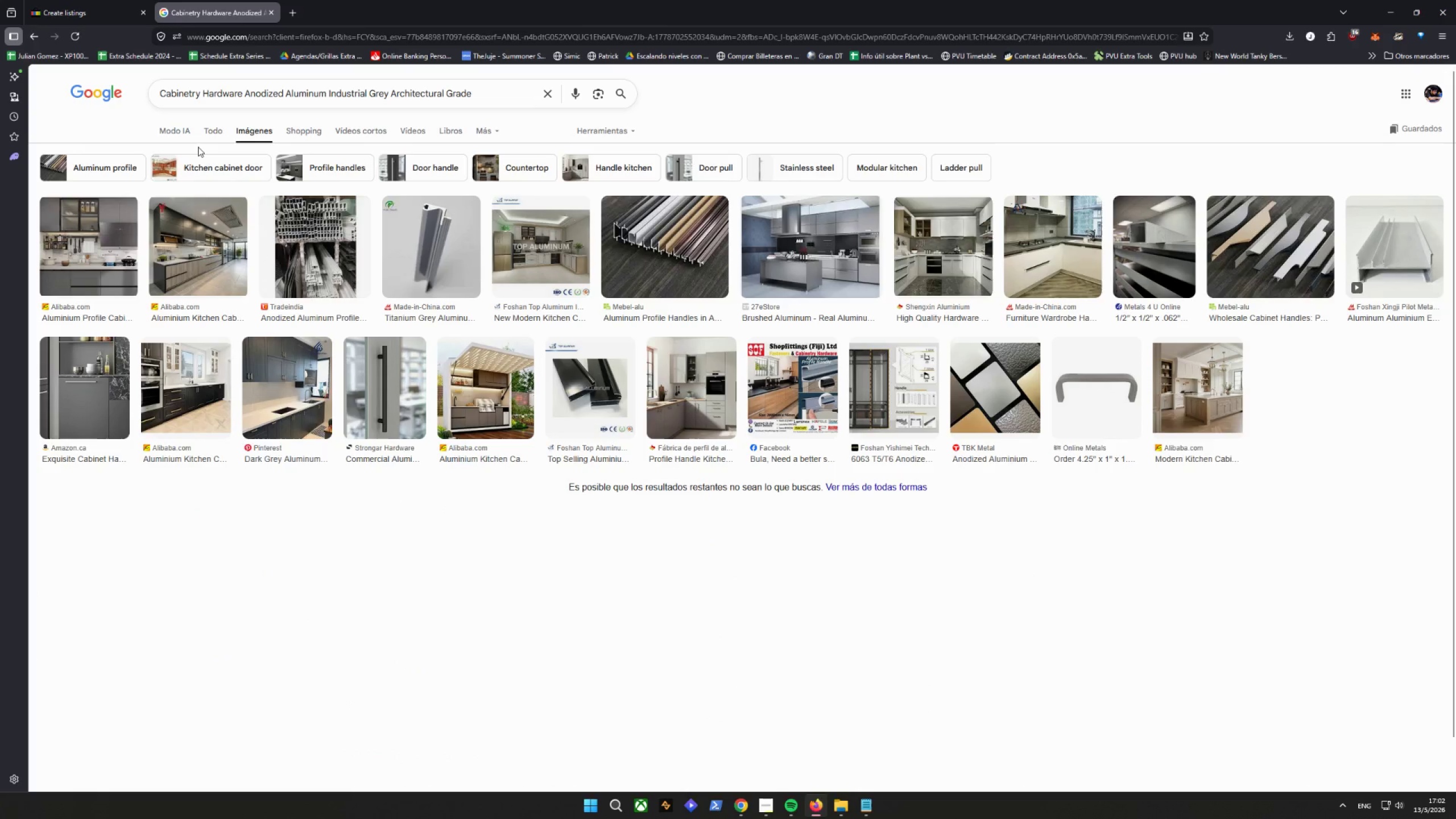 
left_click([265, 16])
 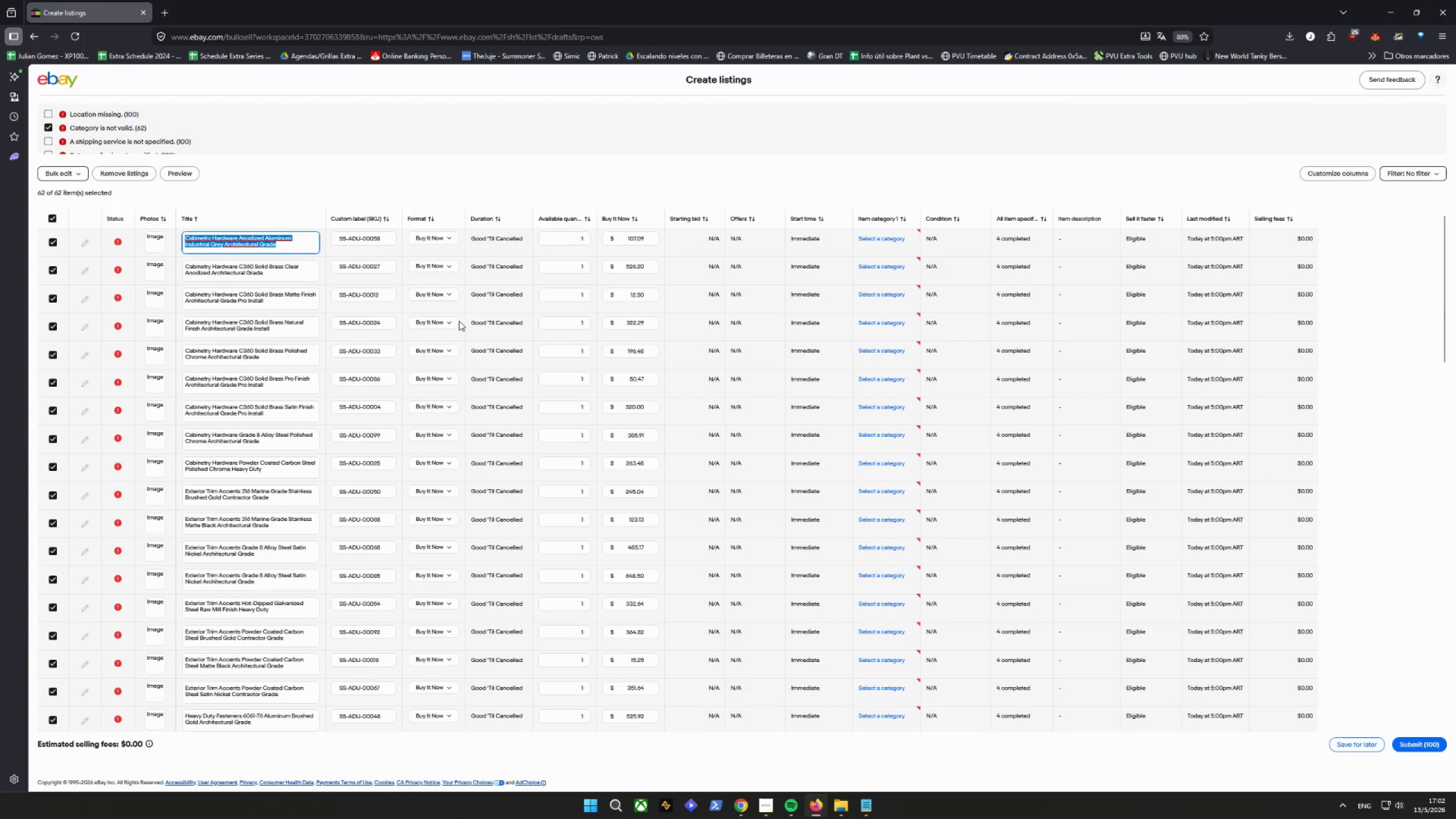 
wait(6.09)
 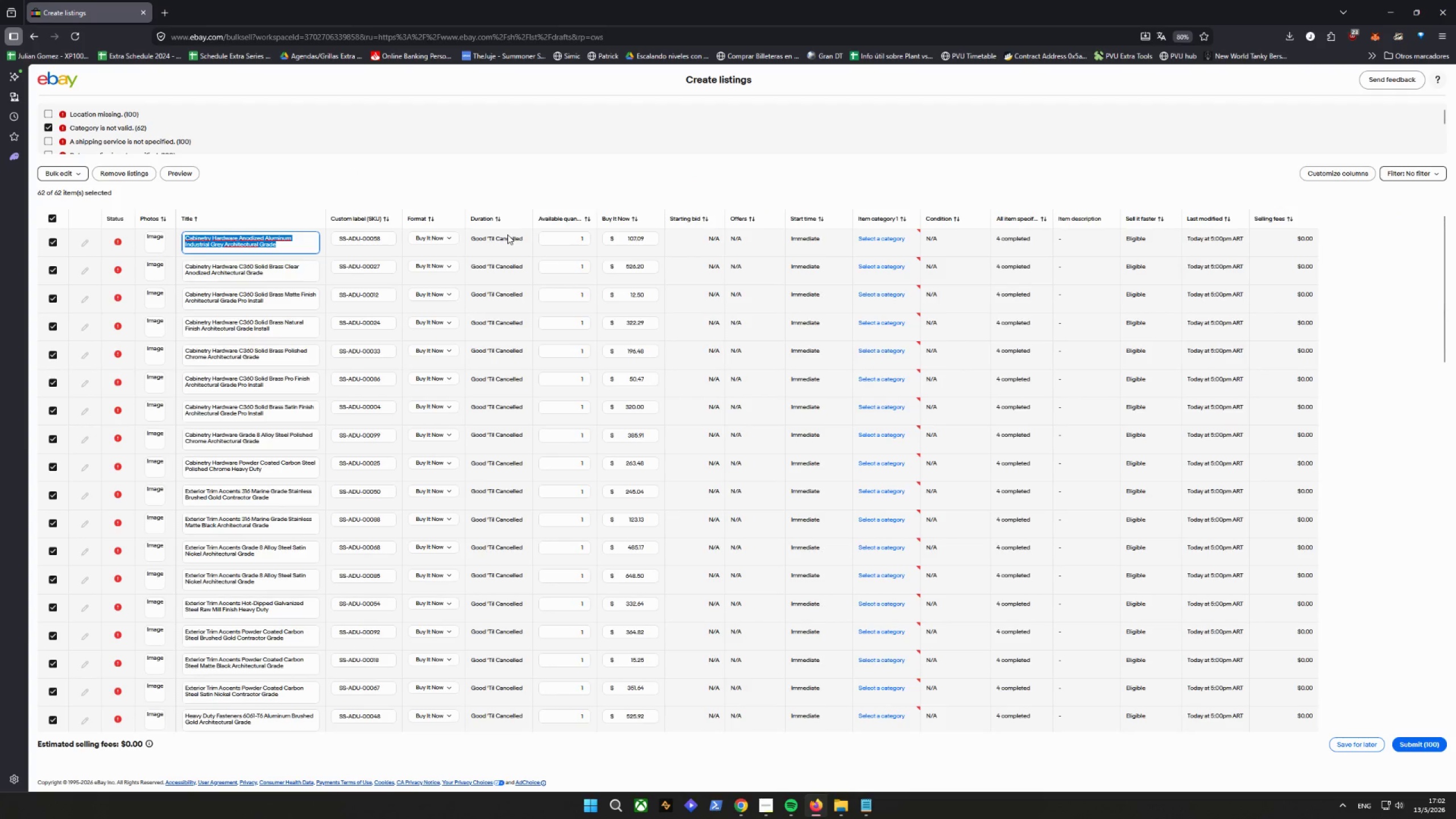 
scroll: coordinate [498, 460], scroll_direction: up, amount: 3.0
 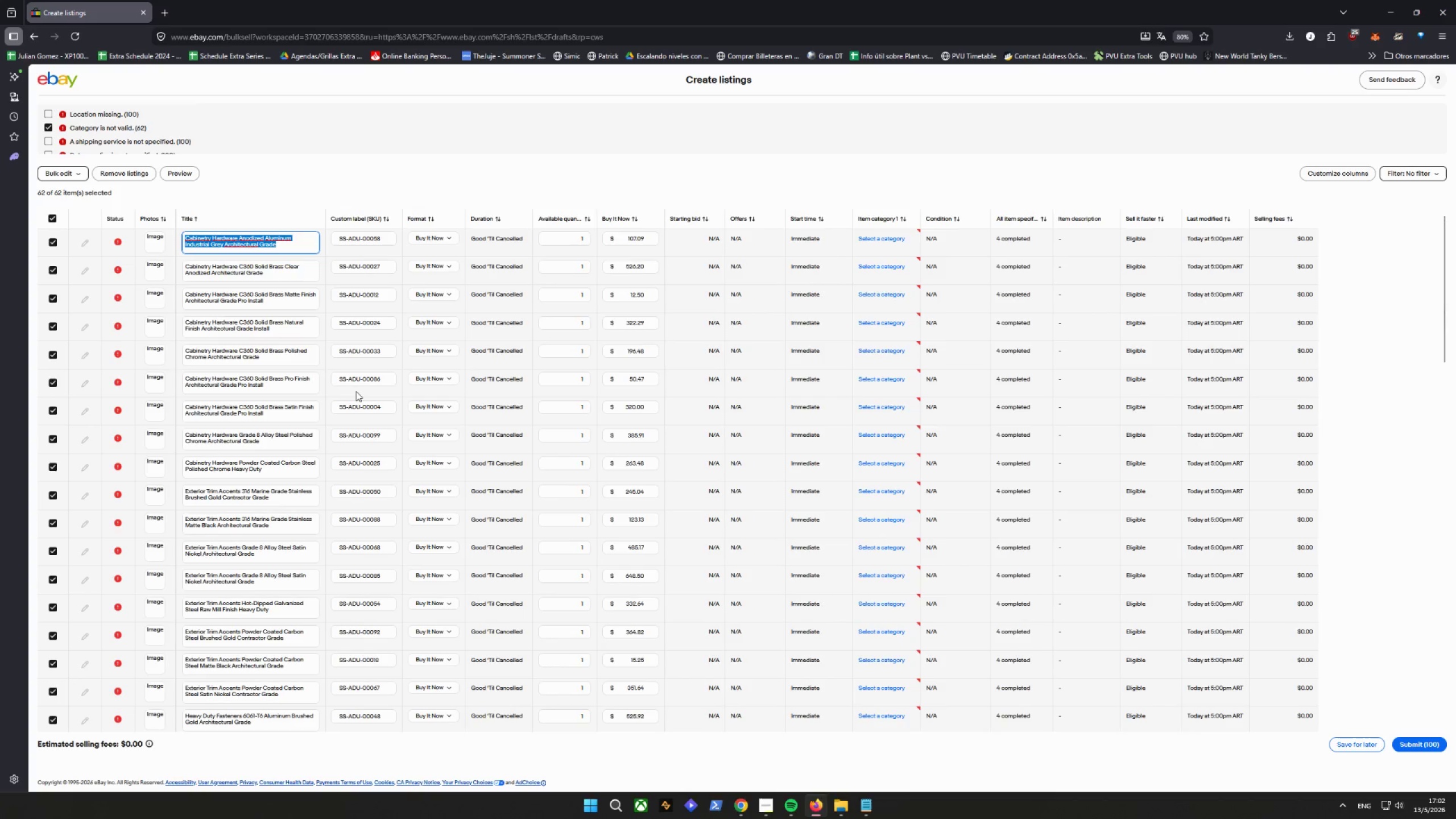 
left_click_drag(start_coordinate=[279, 469], to_coordinate=[173, 452])
 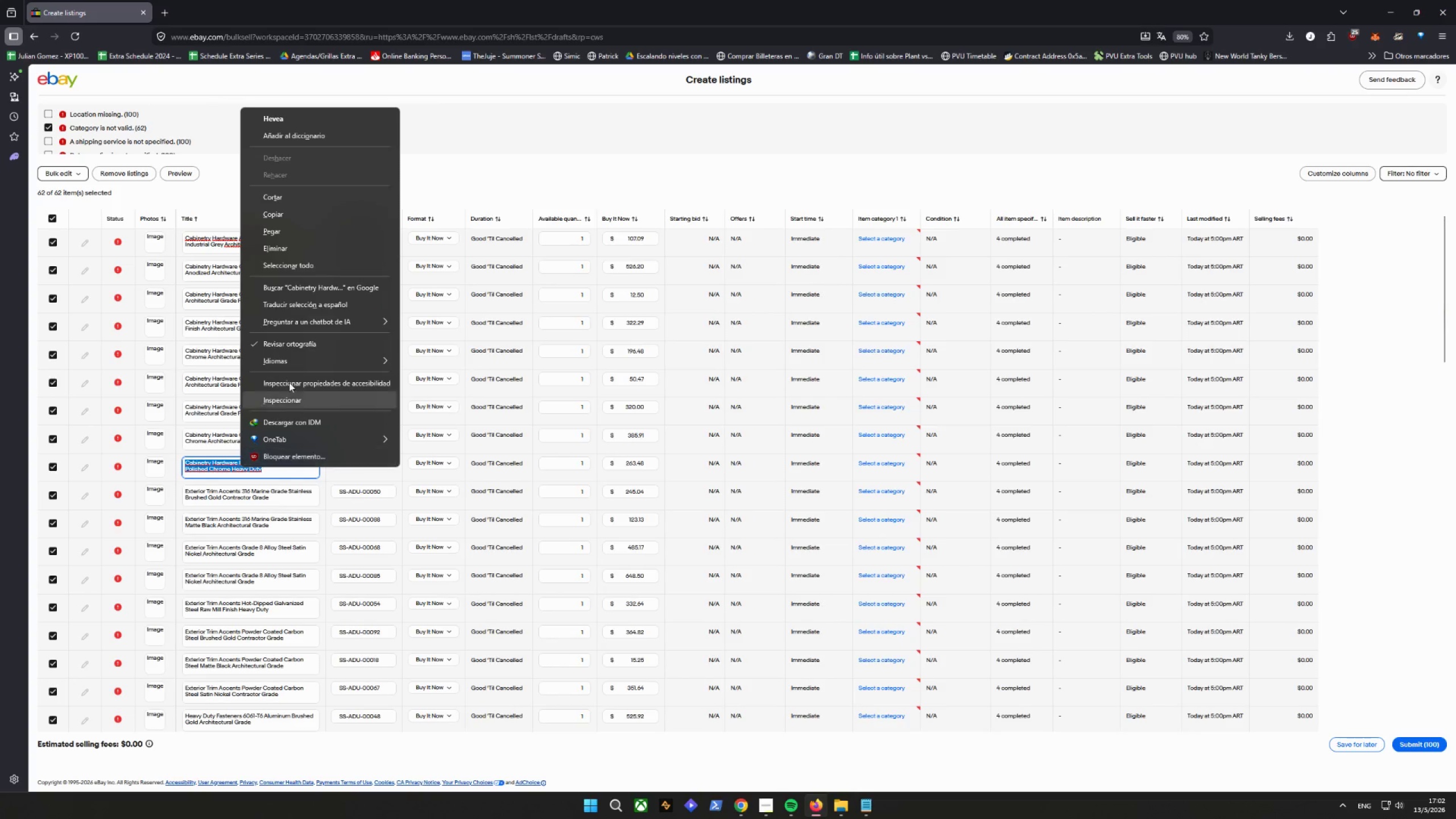 
left_click([292, 213])
 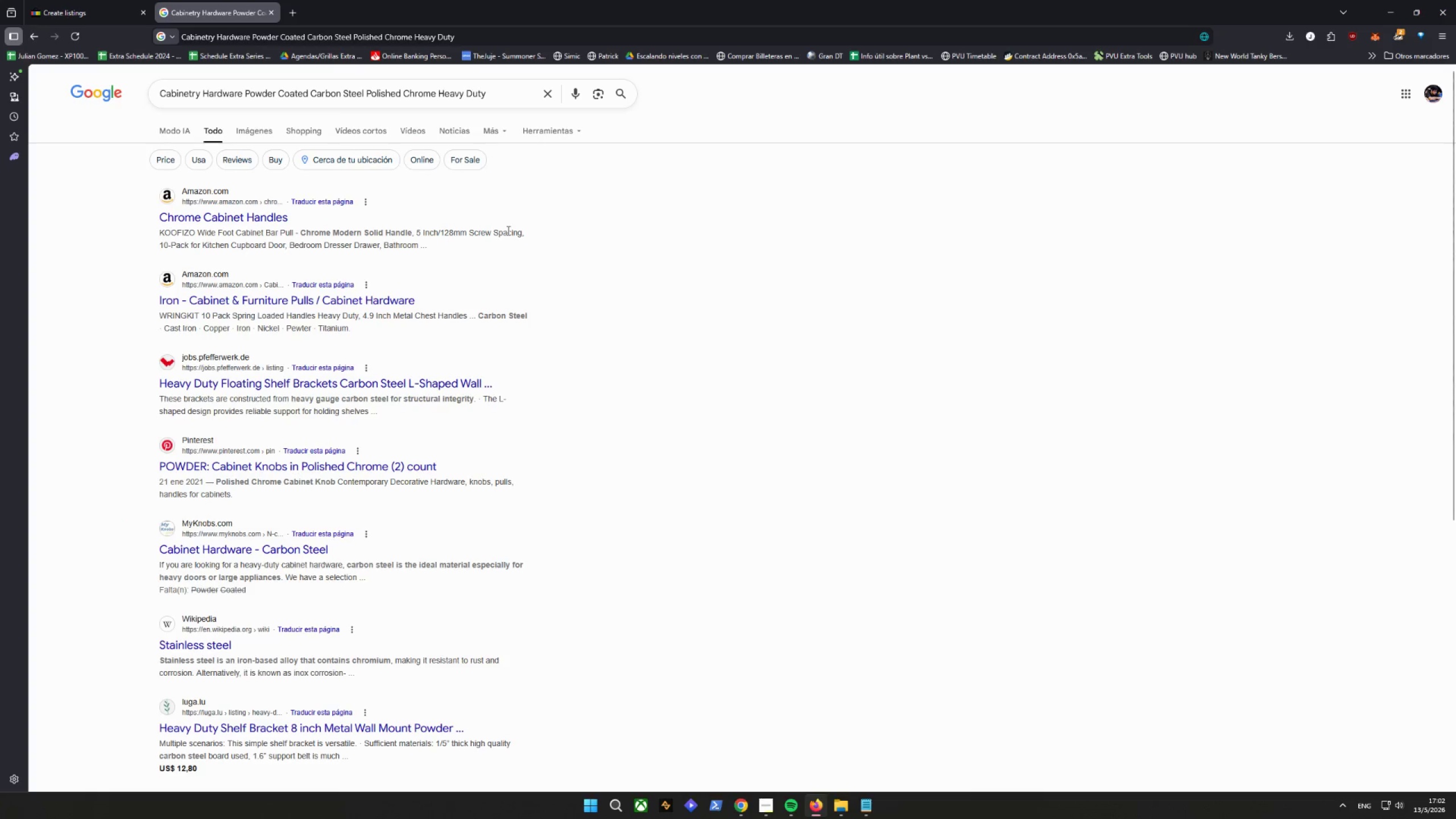 
left_click([243, 135])
 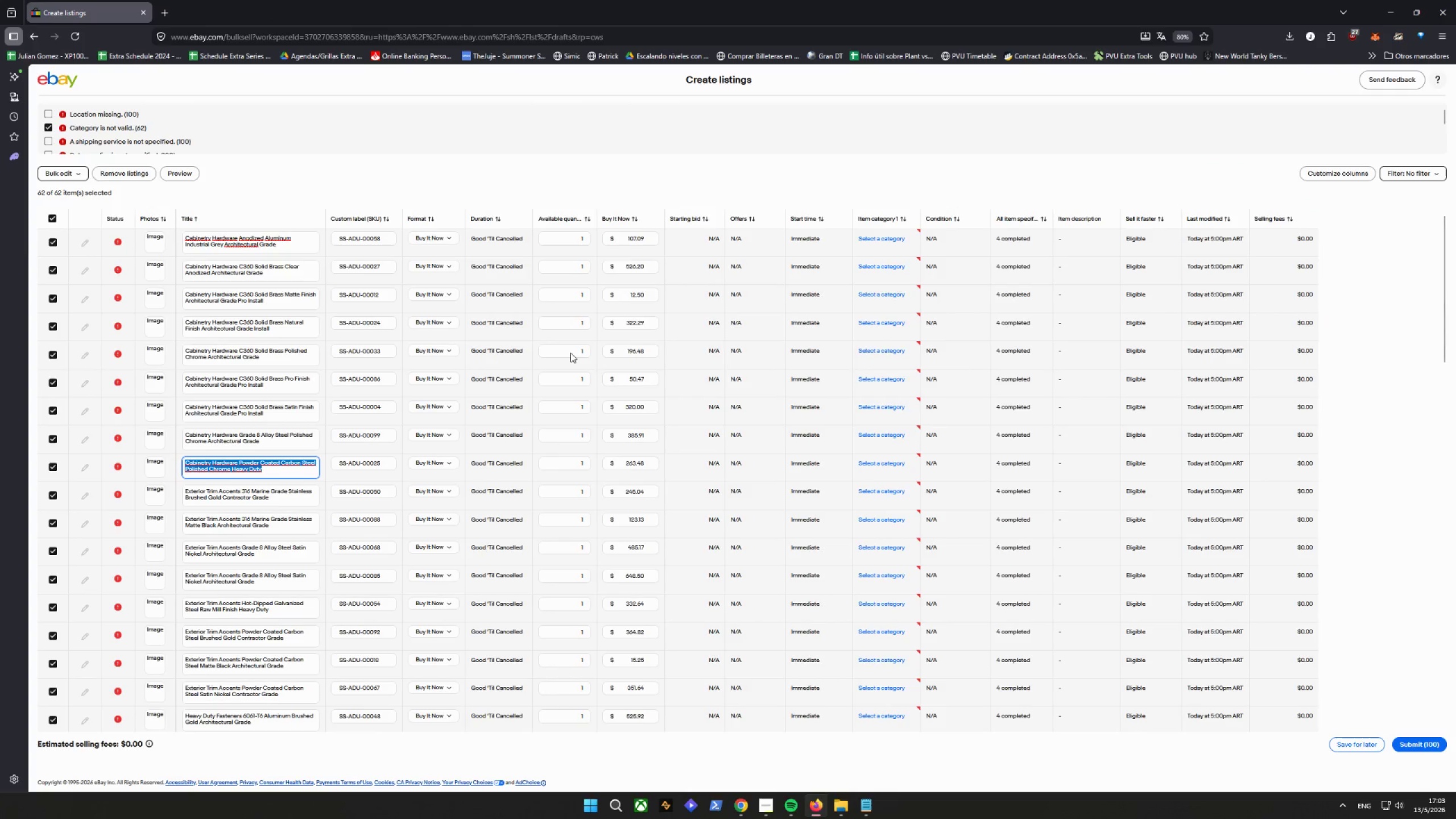 
mouse_move([887, 240])
 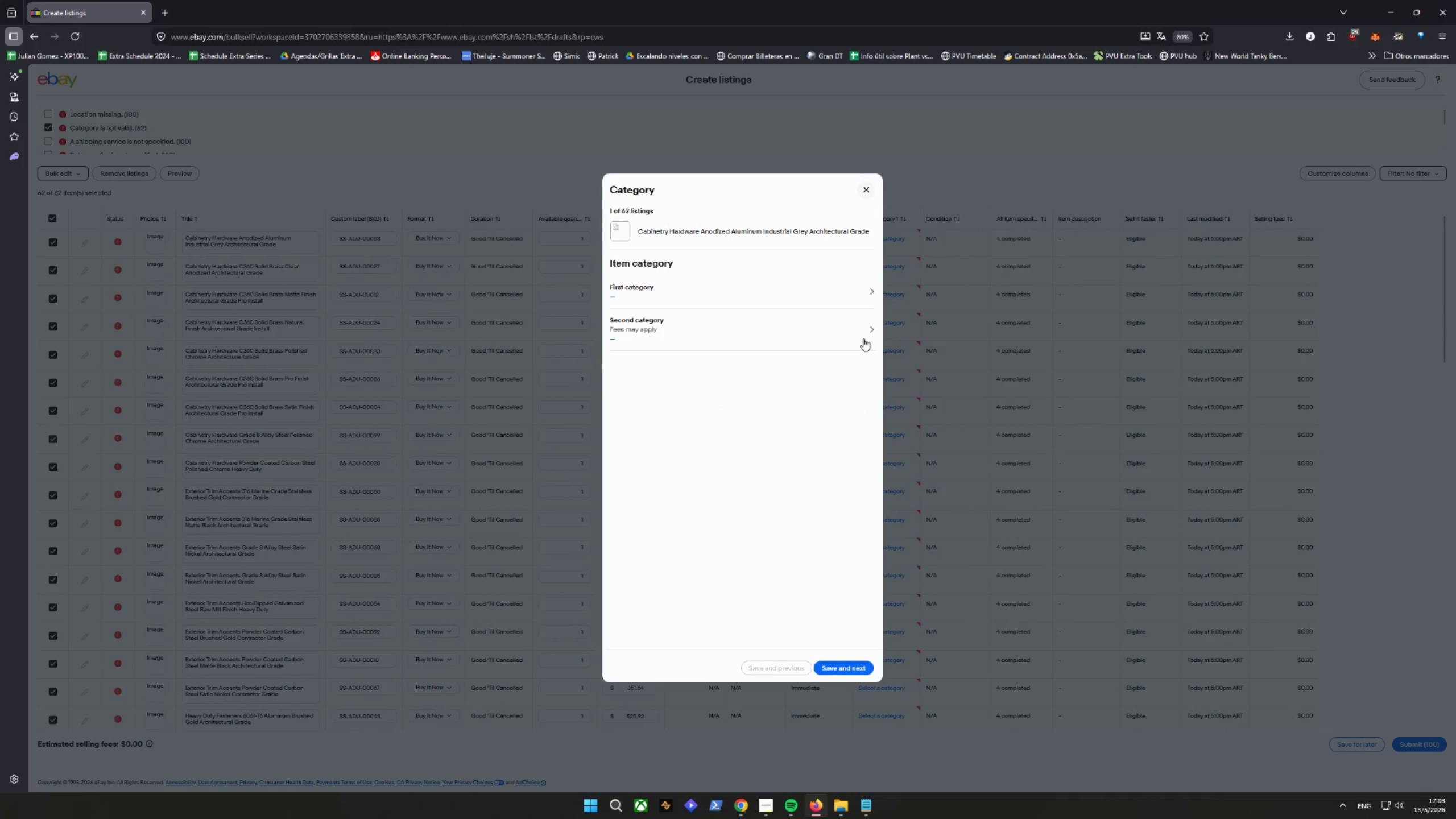 
mouse_move([826, 307])
 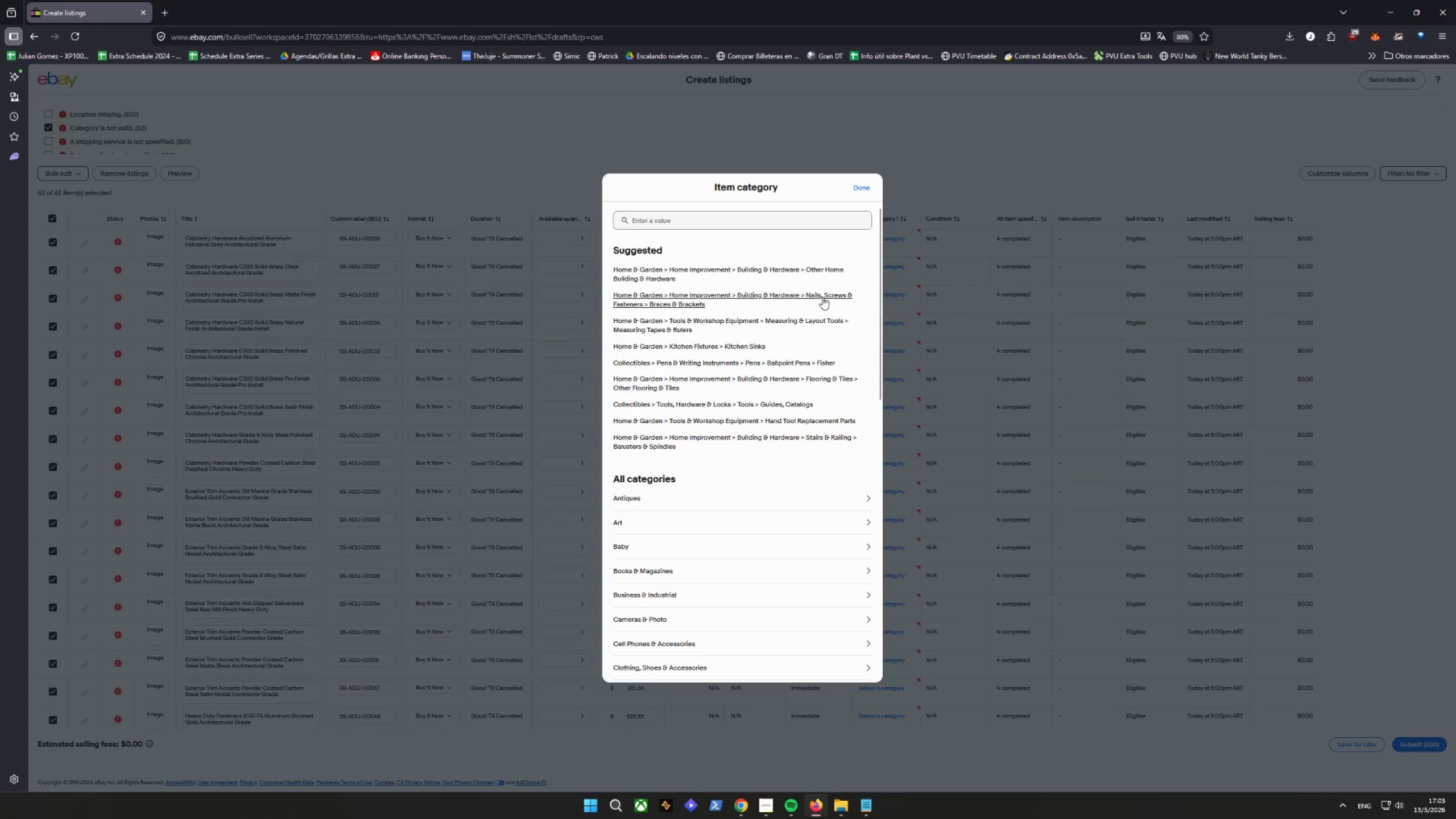 
wait(5.49)
 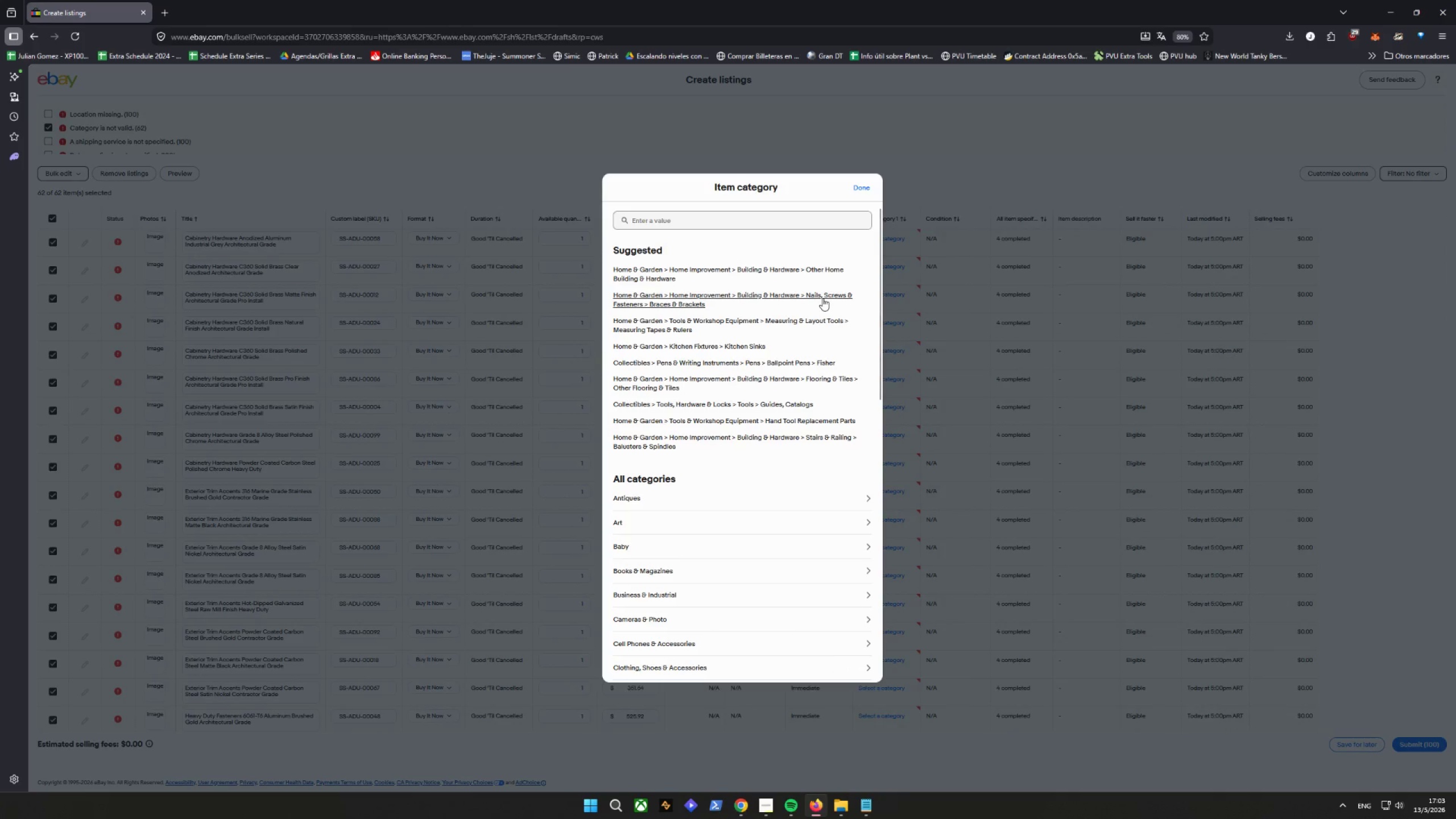 
left_click([821, 273])
 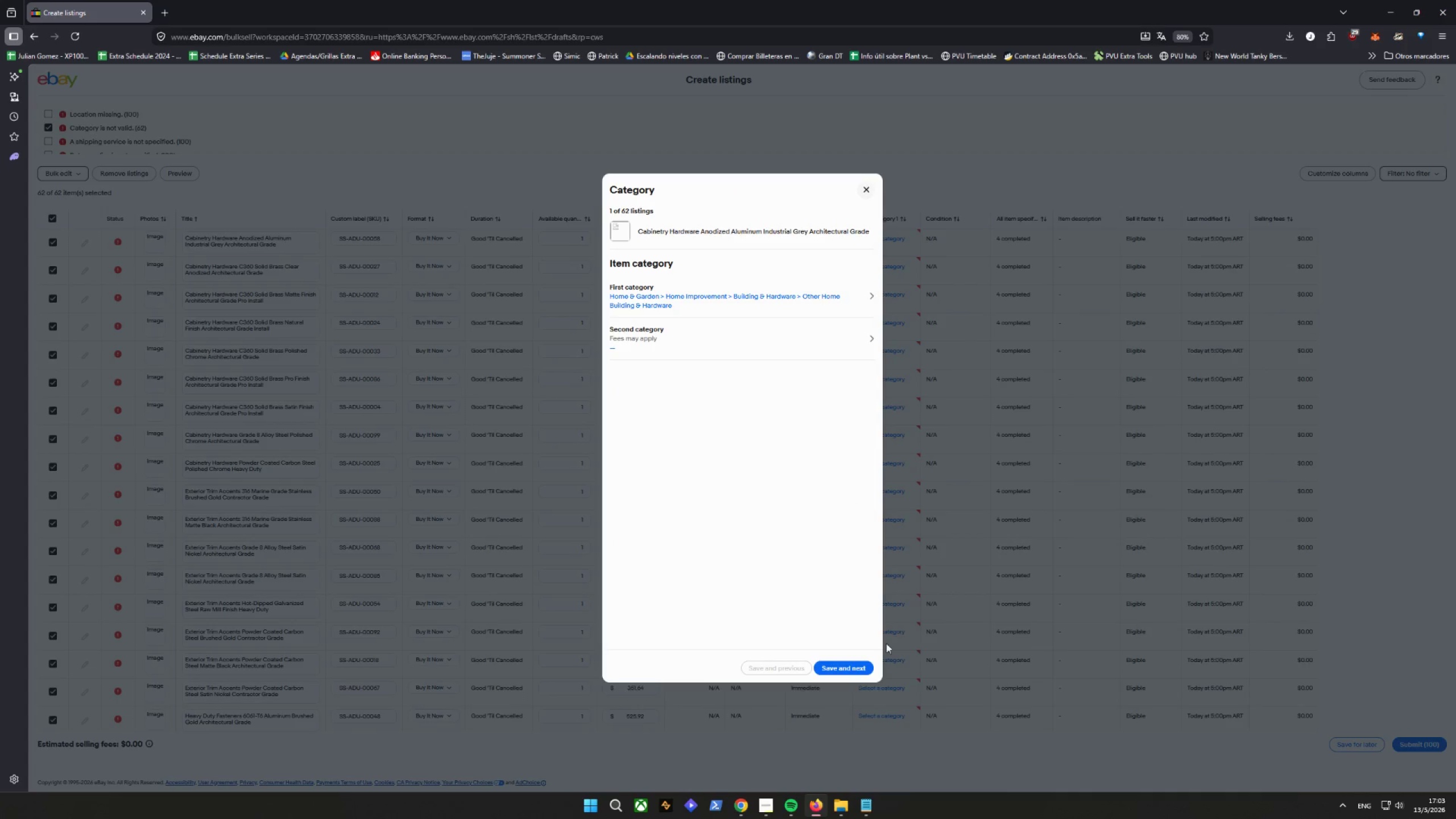 
left_click([851, 667])
 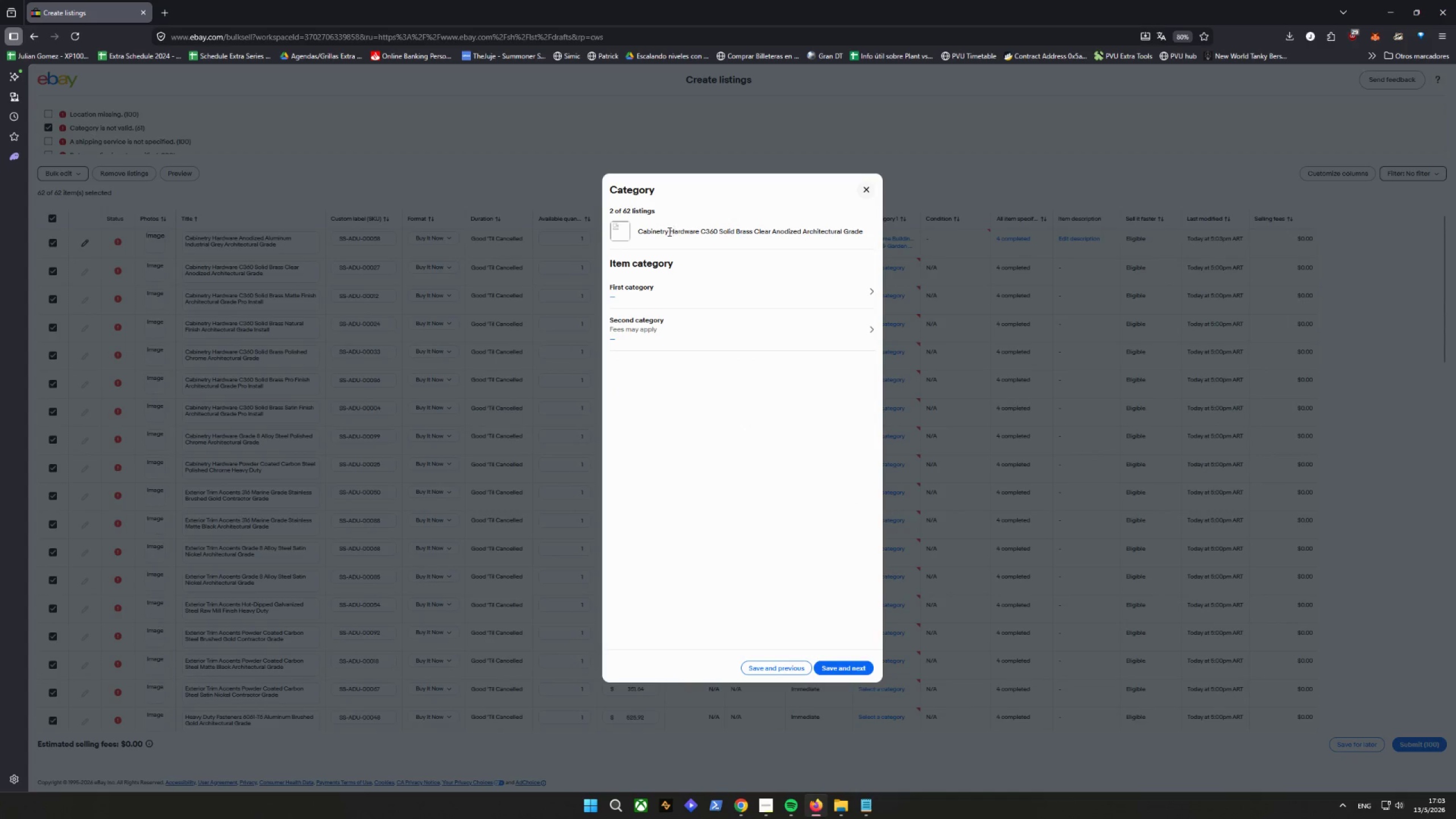 
left_click([853, 288])
 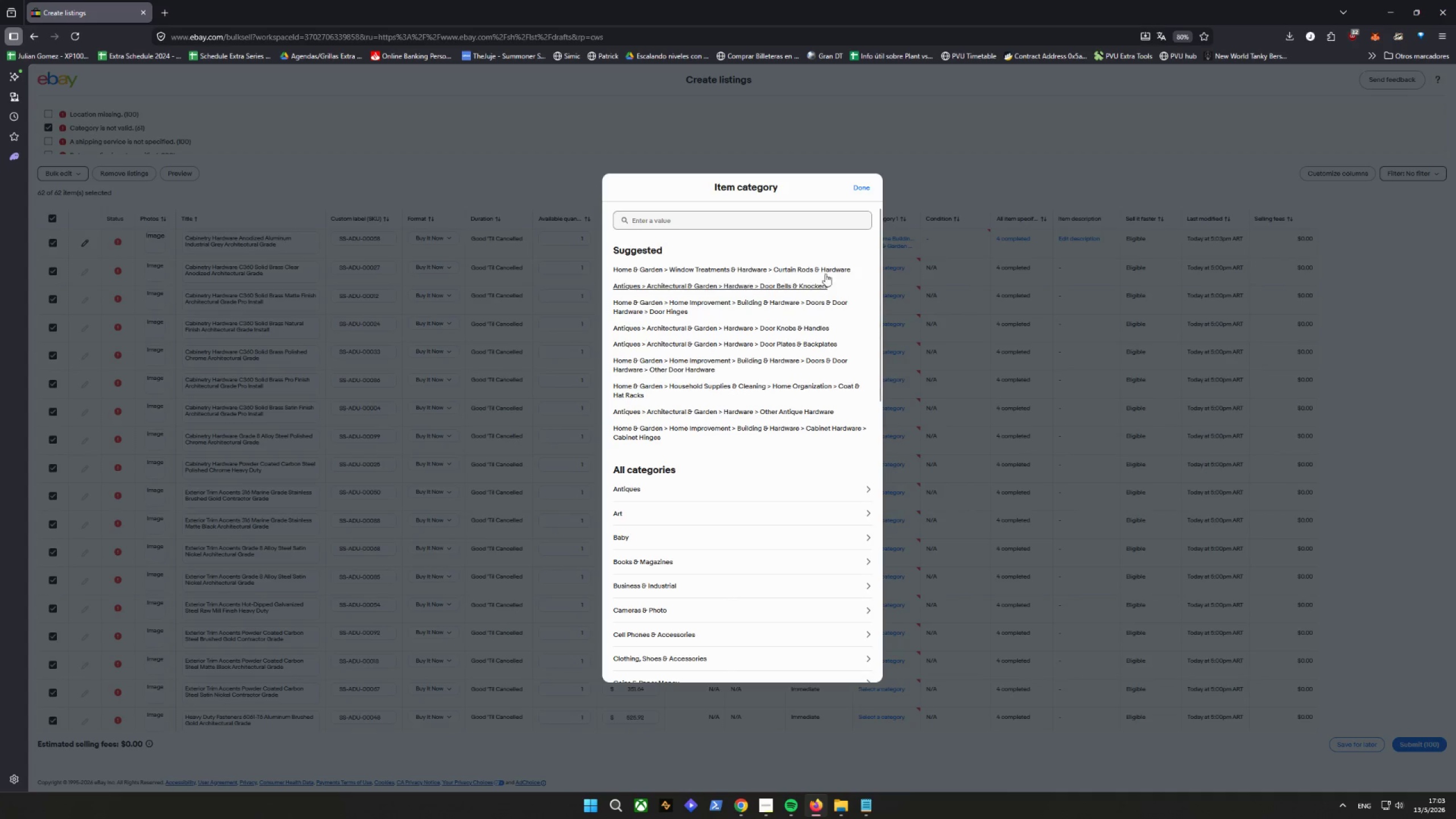 
left_click([830, 285])
 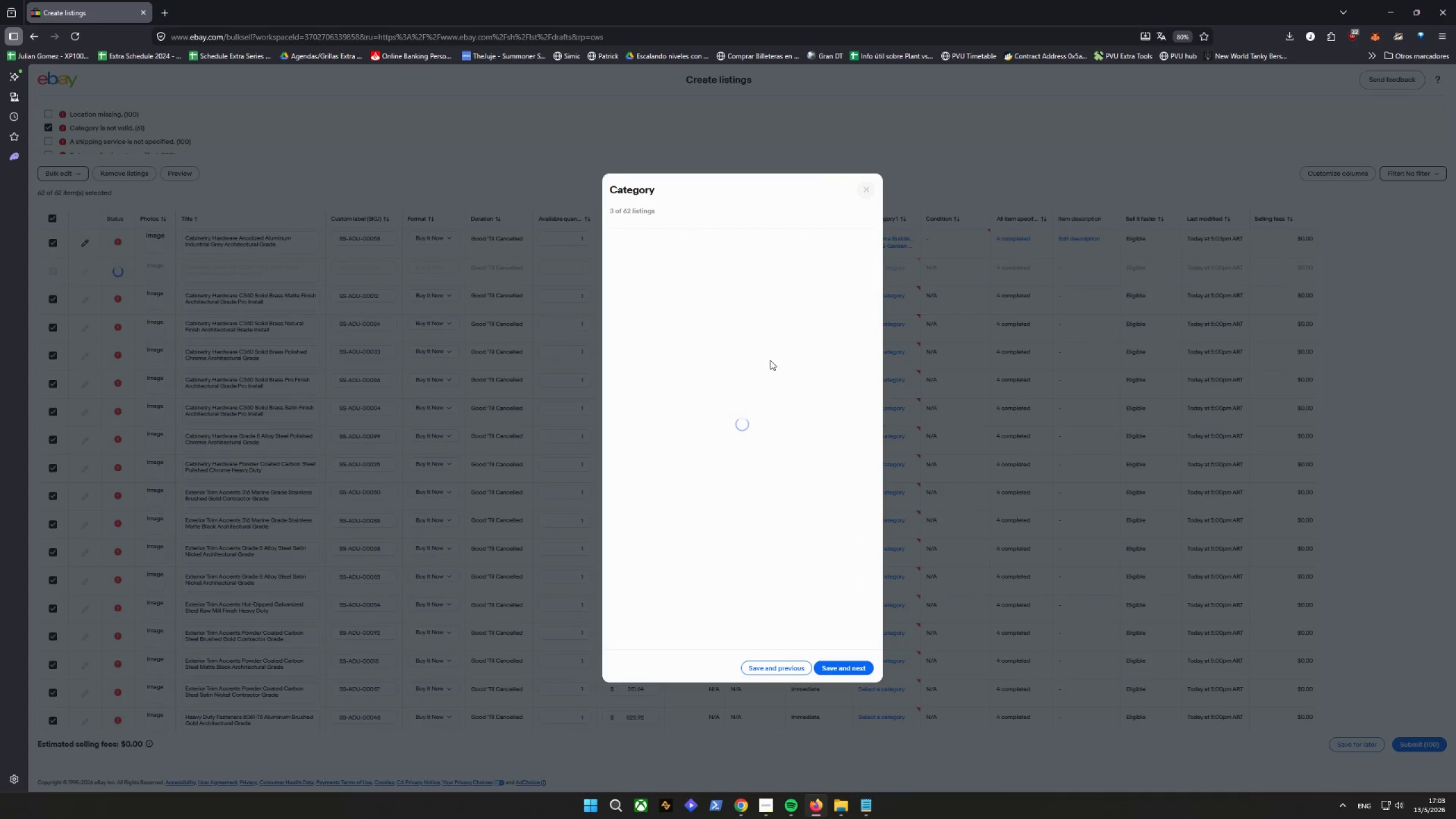 
mouse_move([763, 291])
 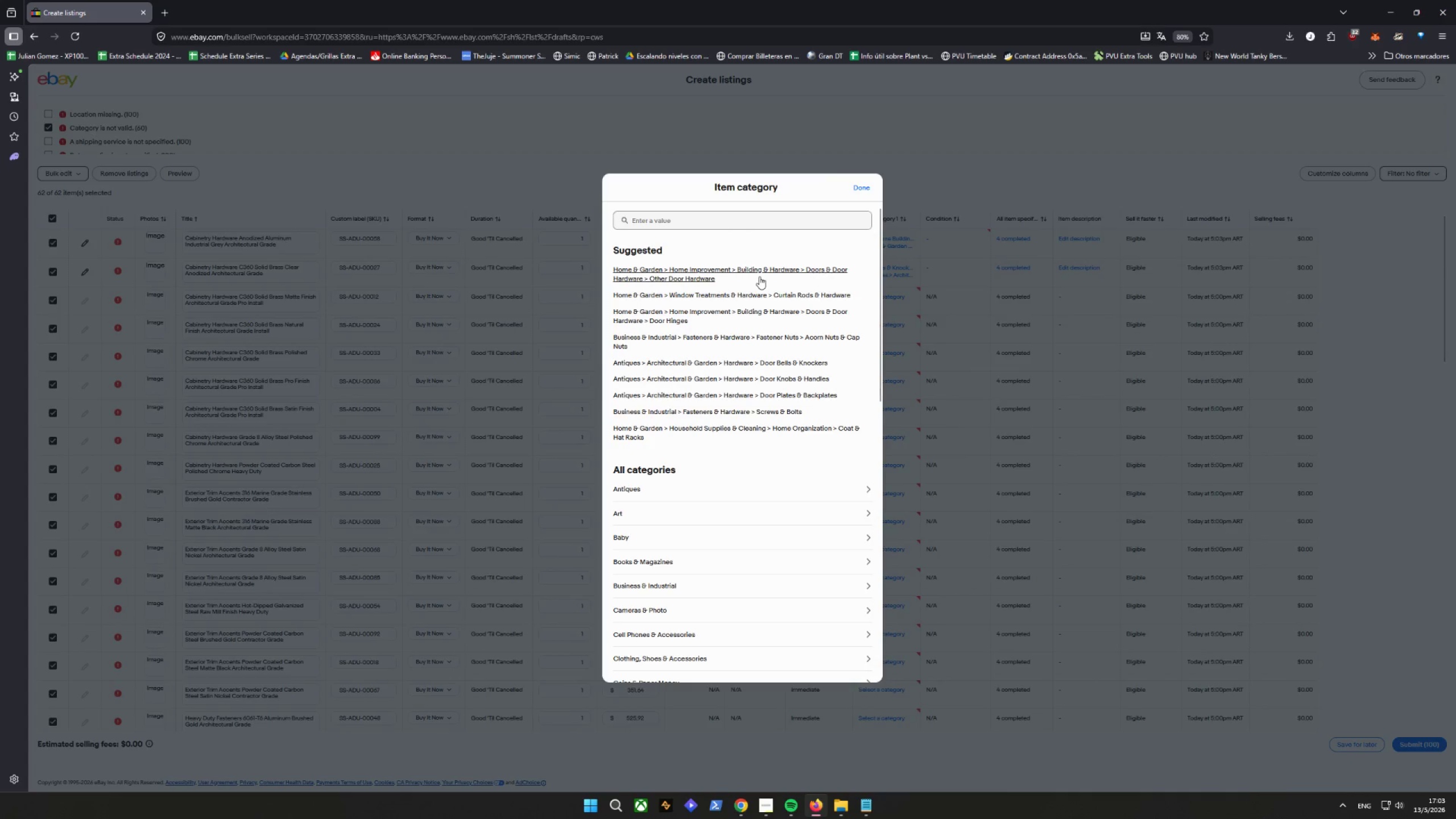 
left_click([759, 276])
 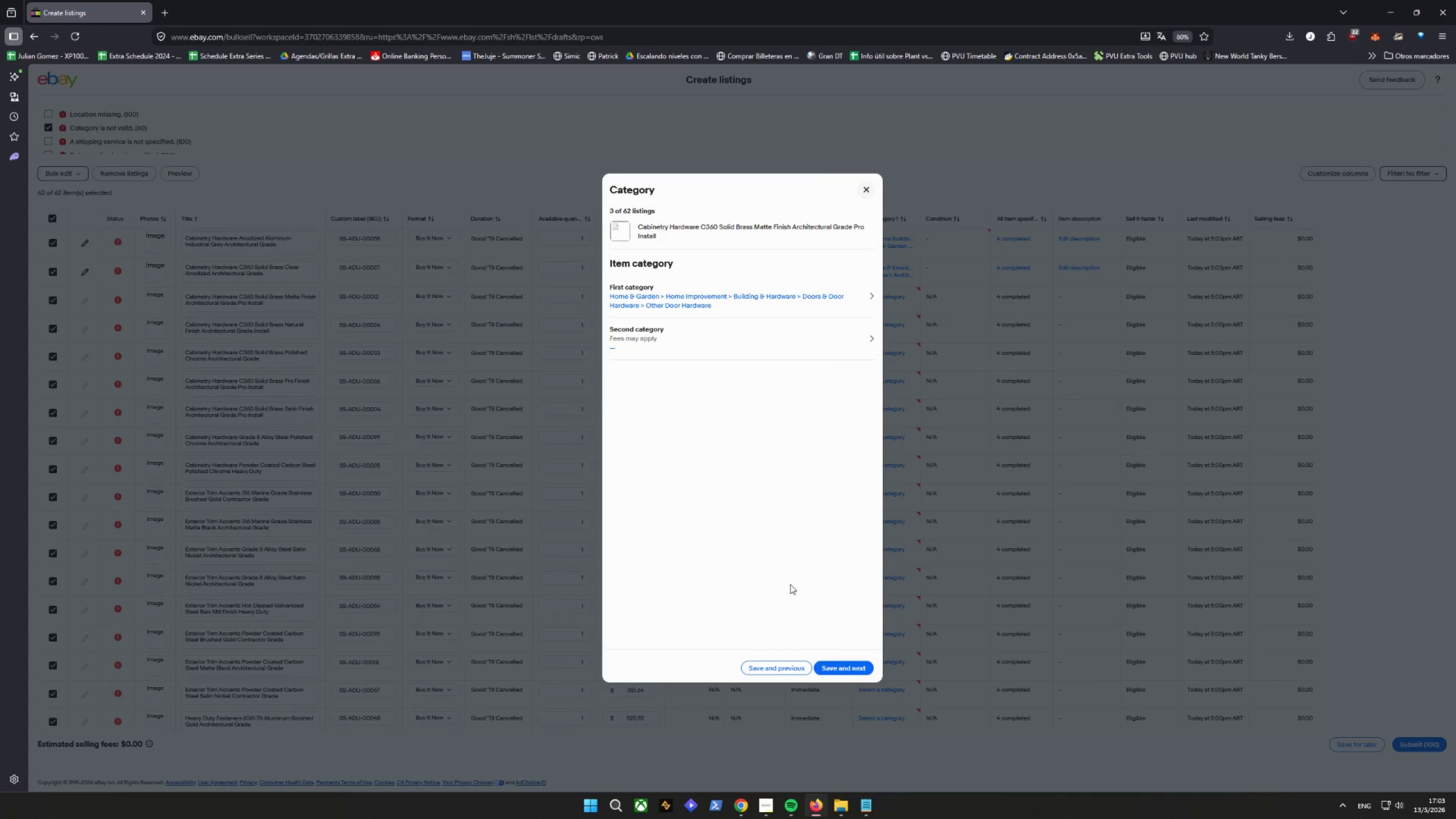 
left_click([838, 670])
 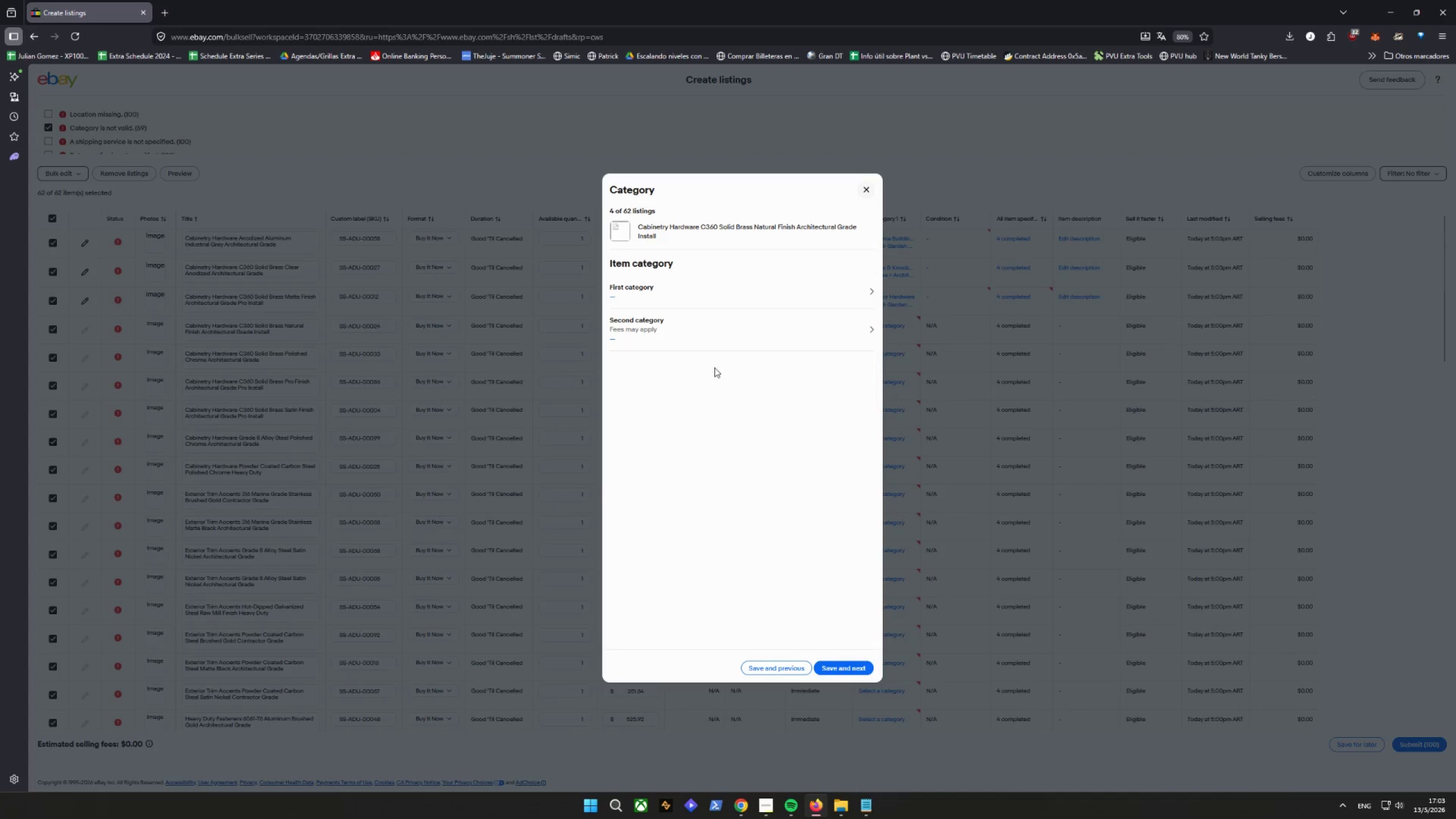 
left_click([730, 300])
 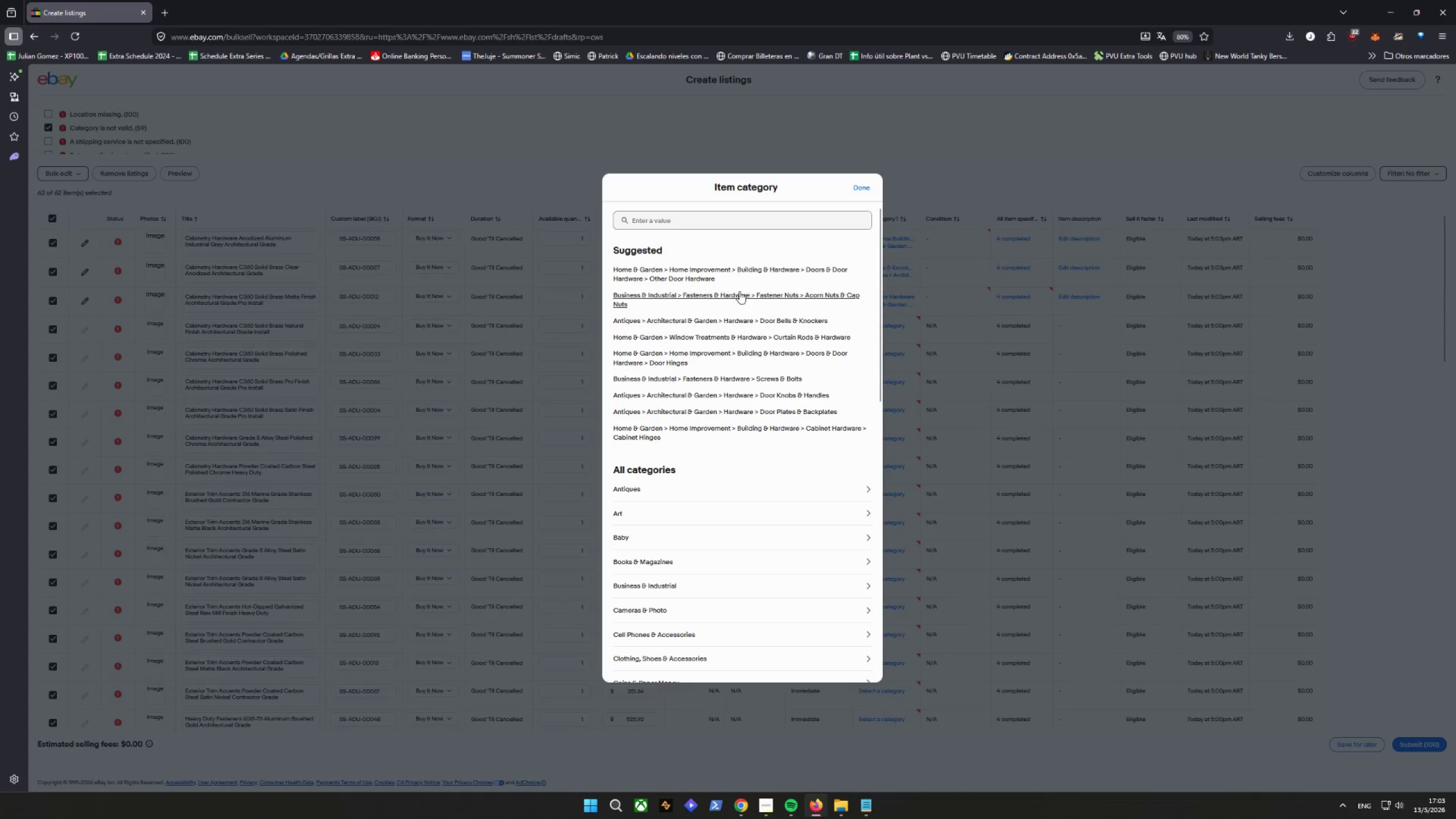 
left_click([742, 274])
 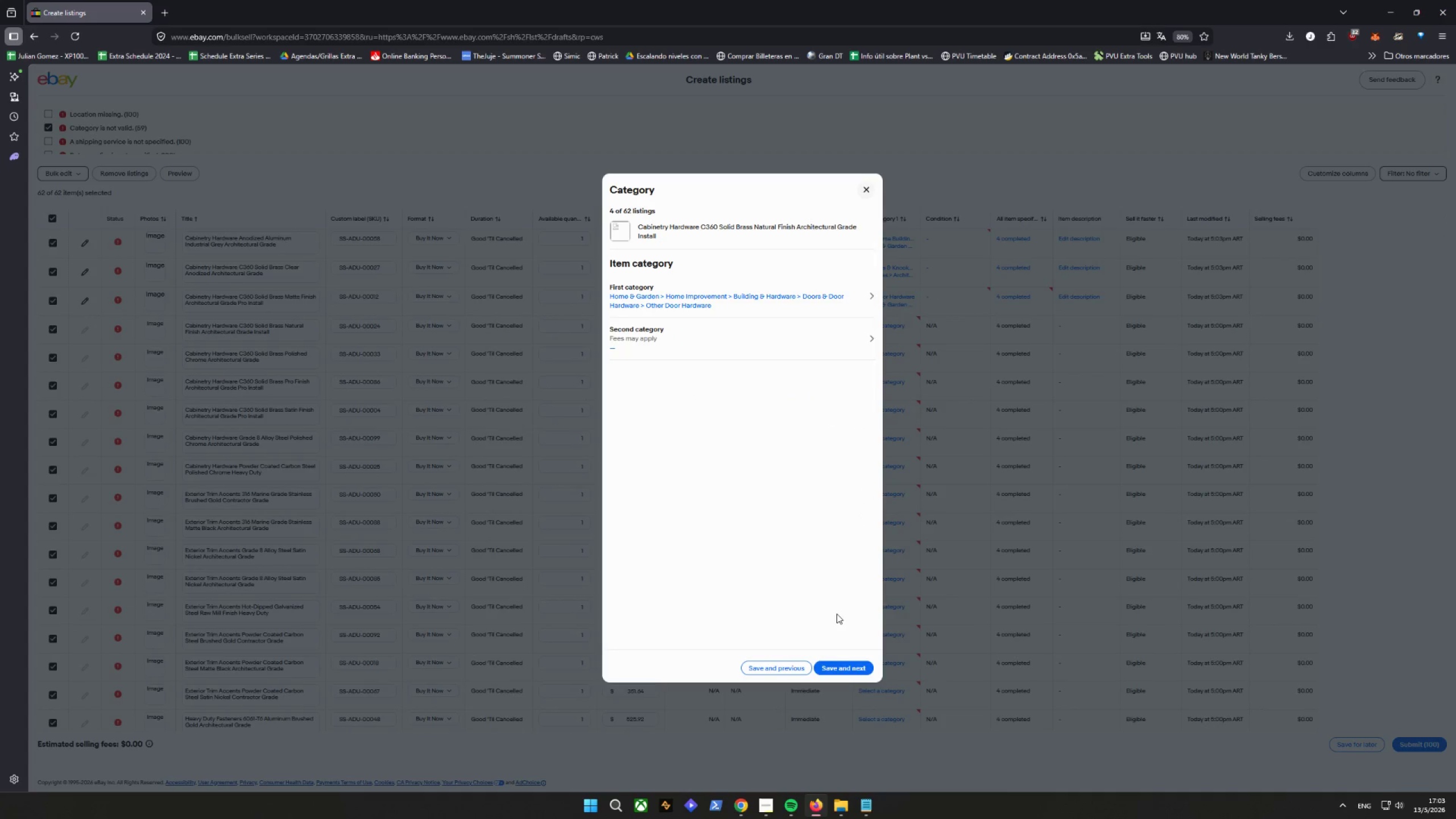 
left_click([837, 670])
 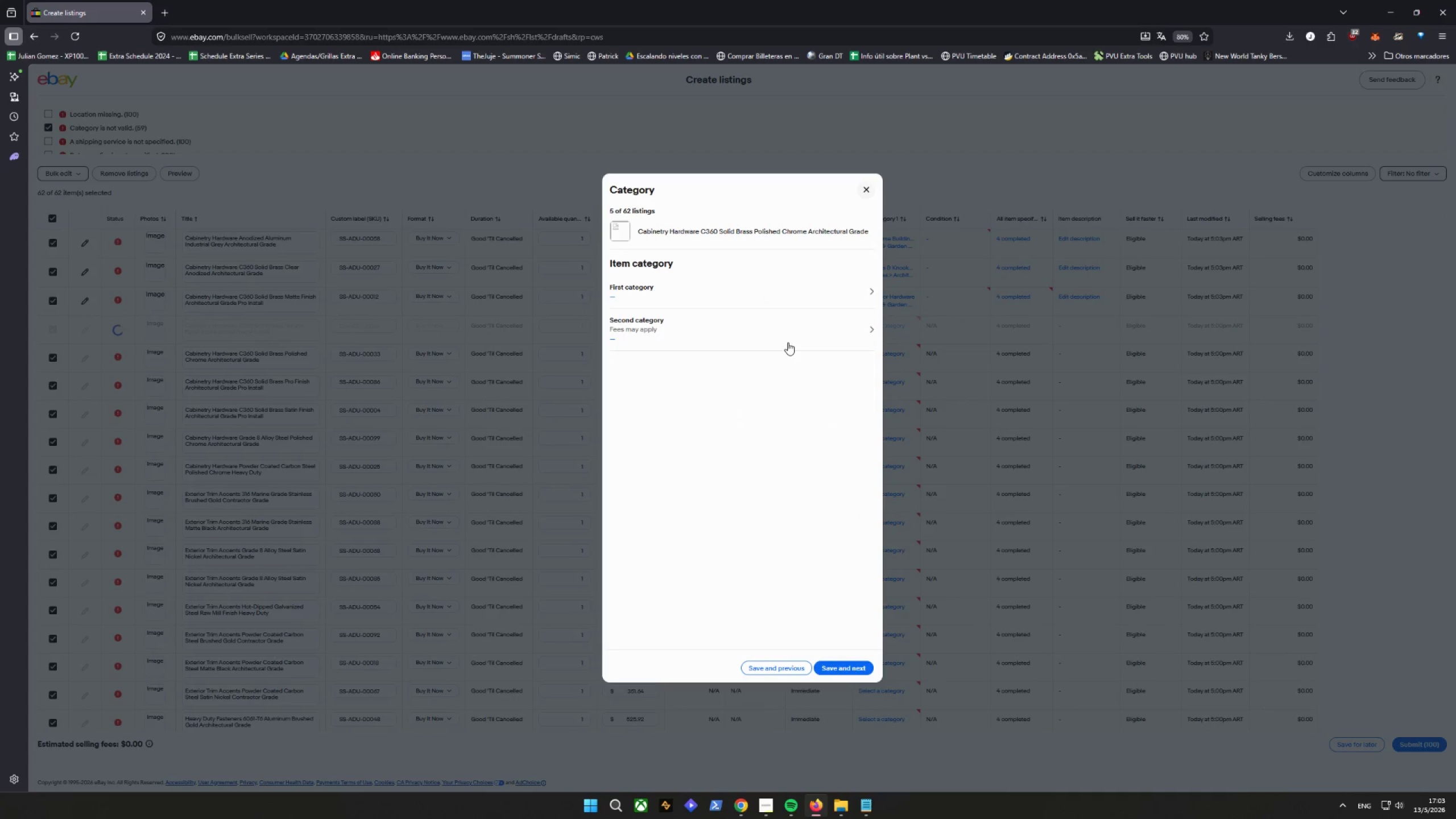 
left_click([796, 295])
 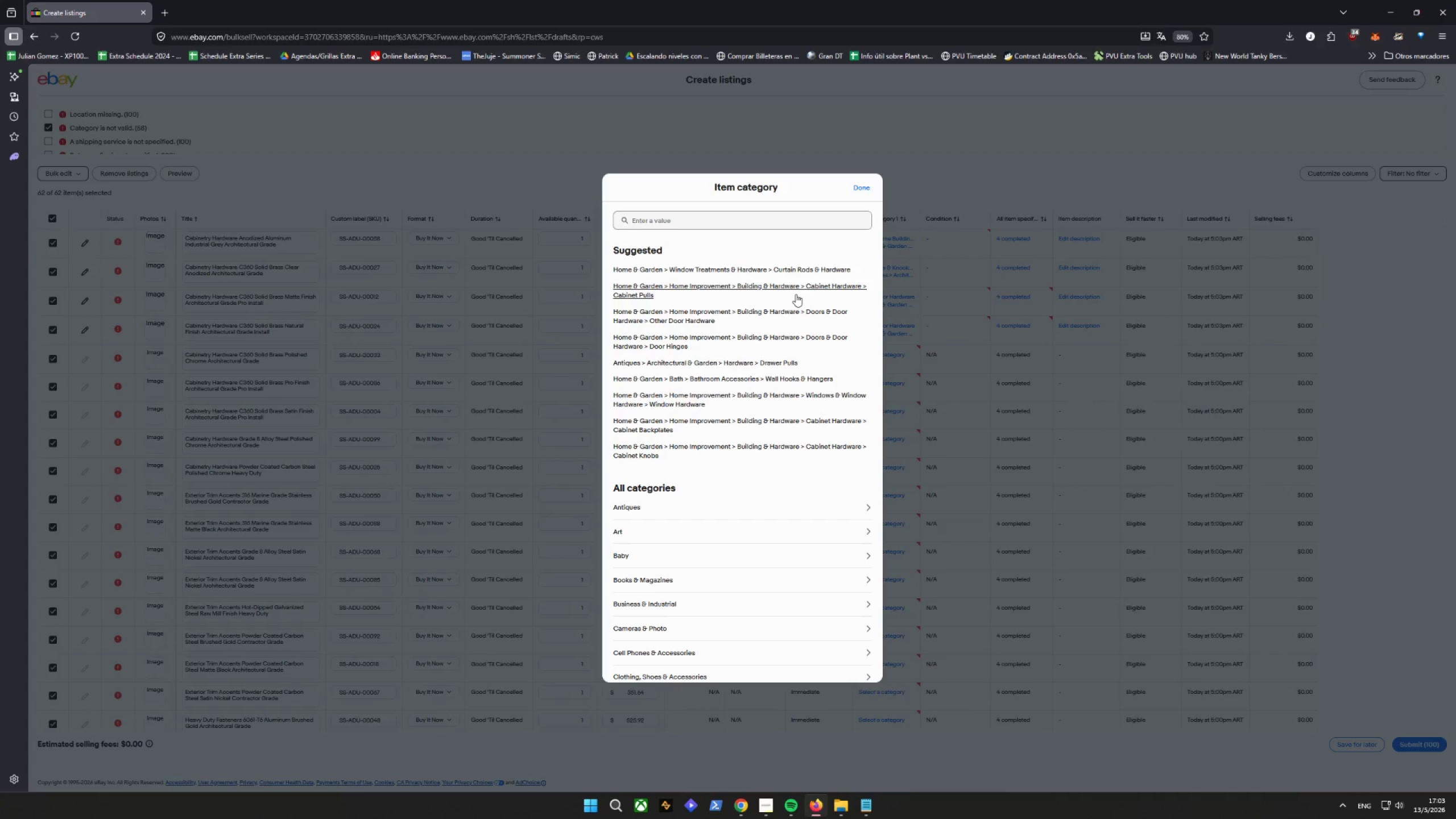 
wait(16.58)
 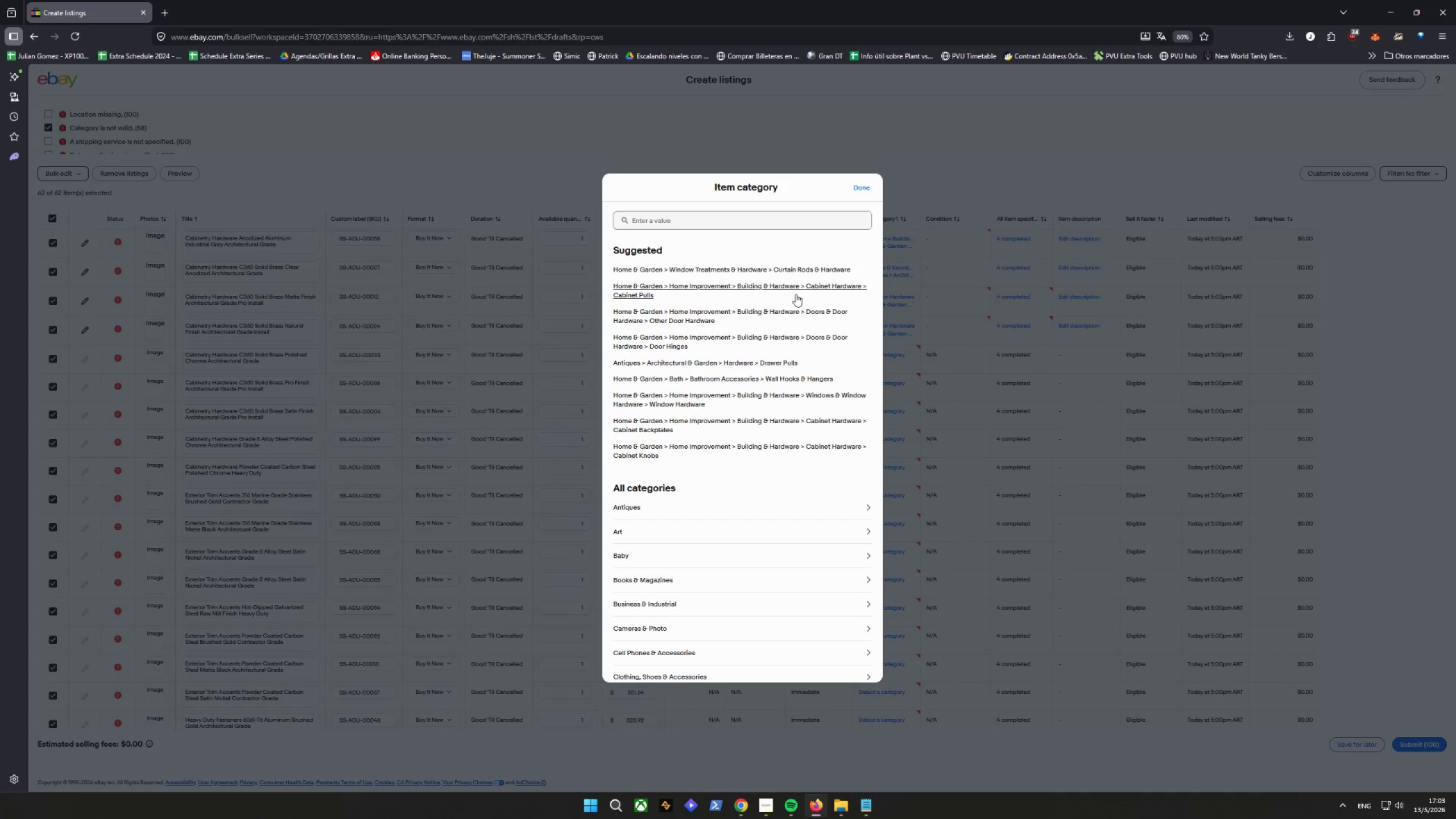 
left_click([799, 271])
 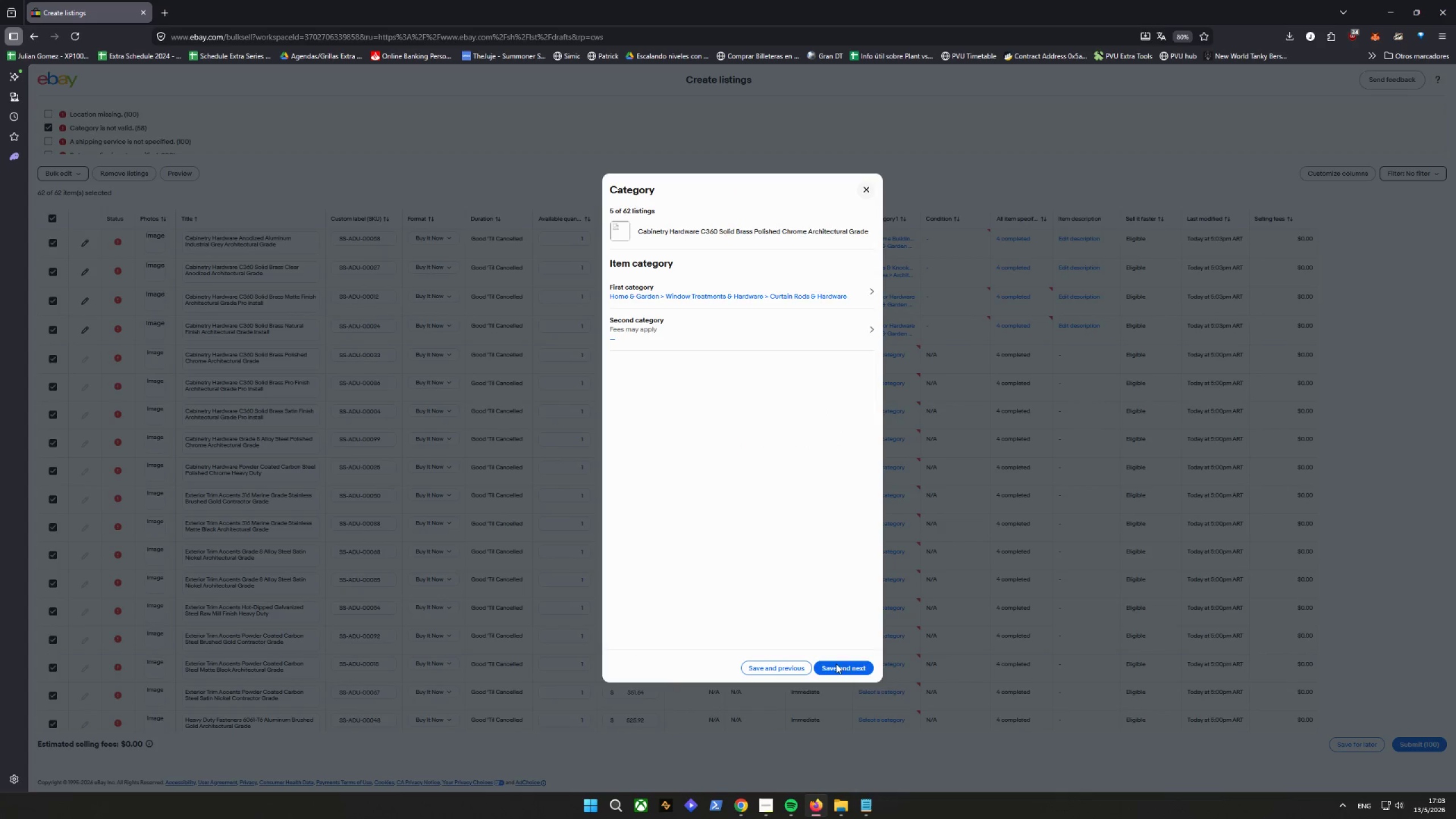 
mouse_move([762, 350])
 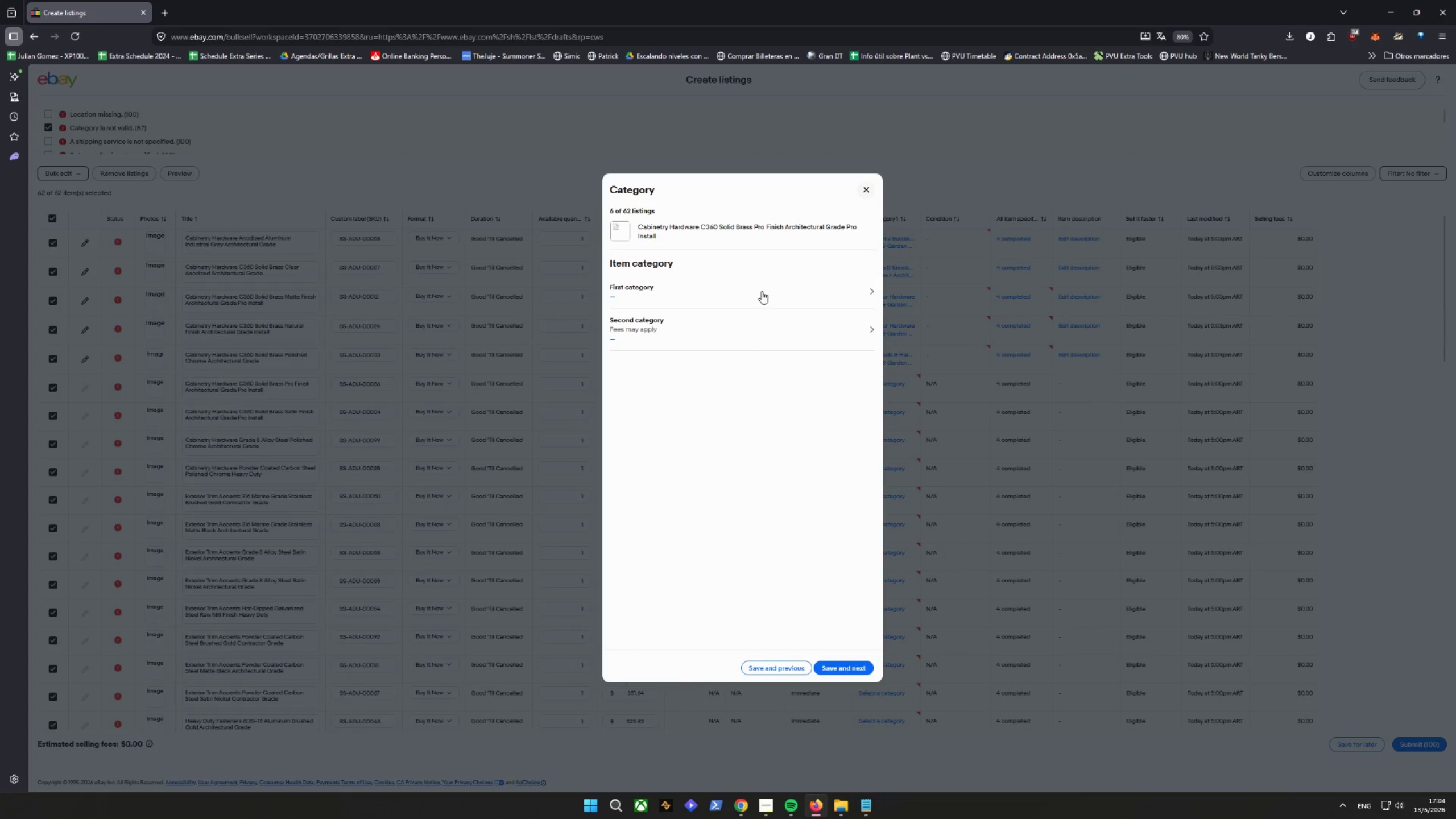 
left_click([762, 291])
 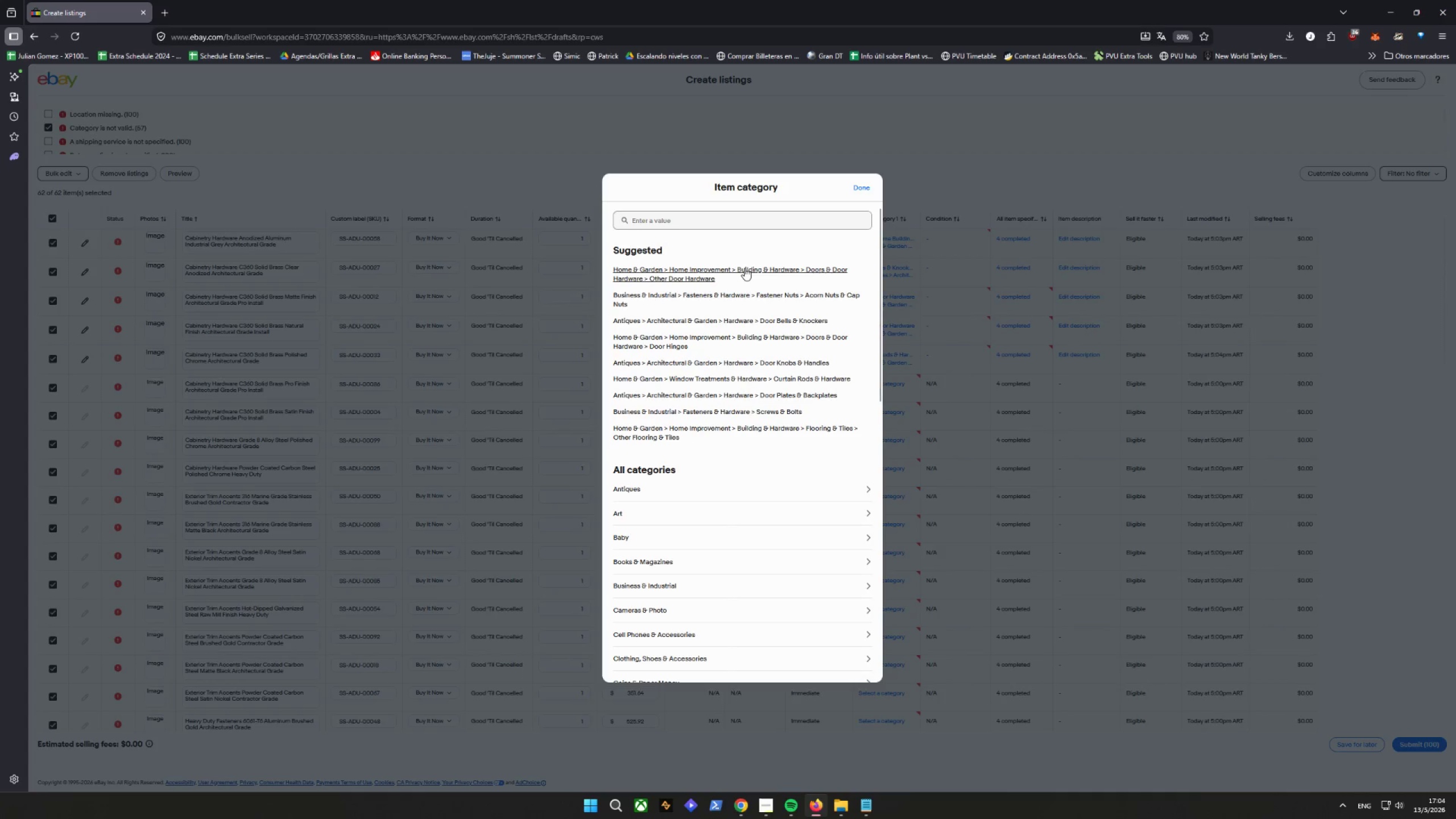 
left_click([744, 268])
 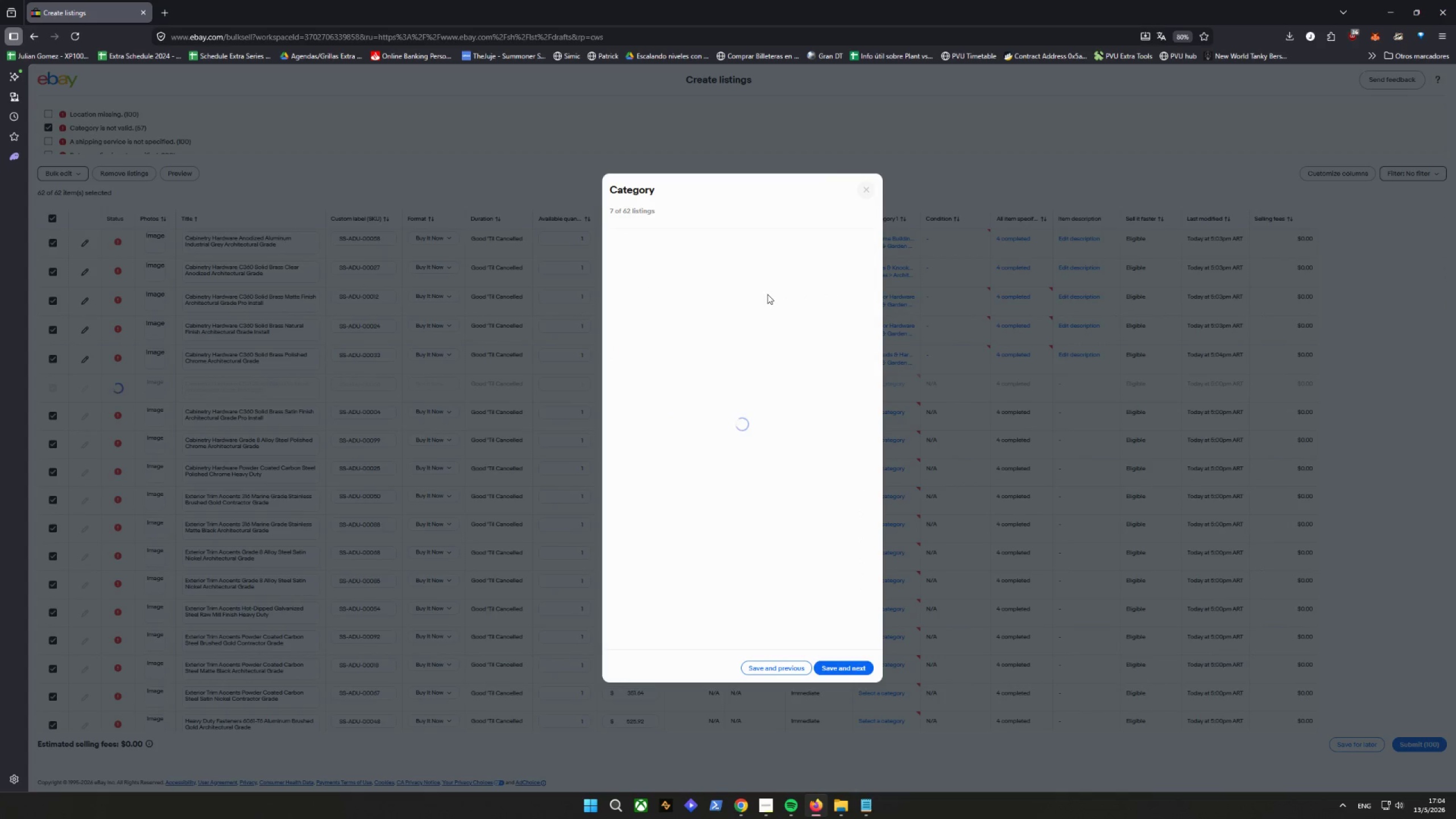 
left_click([789, 293])
 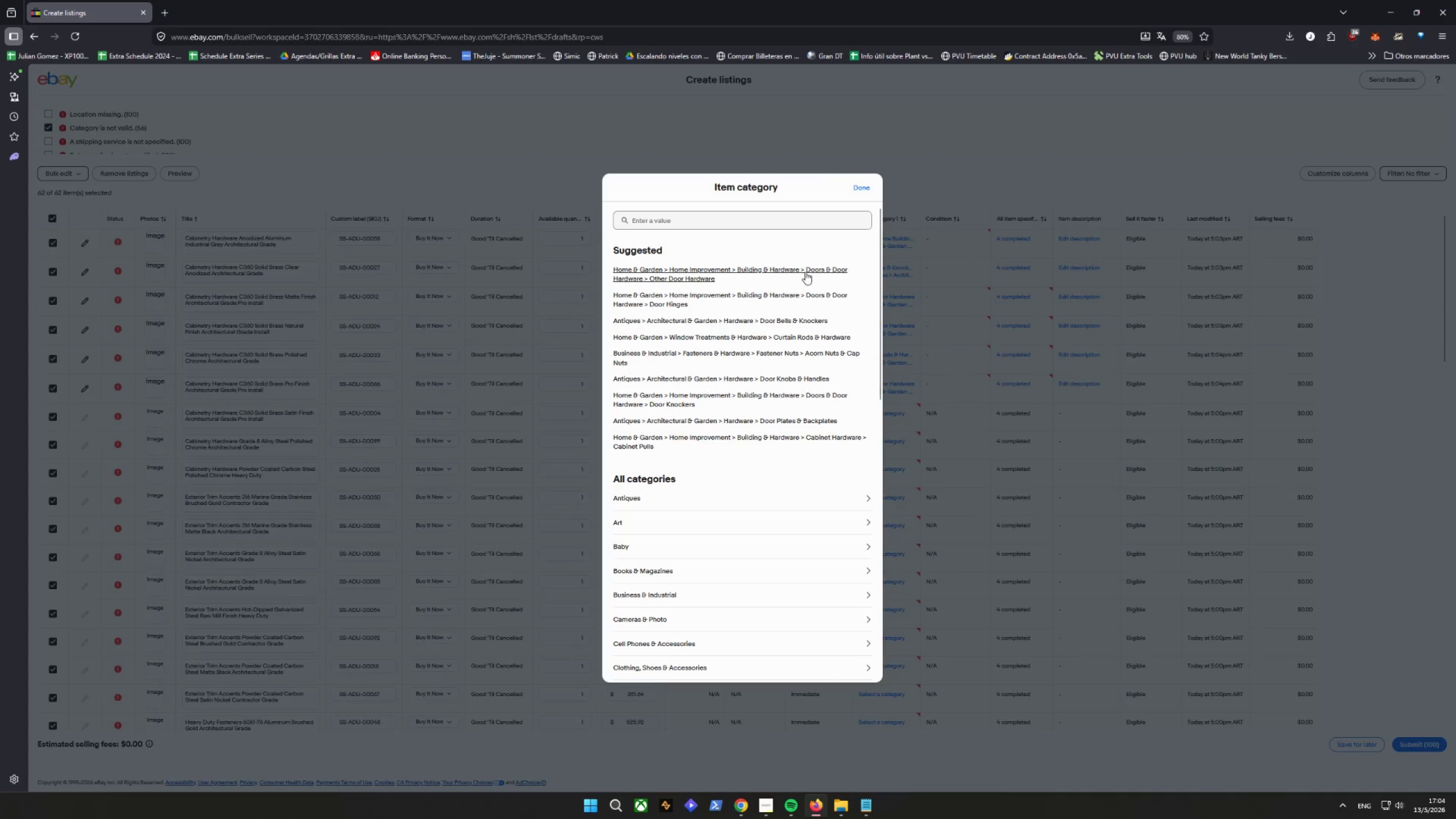 
left_click([805, 272])
 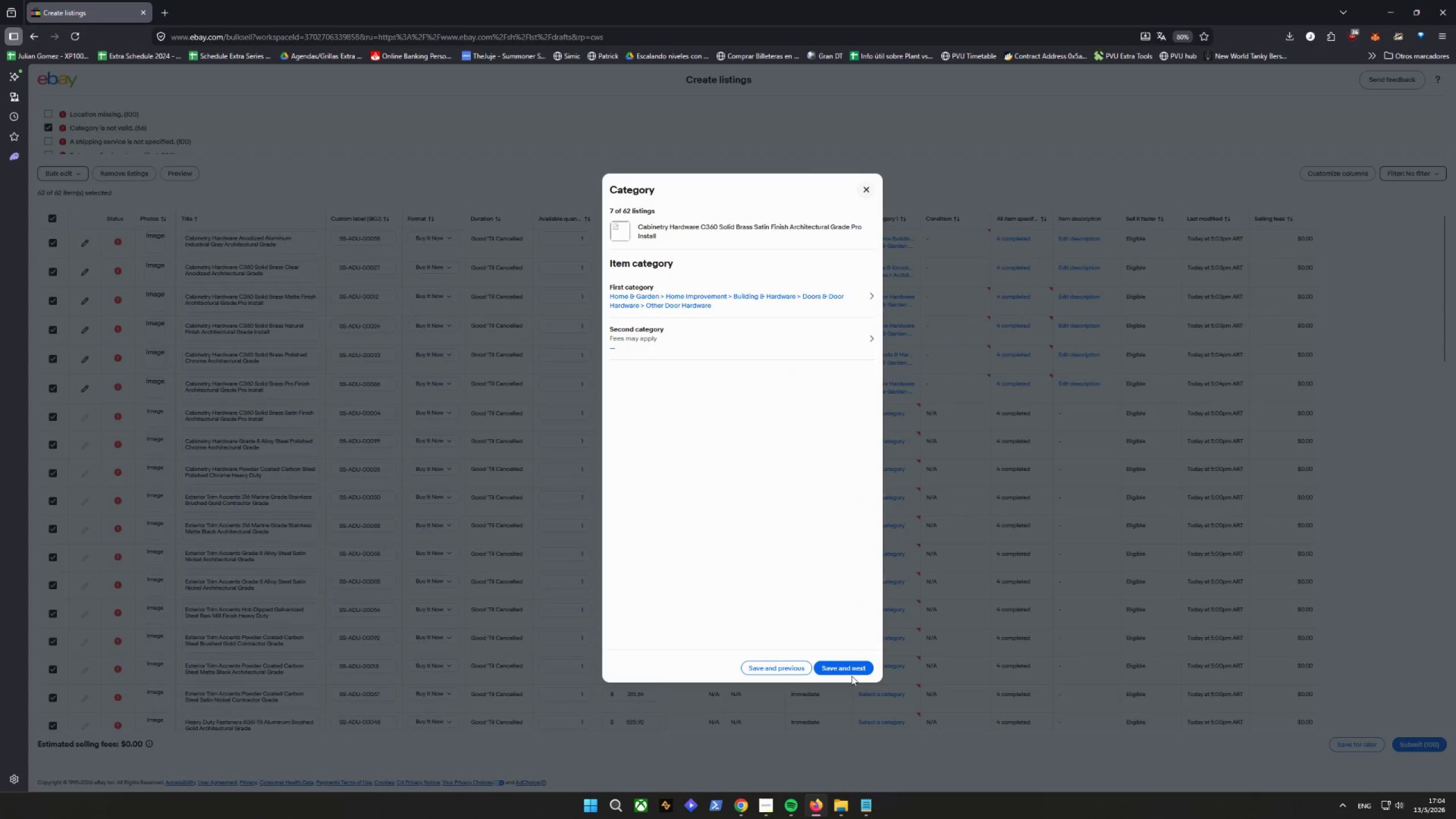 
left_click([849, 662])
 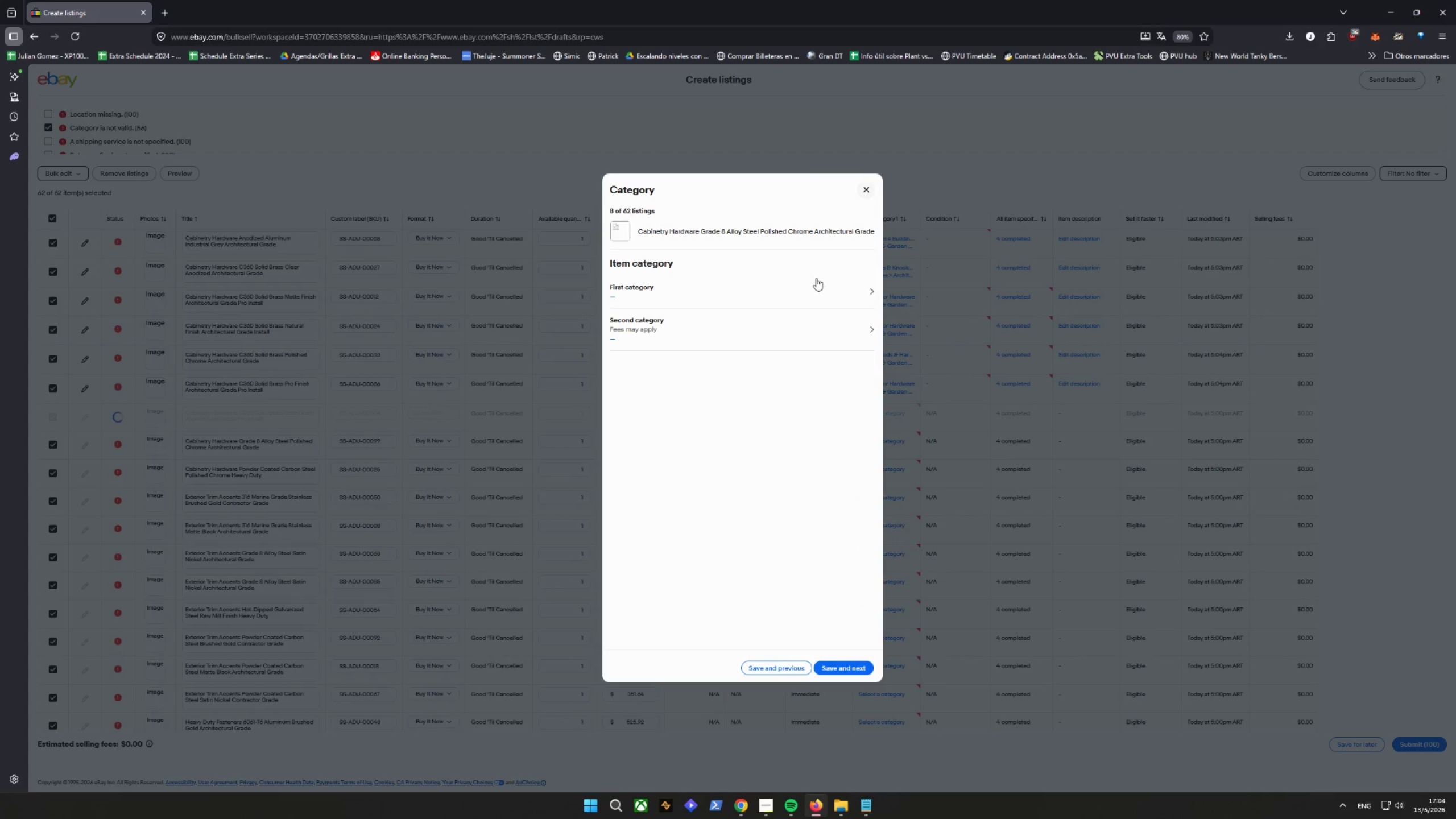 
left_click([785, 291])
 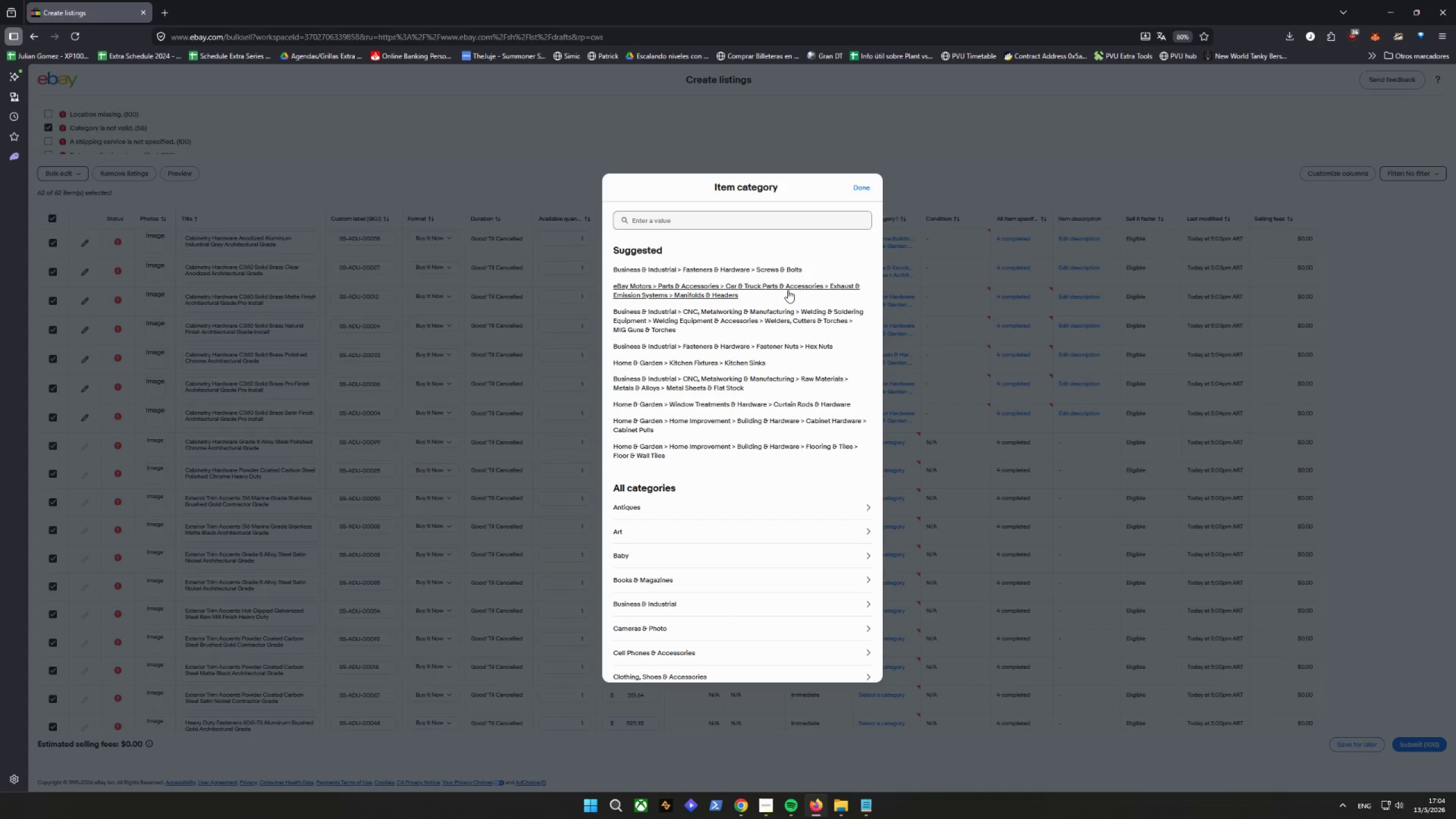 
wait(5.97)
 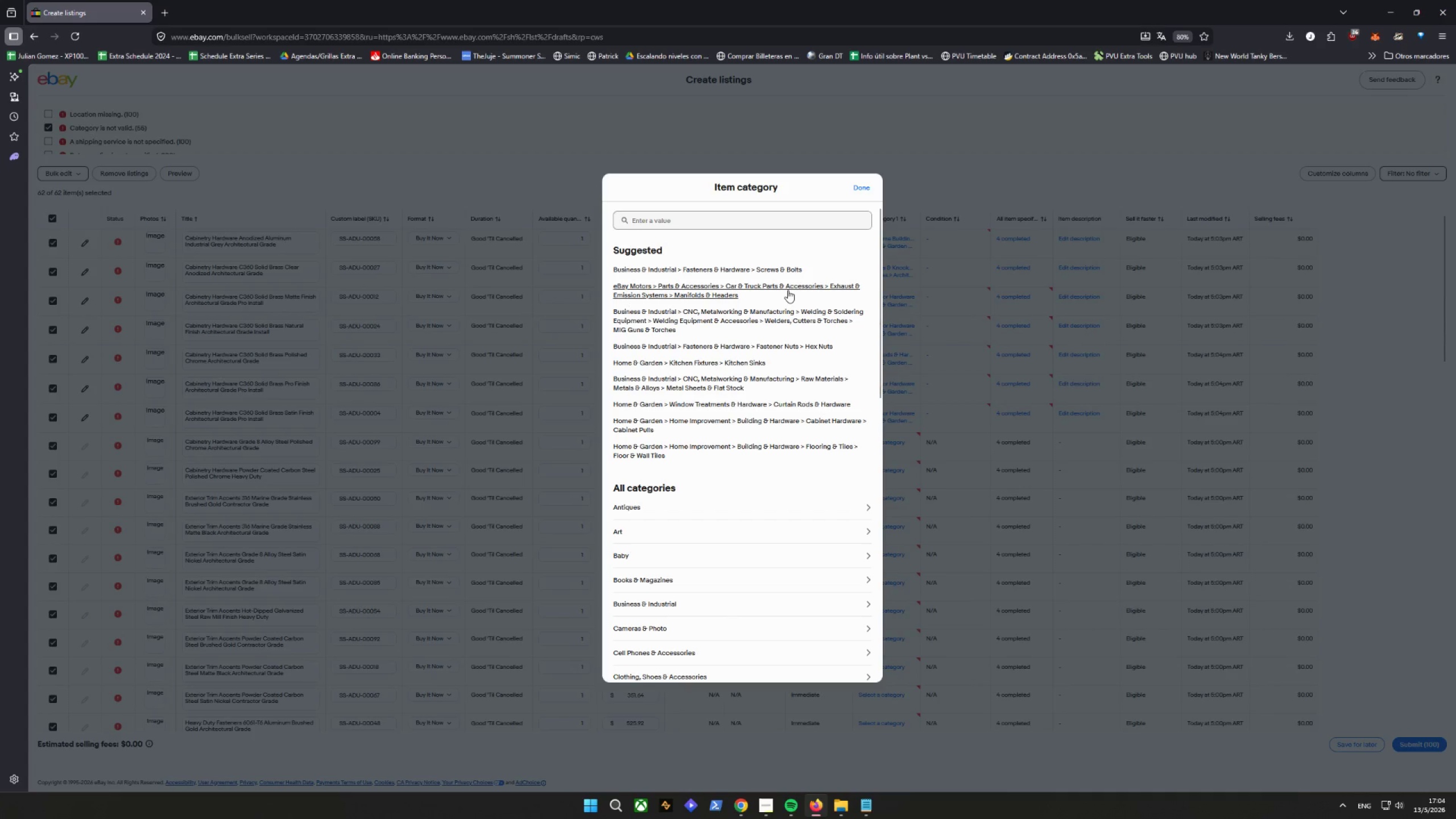 
left_click([860, 186])
 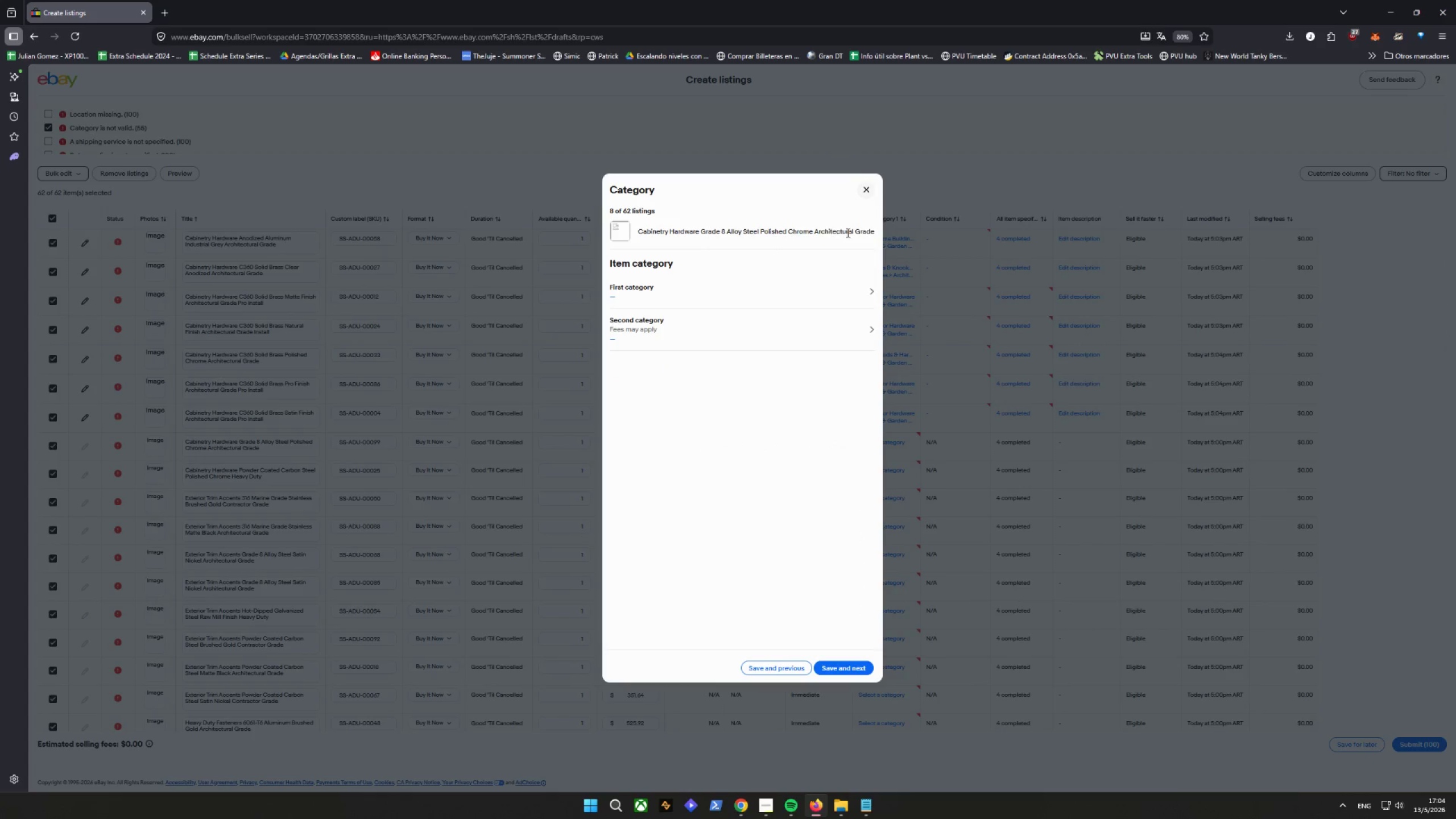 
left_click_drag(start_coordinate=[872, 231], to_coordinate=[641, 235])
 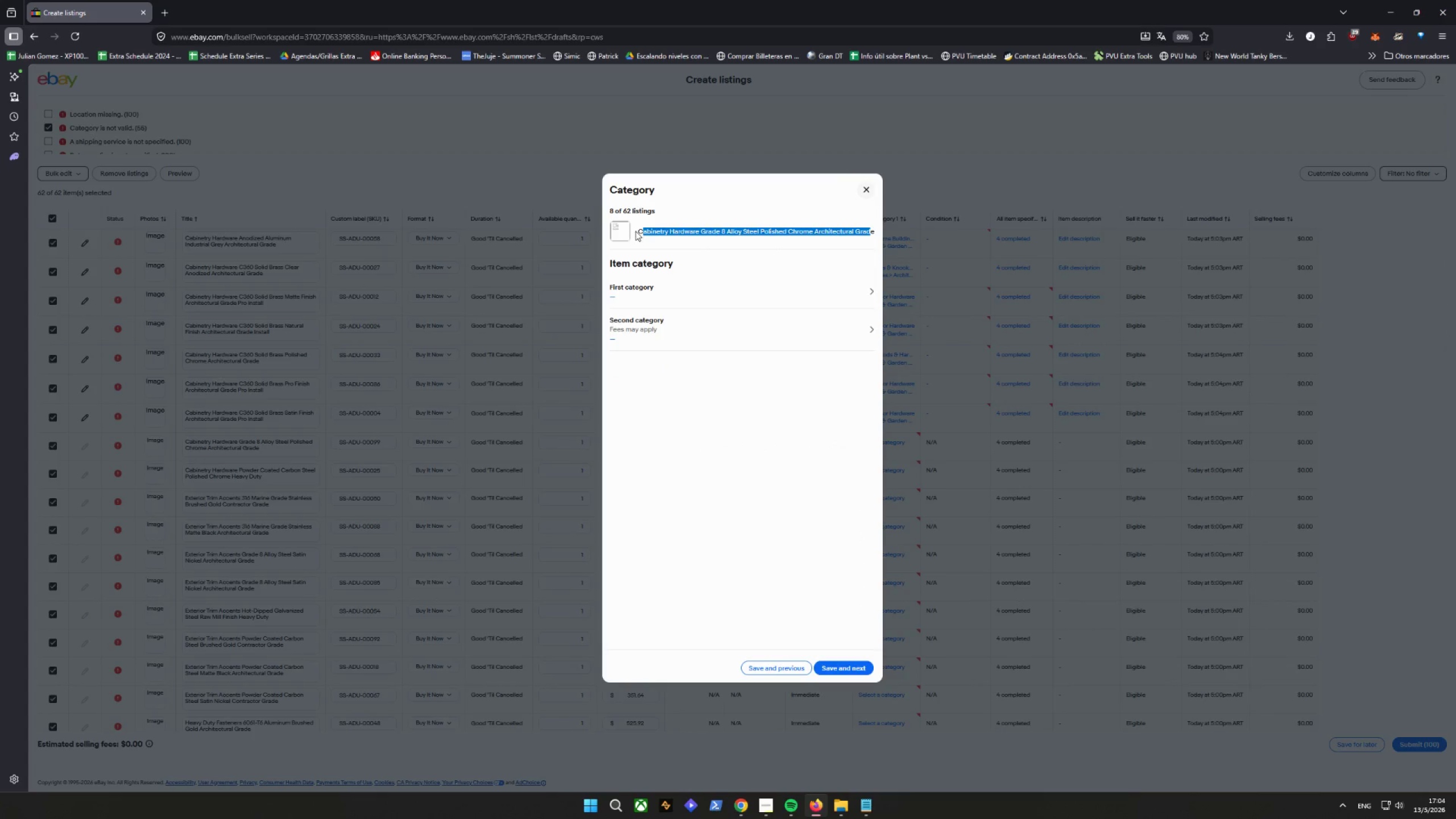 
left_click([636, 230])
 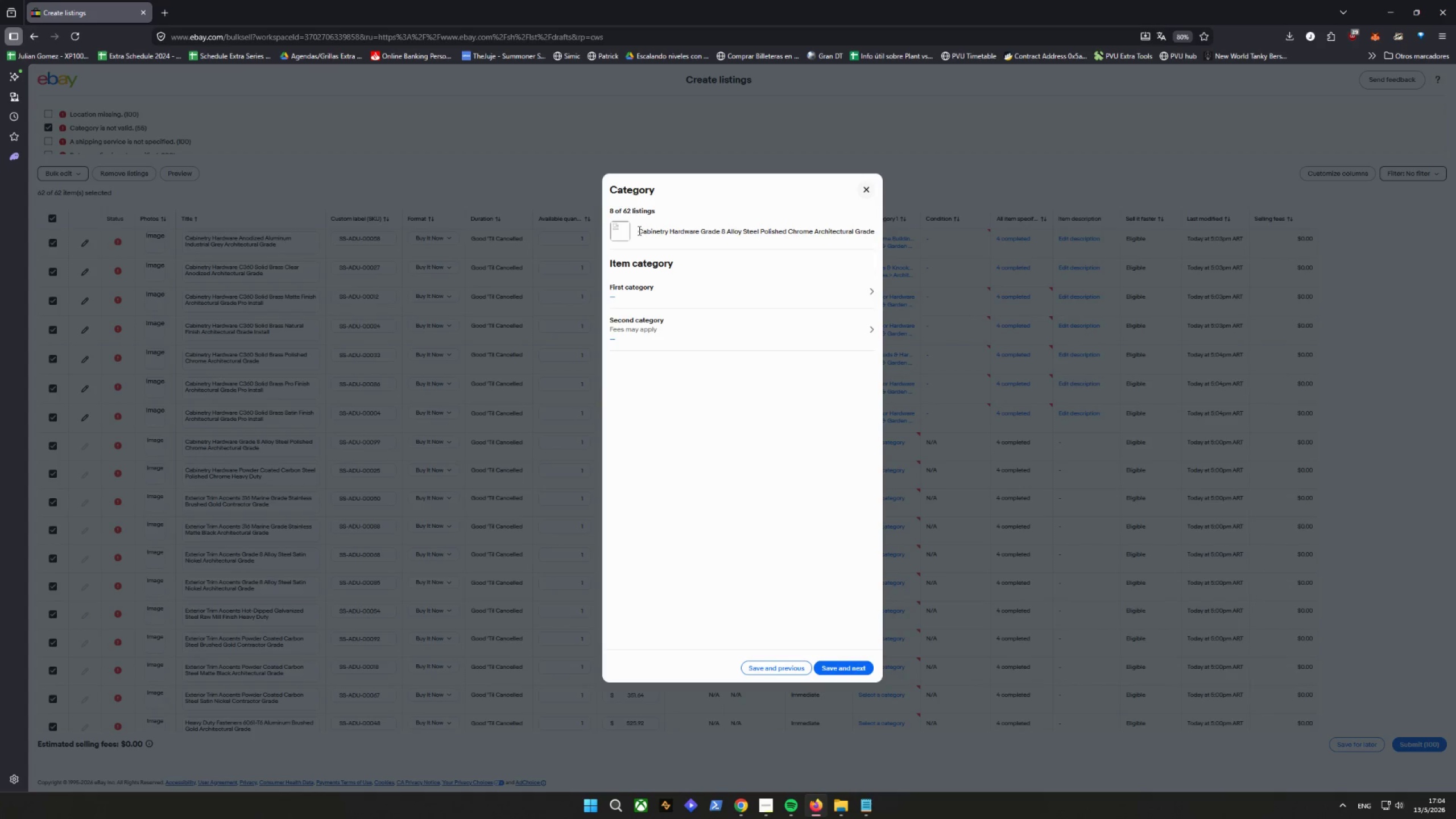 
left_click_drag(start_coordinate=[638, 230], to_coordinate=[933, 230])
 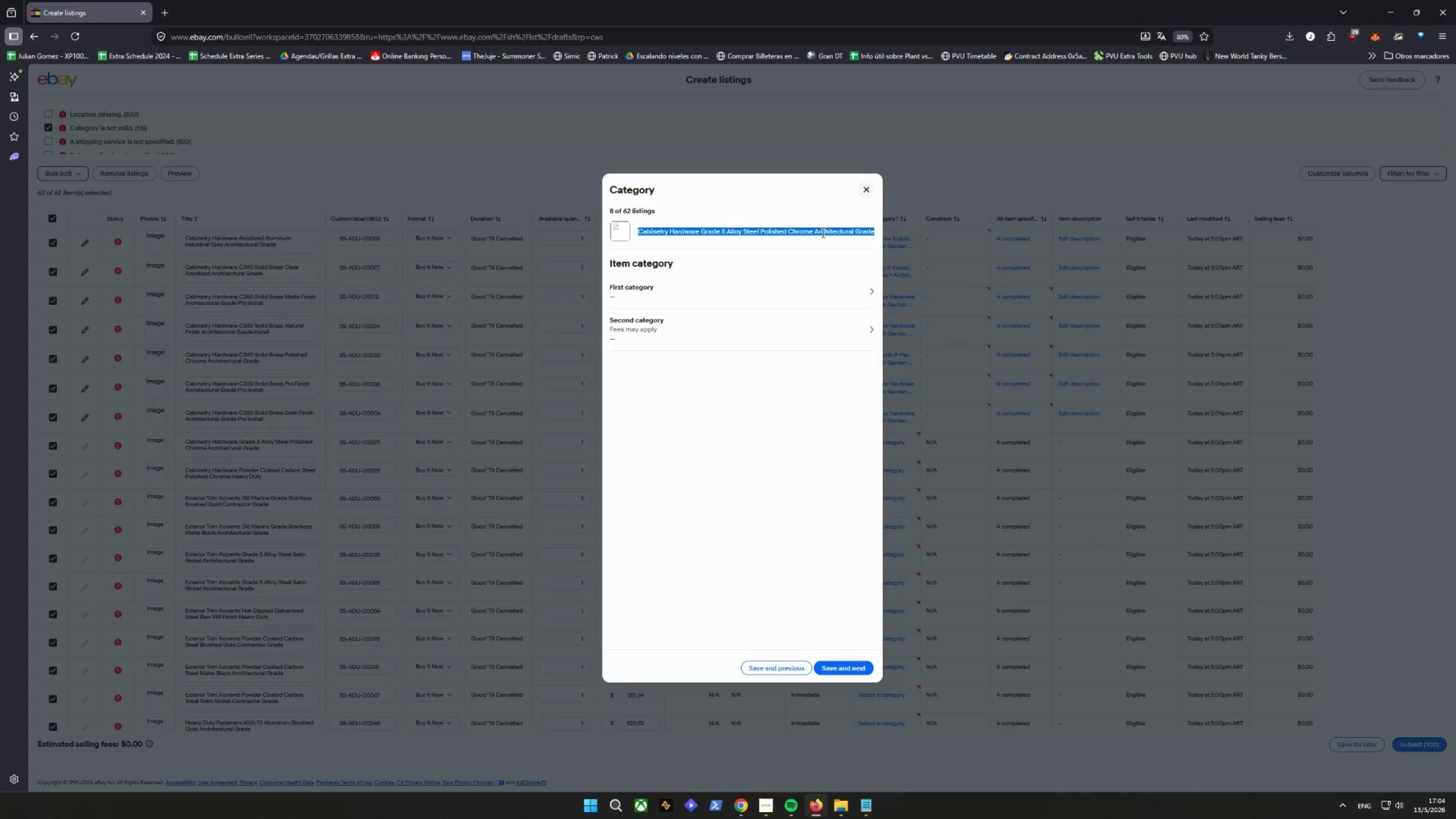 
right_click([822, 233])
 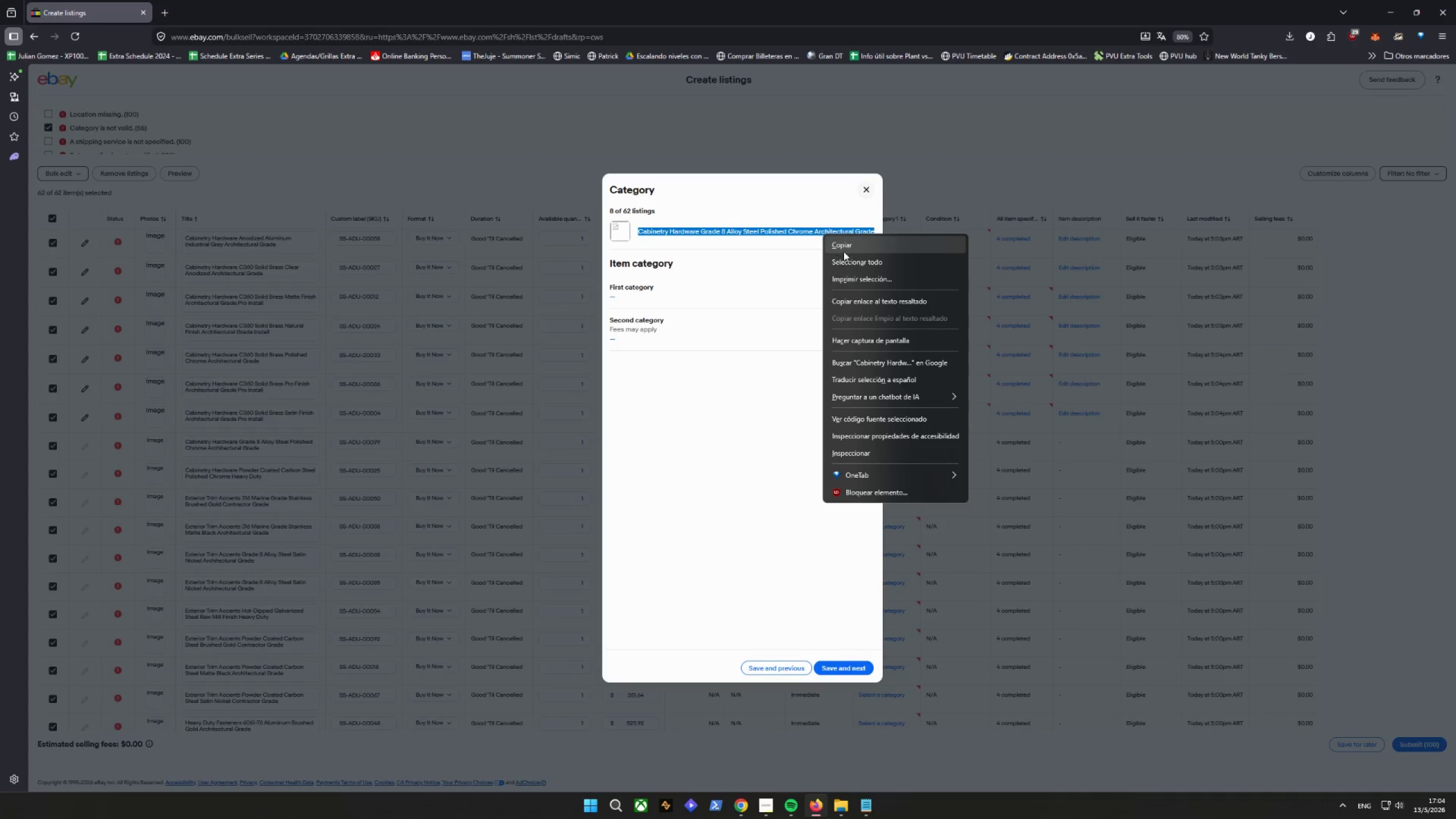 
left_click([843, 251])
 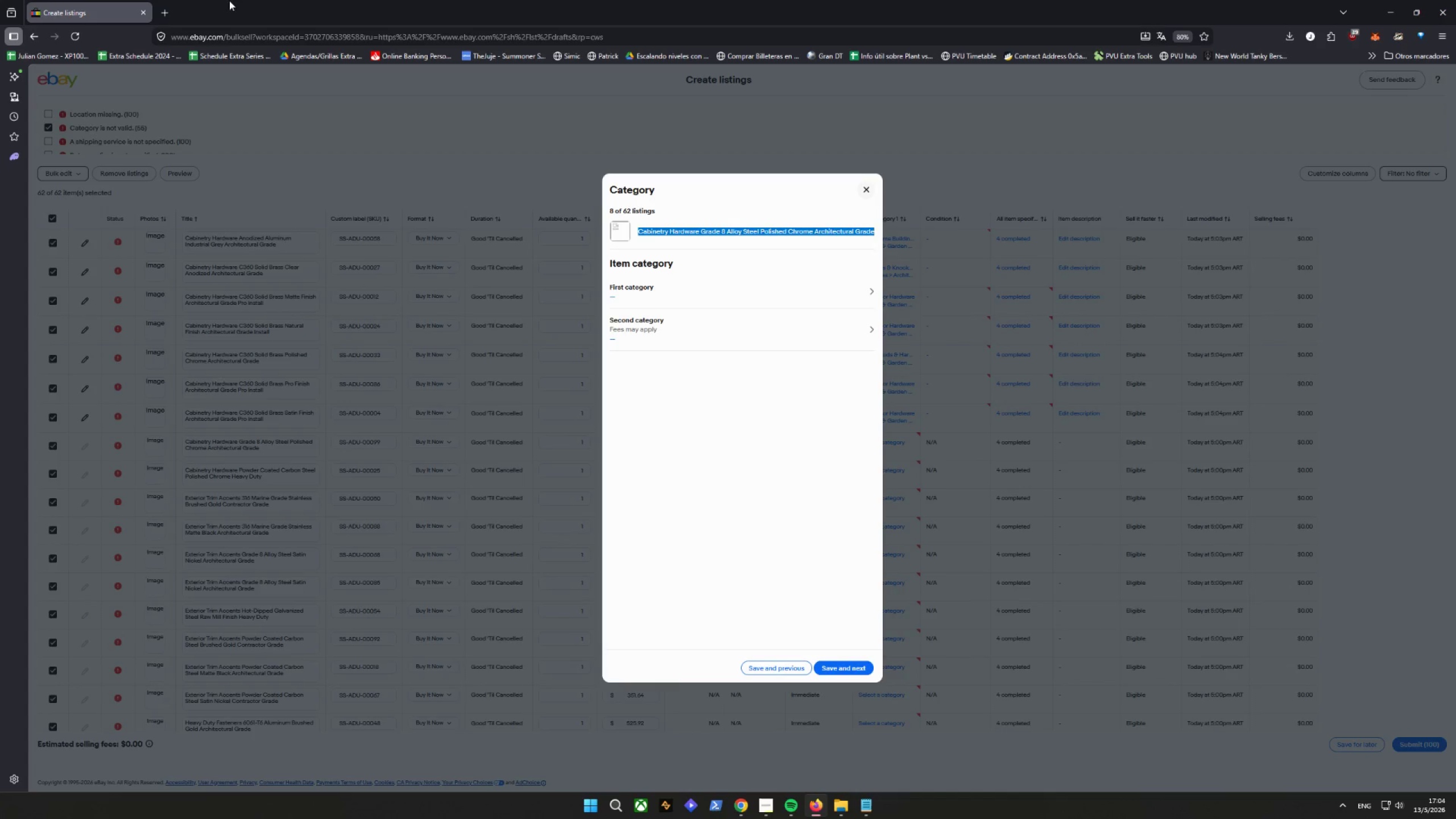 
left_click([166, 7])
 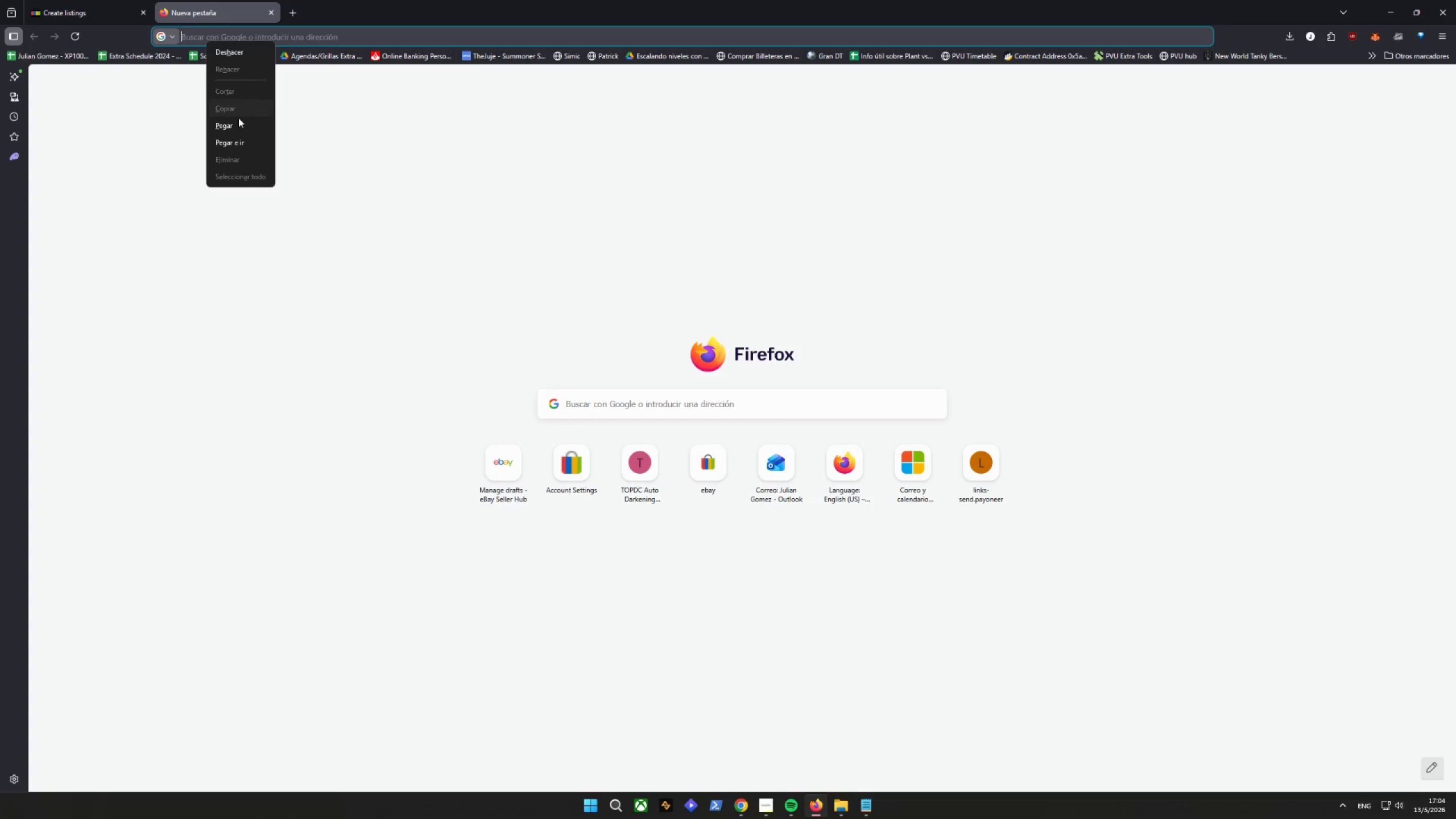 
left_click([239, 139])
 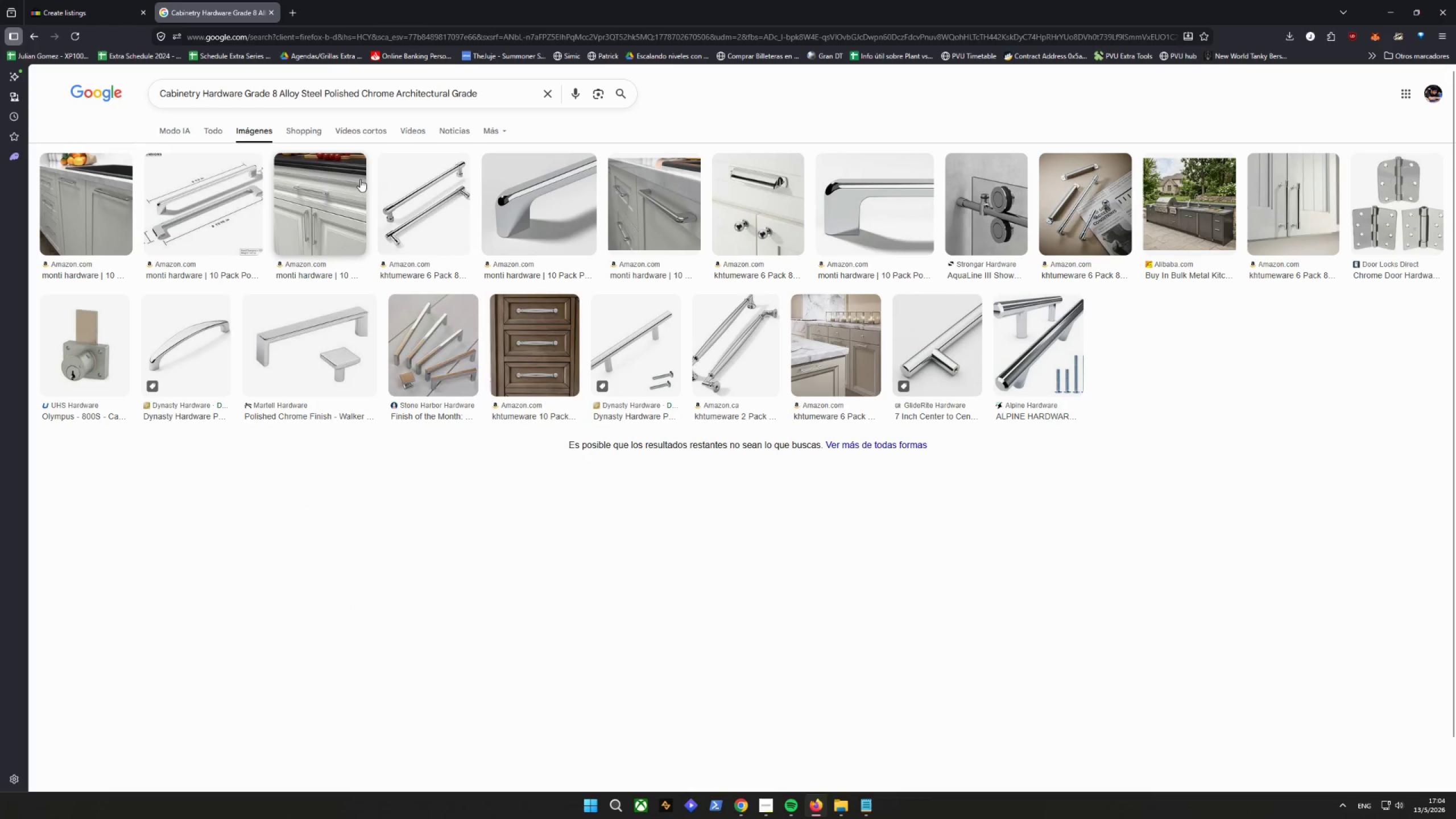 
left_click([270, 11])
 